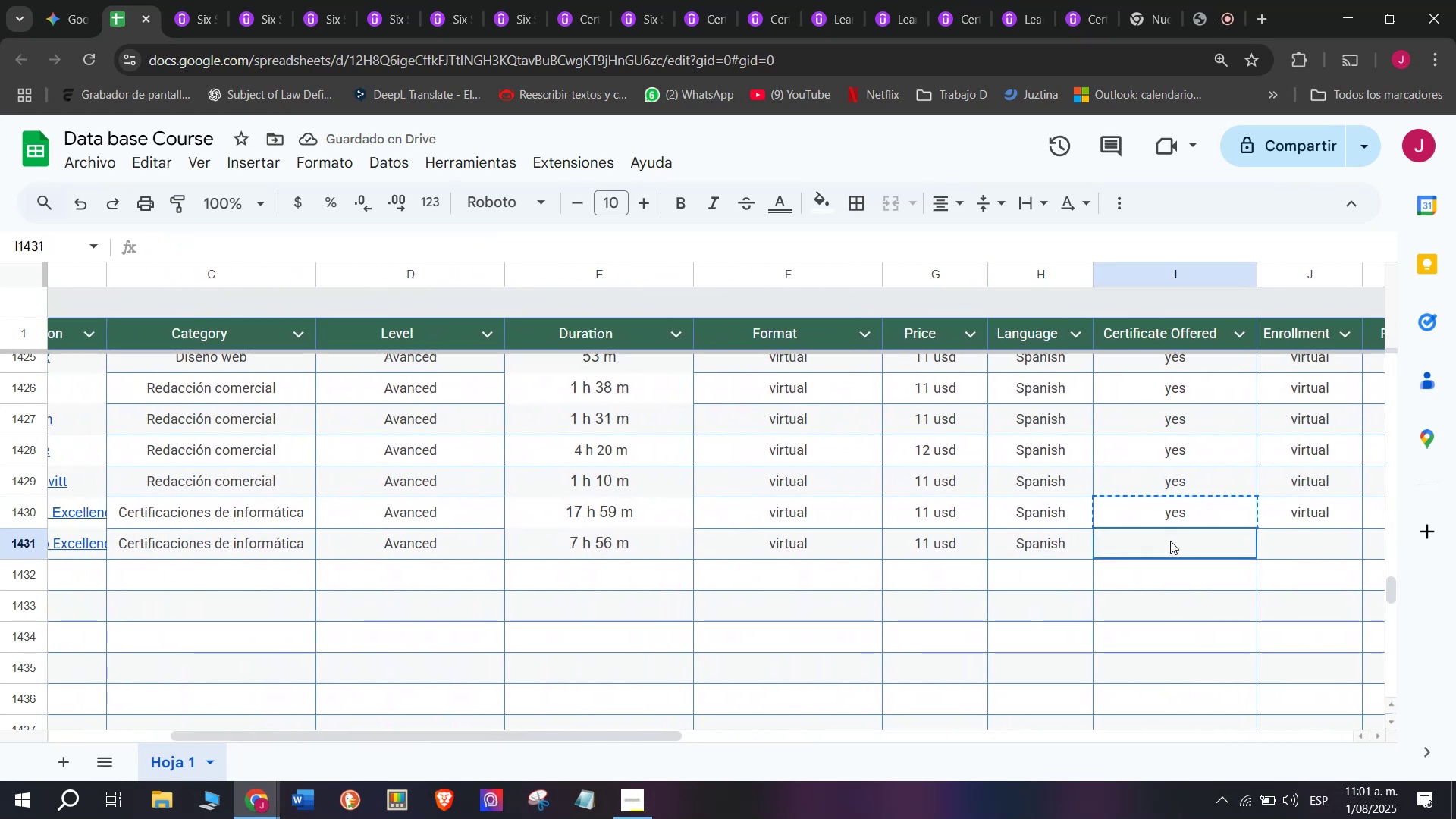 
key(Control+ControlLeft)
 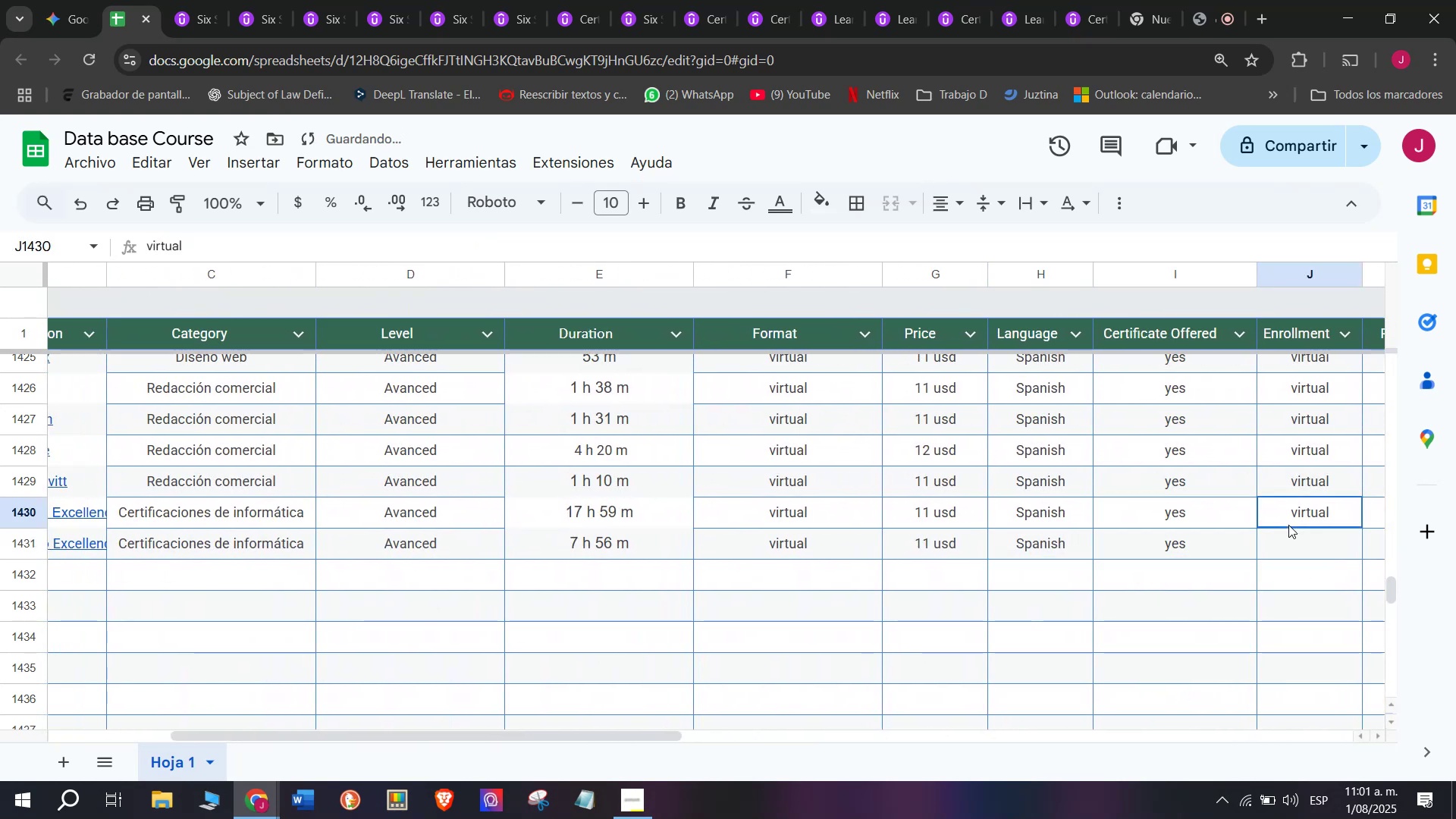 
key(Control+V)
 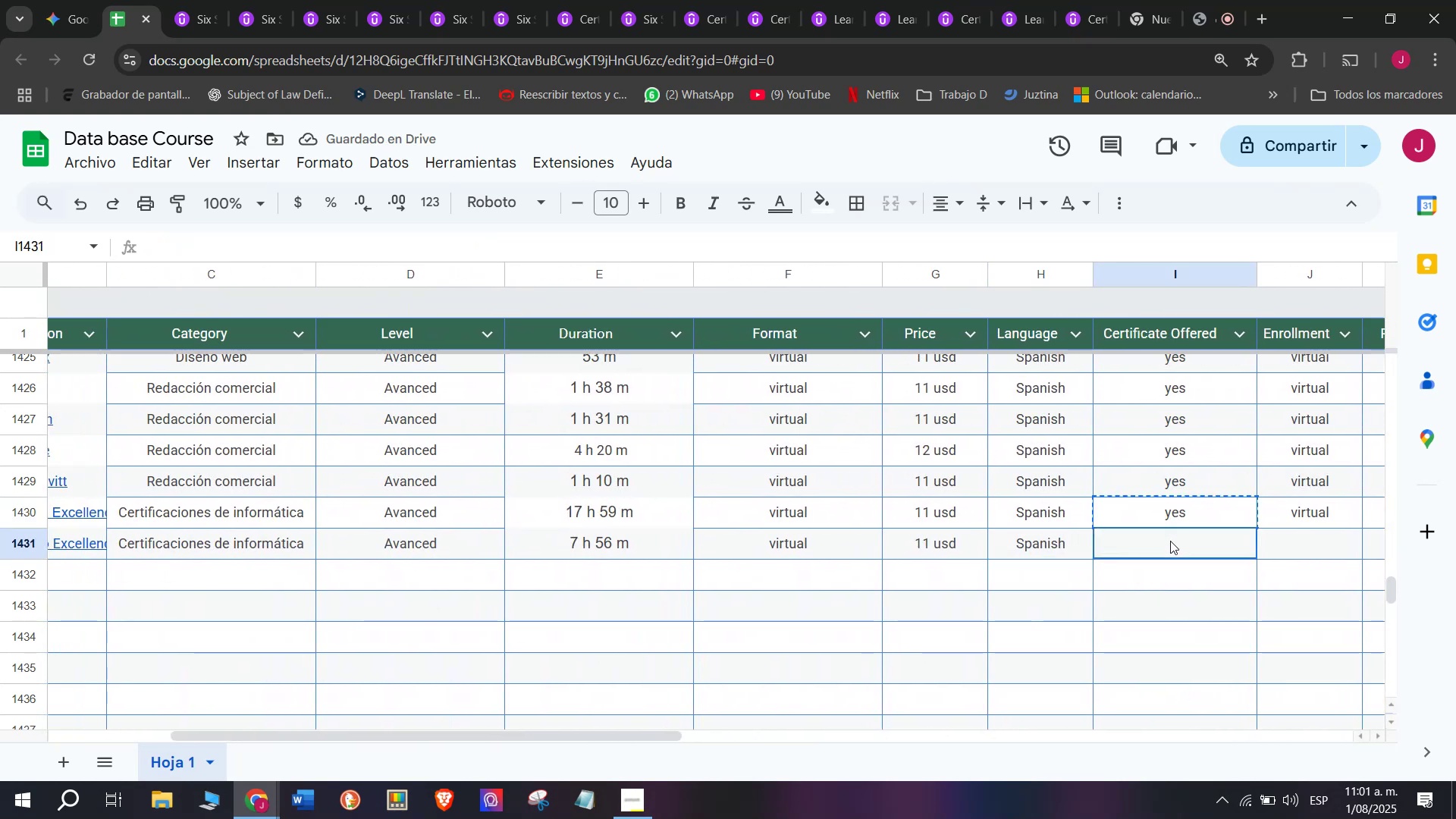 
double_click([1170, 541])
 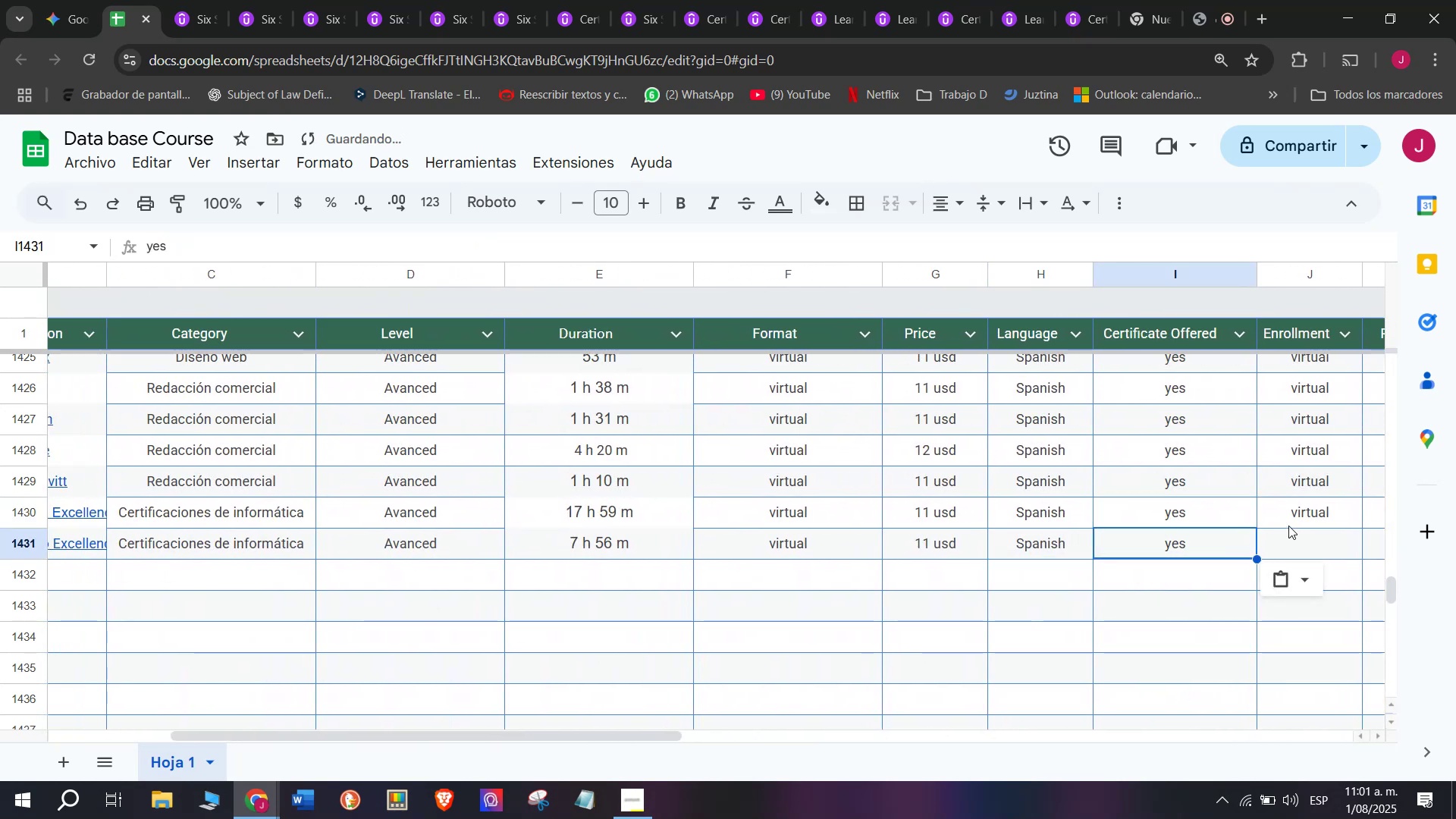 
triple_click([1288, 525])
 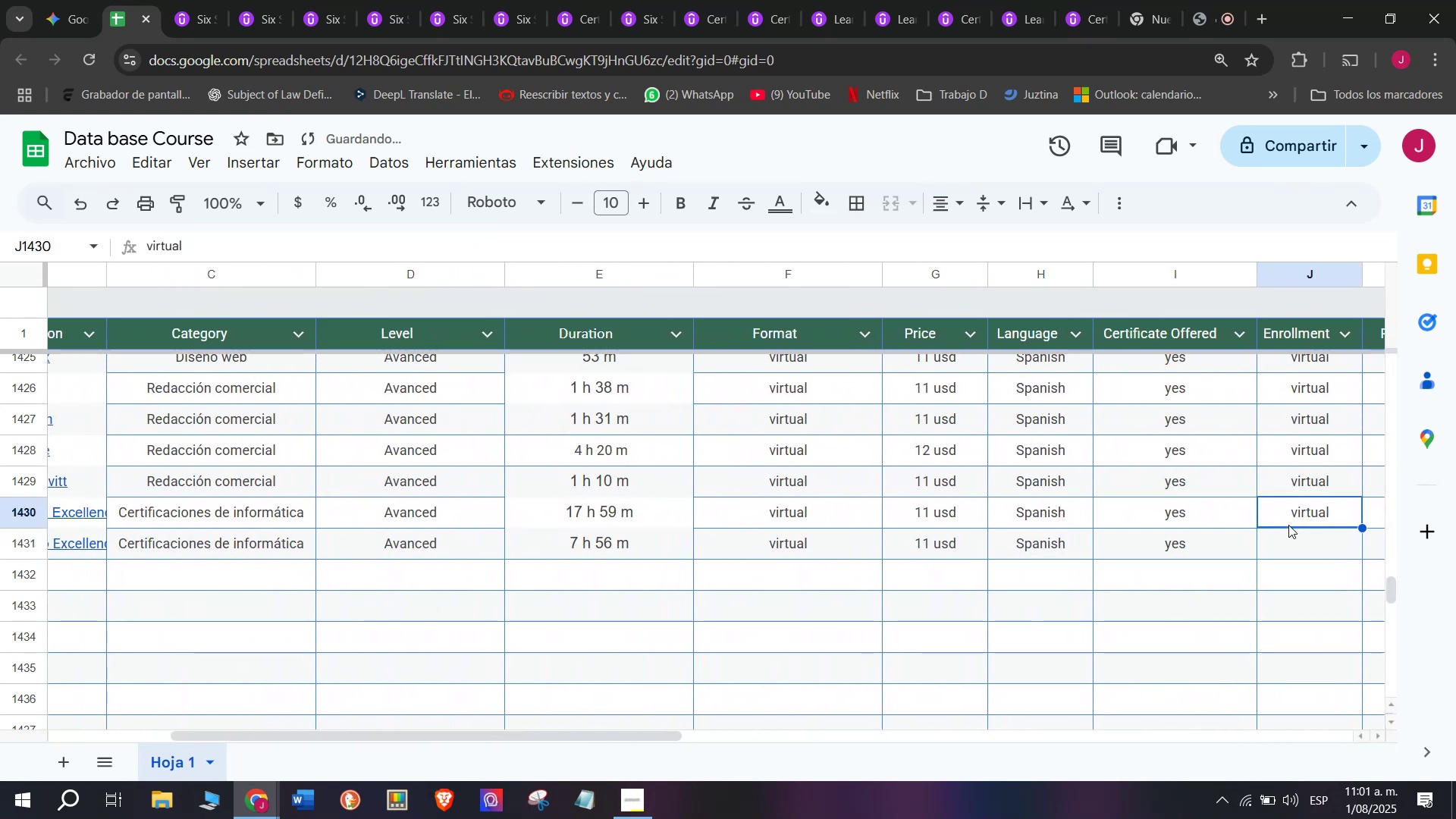 
key(Control+ControlLeft)
 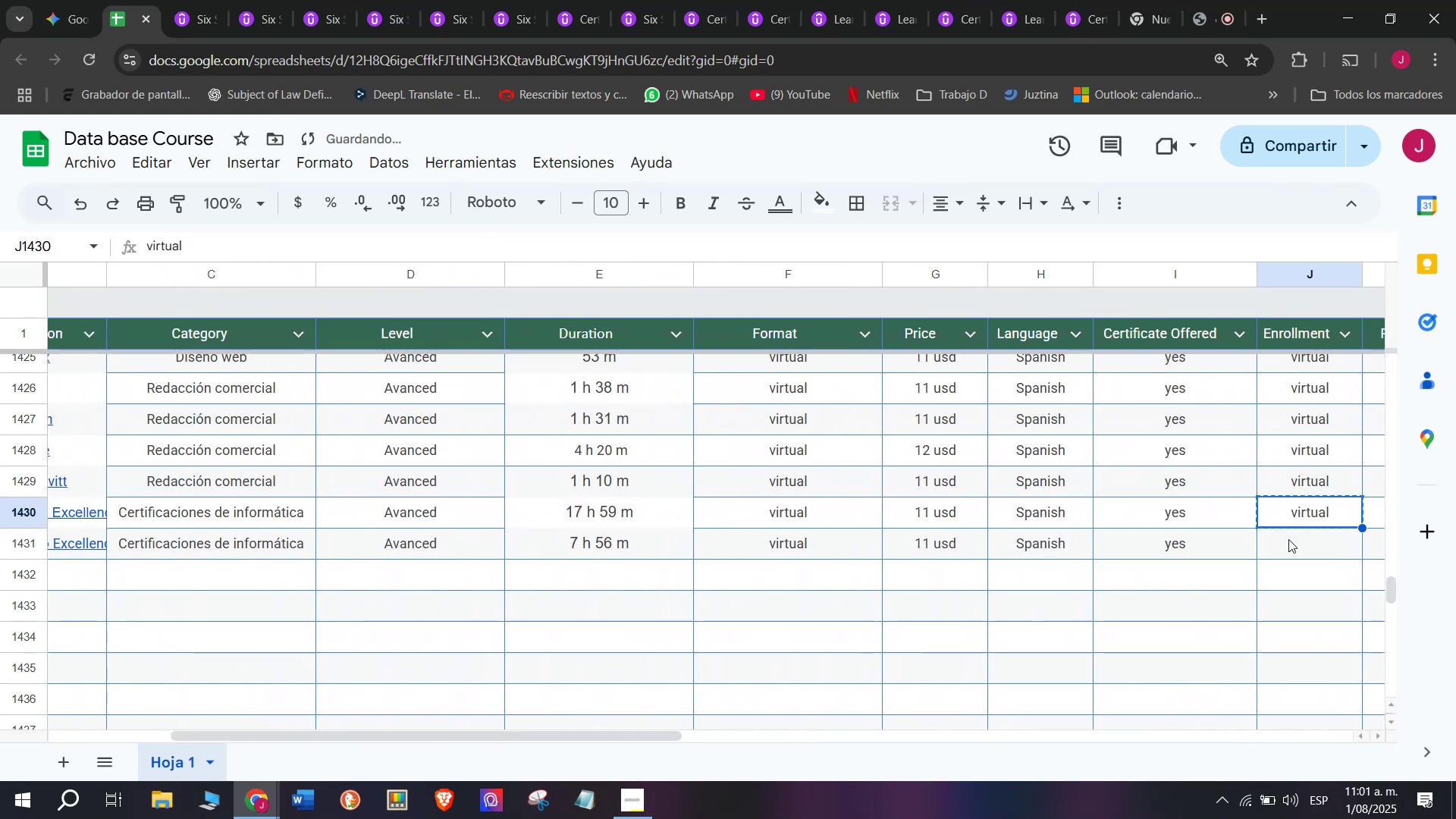 
key(Break)
 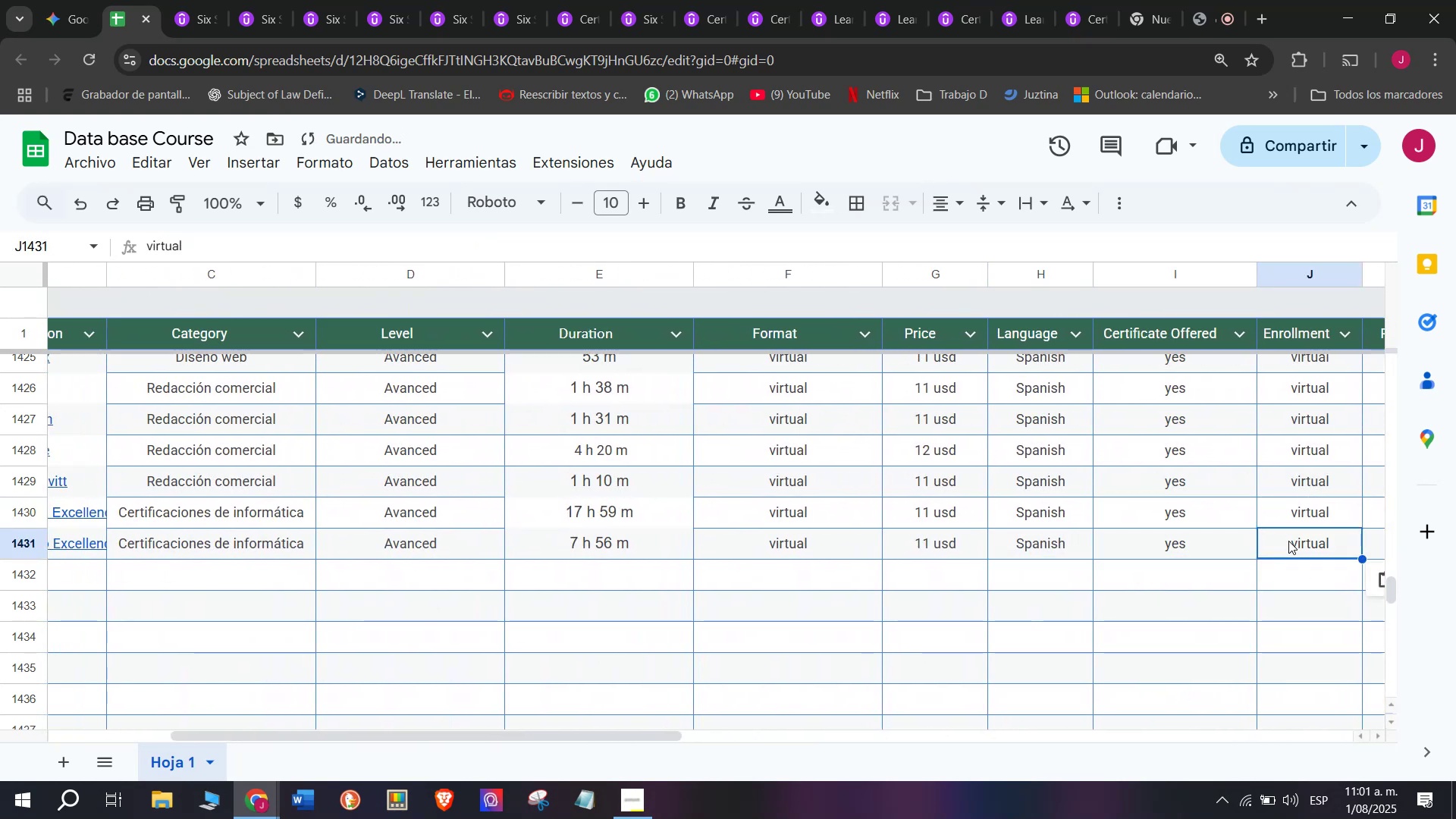 
key(Control+C)
 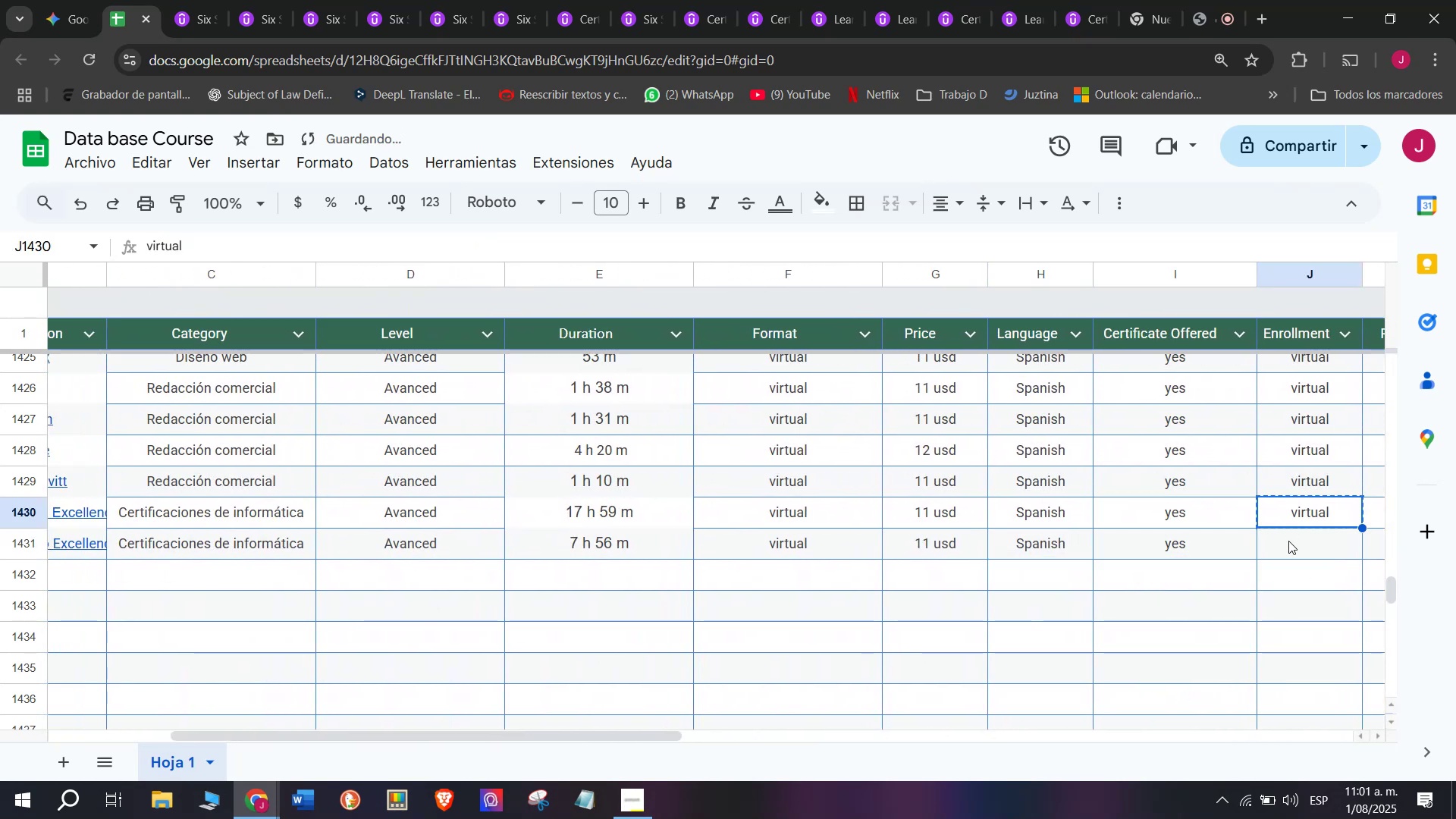 
key(Control+ControlLeft)
 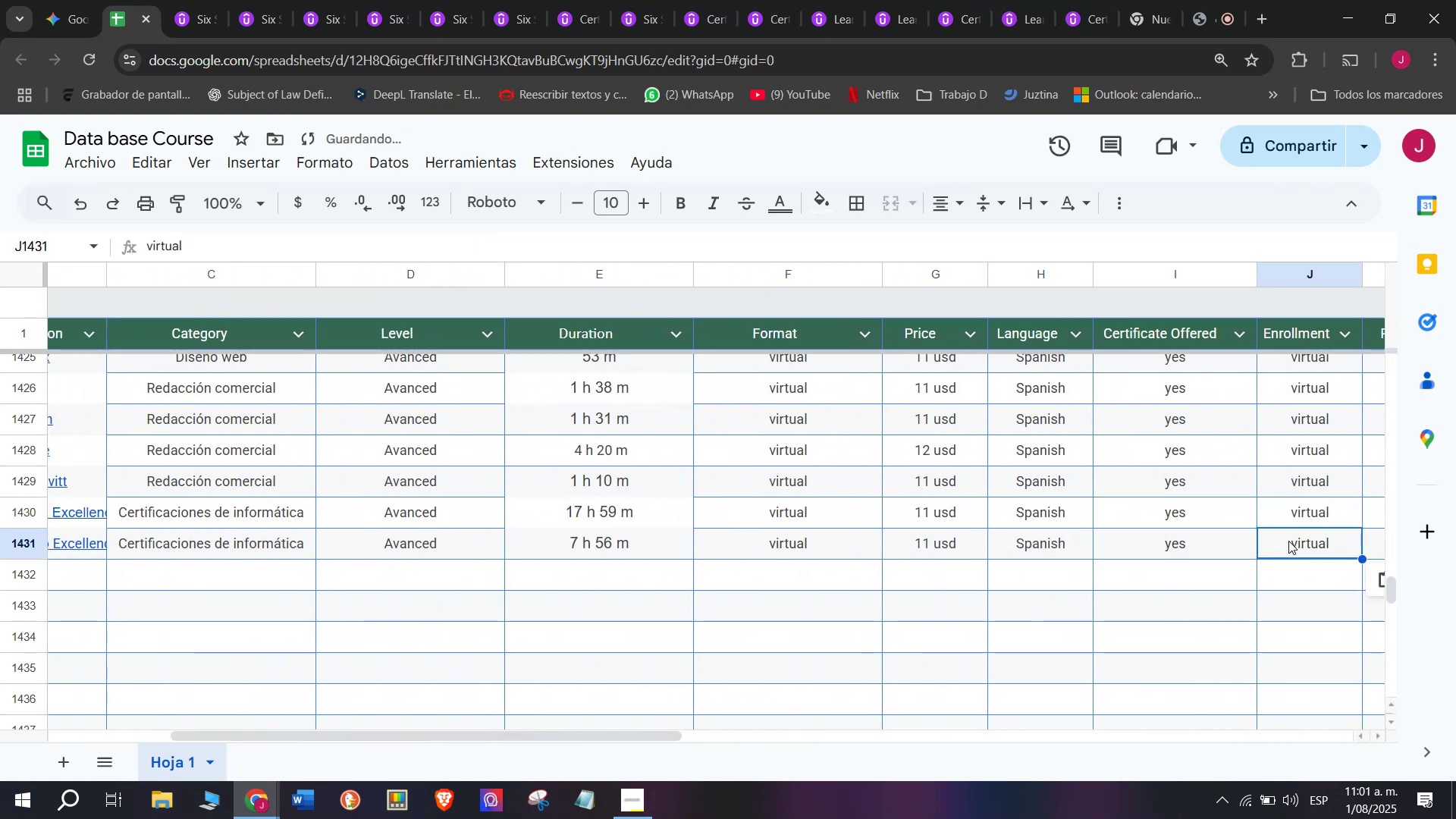 
key(Z)
 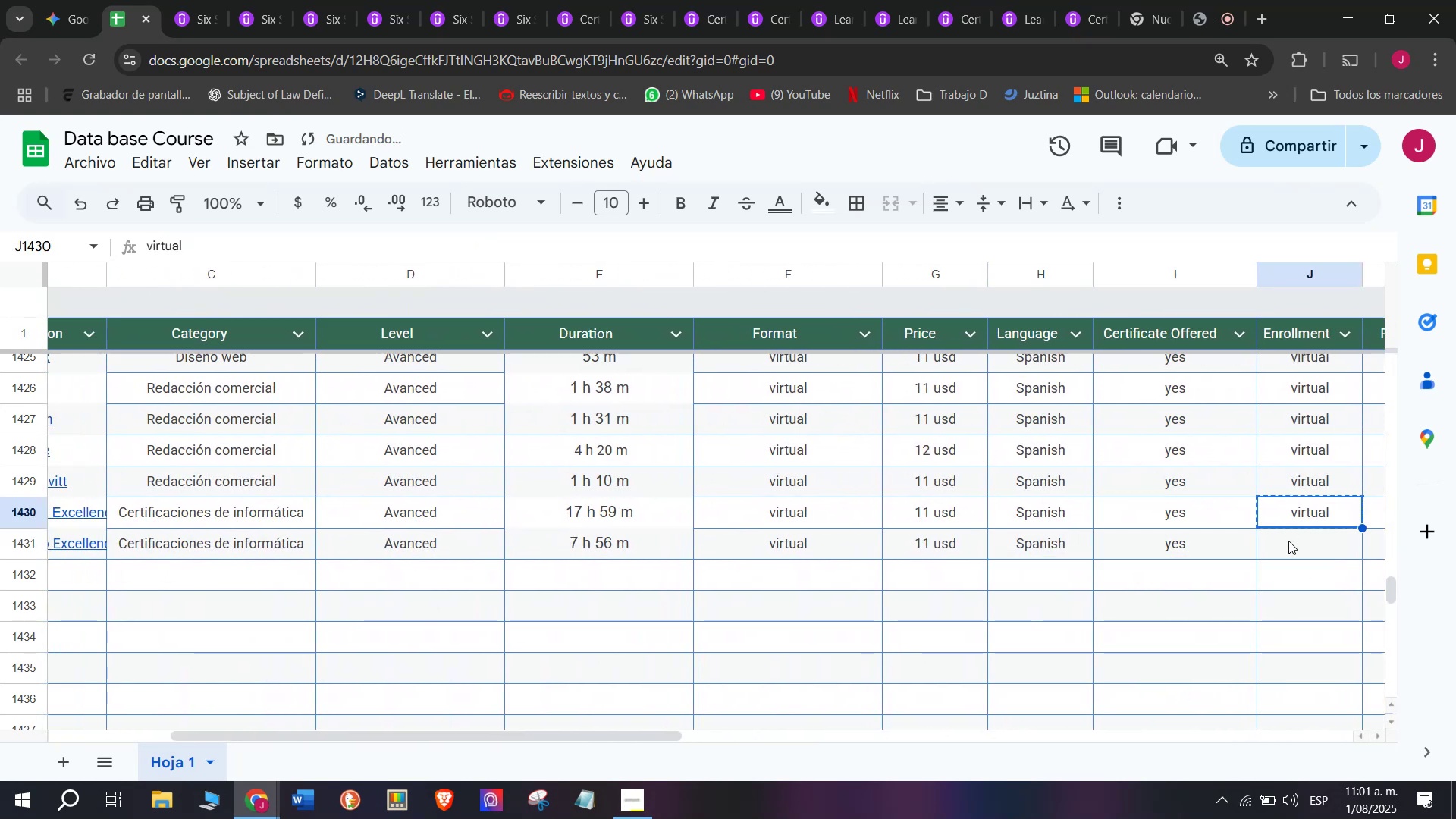 
key(Control+V)
 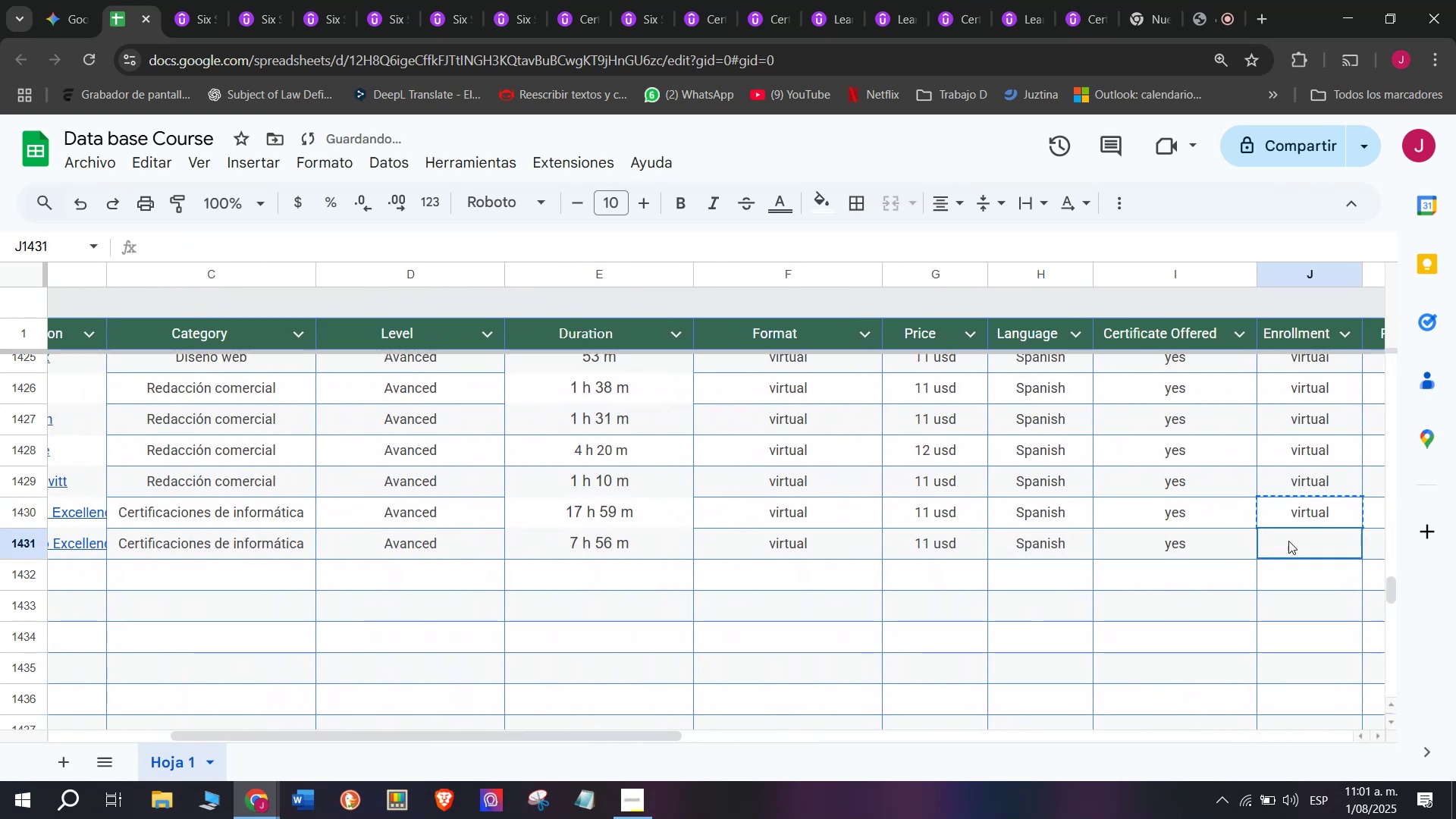 
triple_click([1288, 541])
 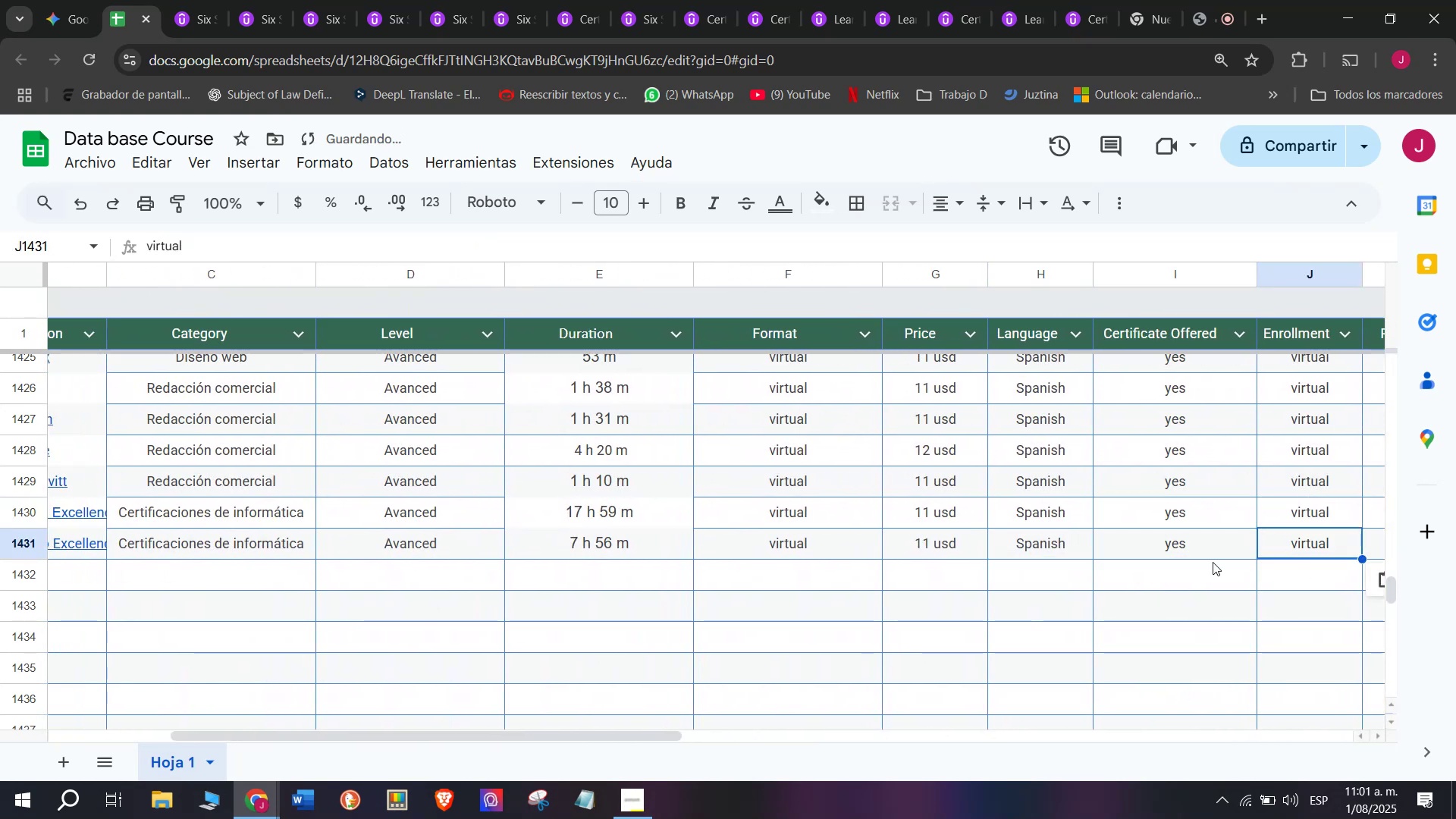 
scroll: coordinate [404, 542], scroll_direction: down, amount: 3.0
 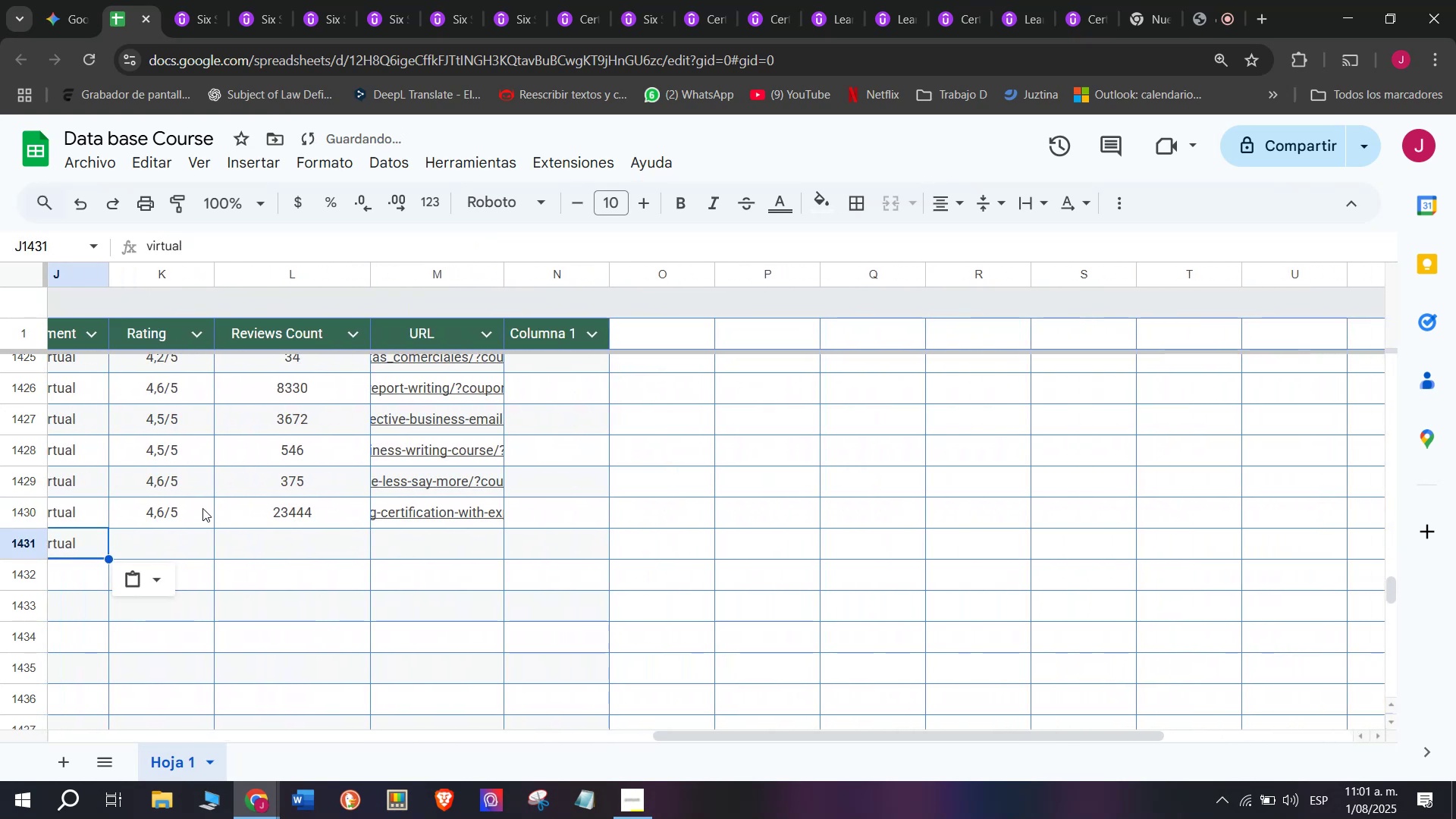 
left_click([195, 507])
 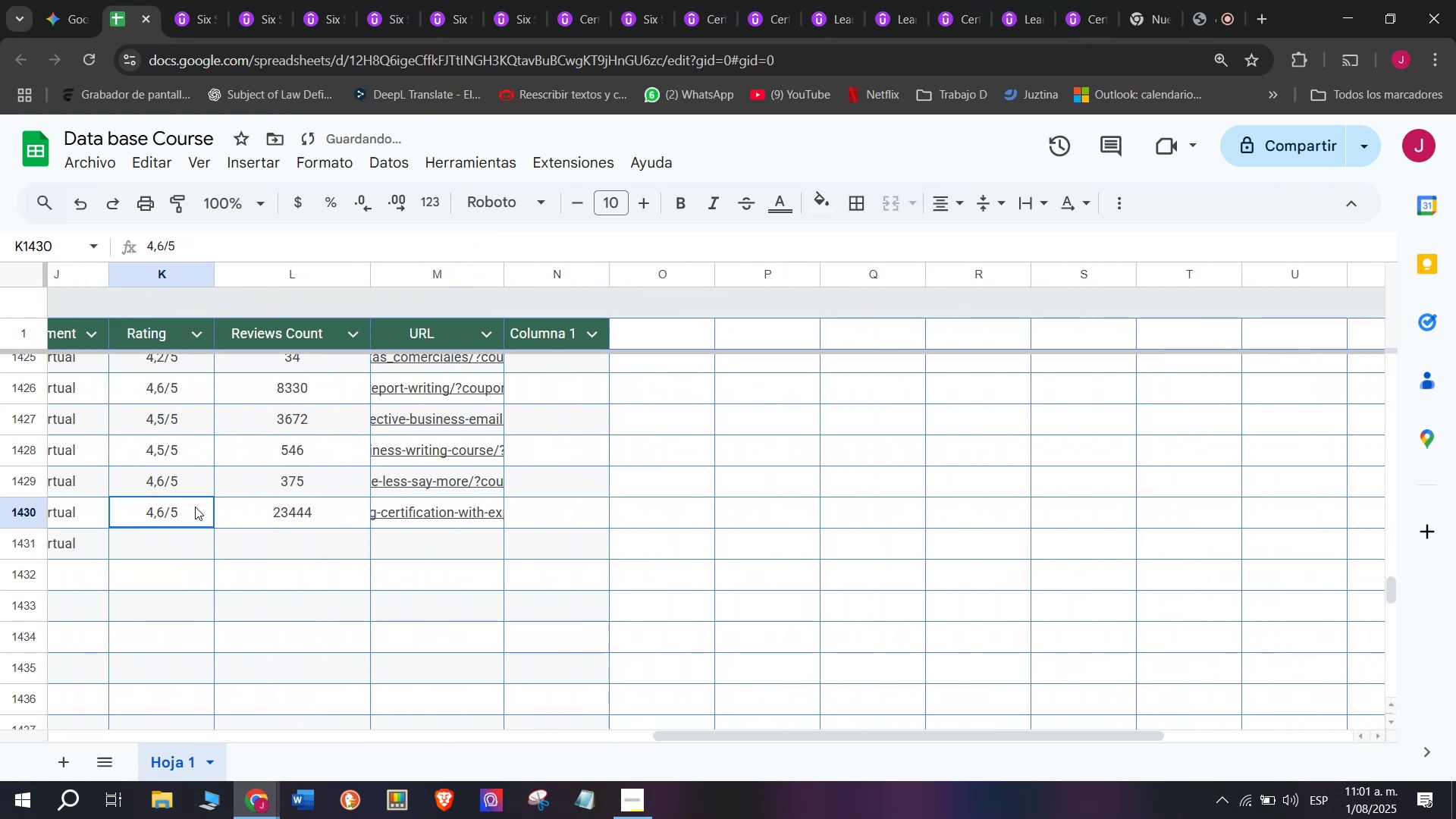 
key(Break)
 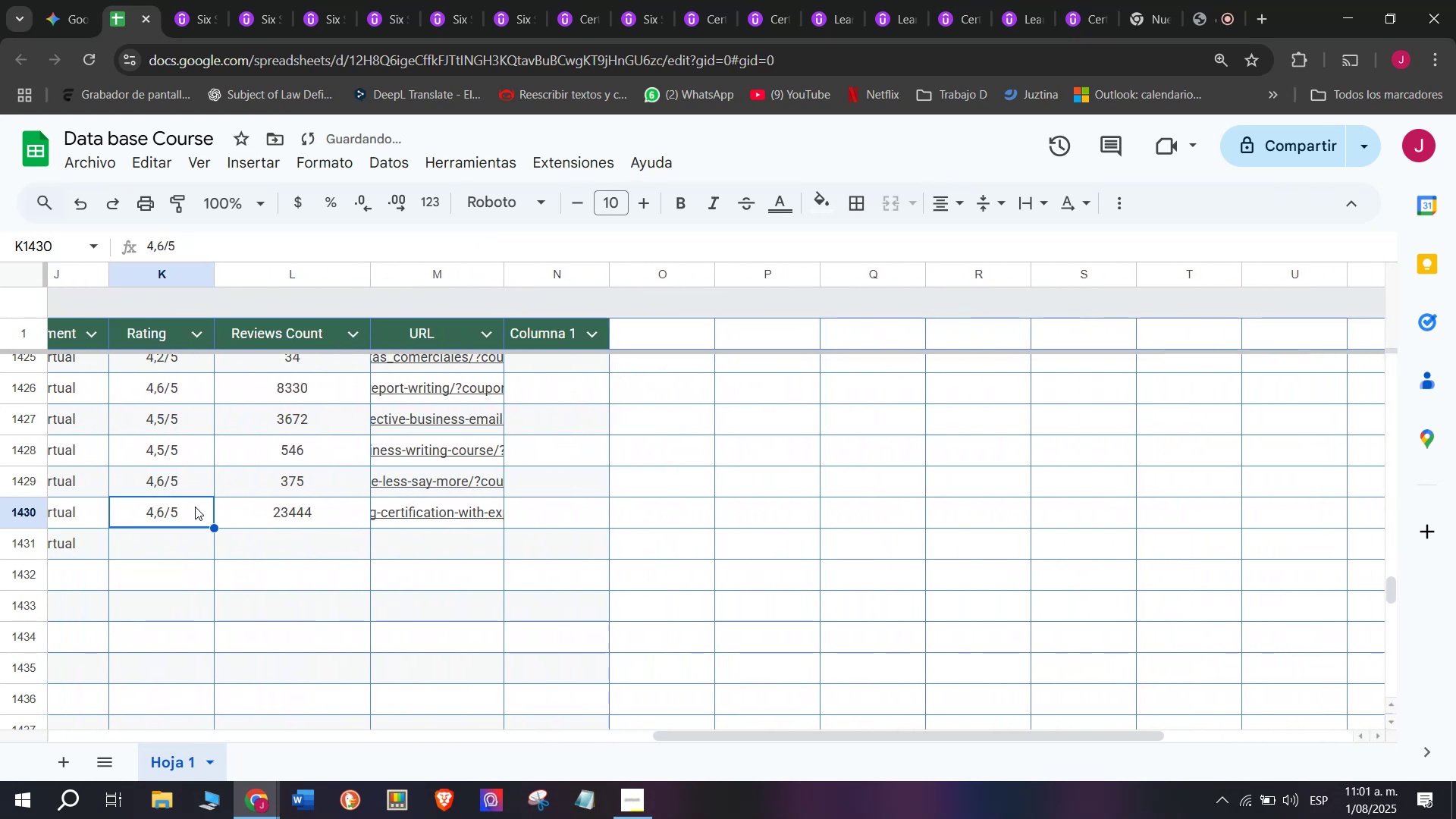 
key(Control+C)
 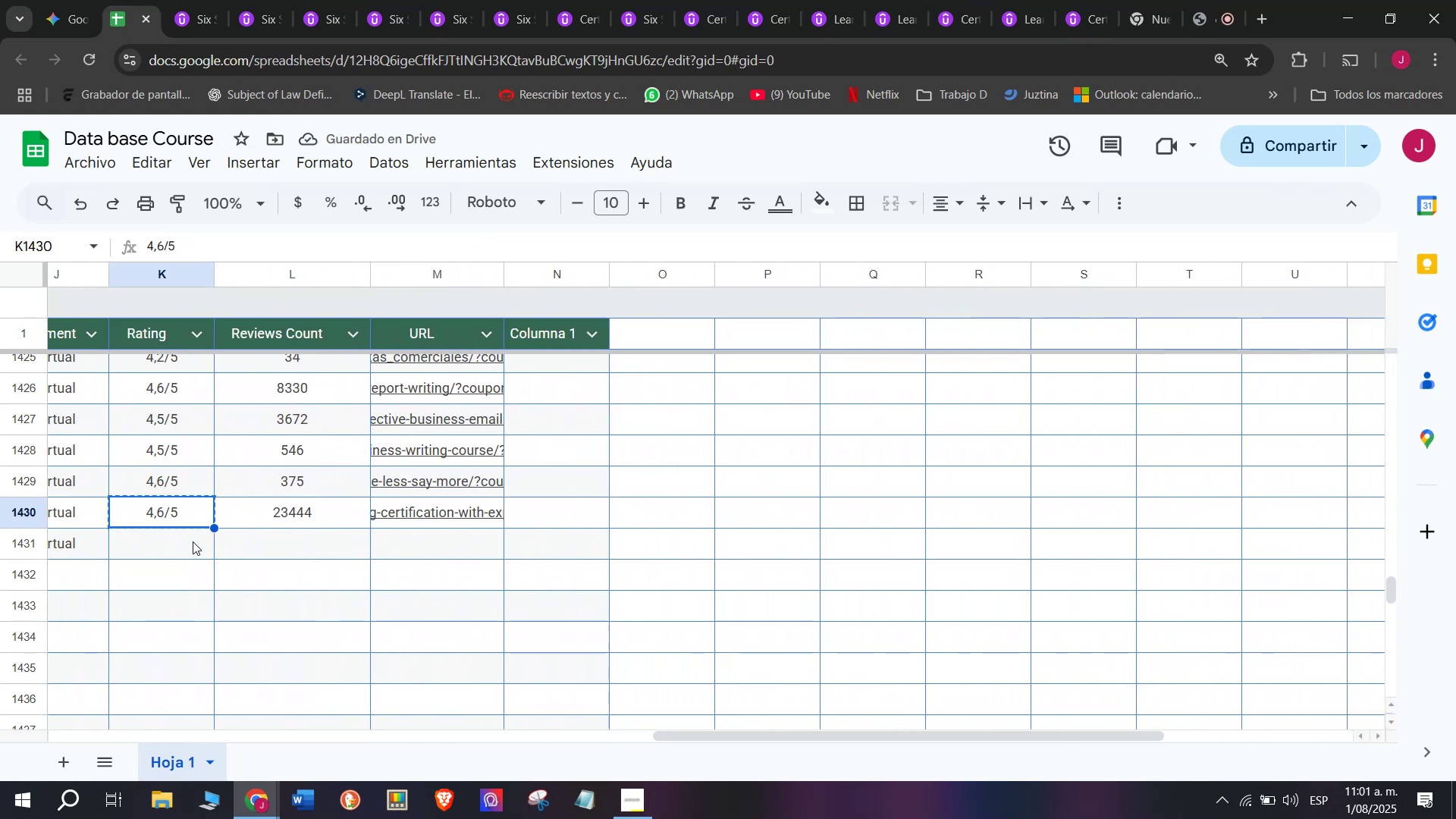 
key(Control+ControlLeft)
 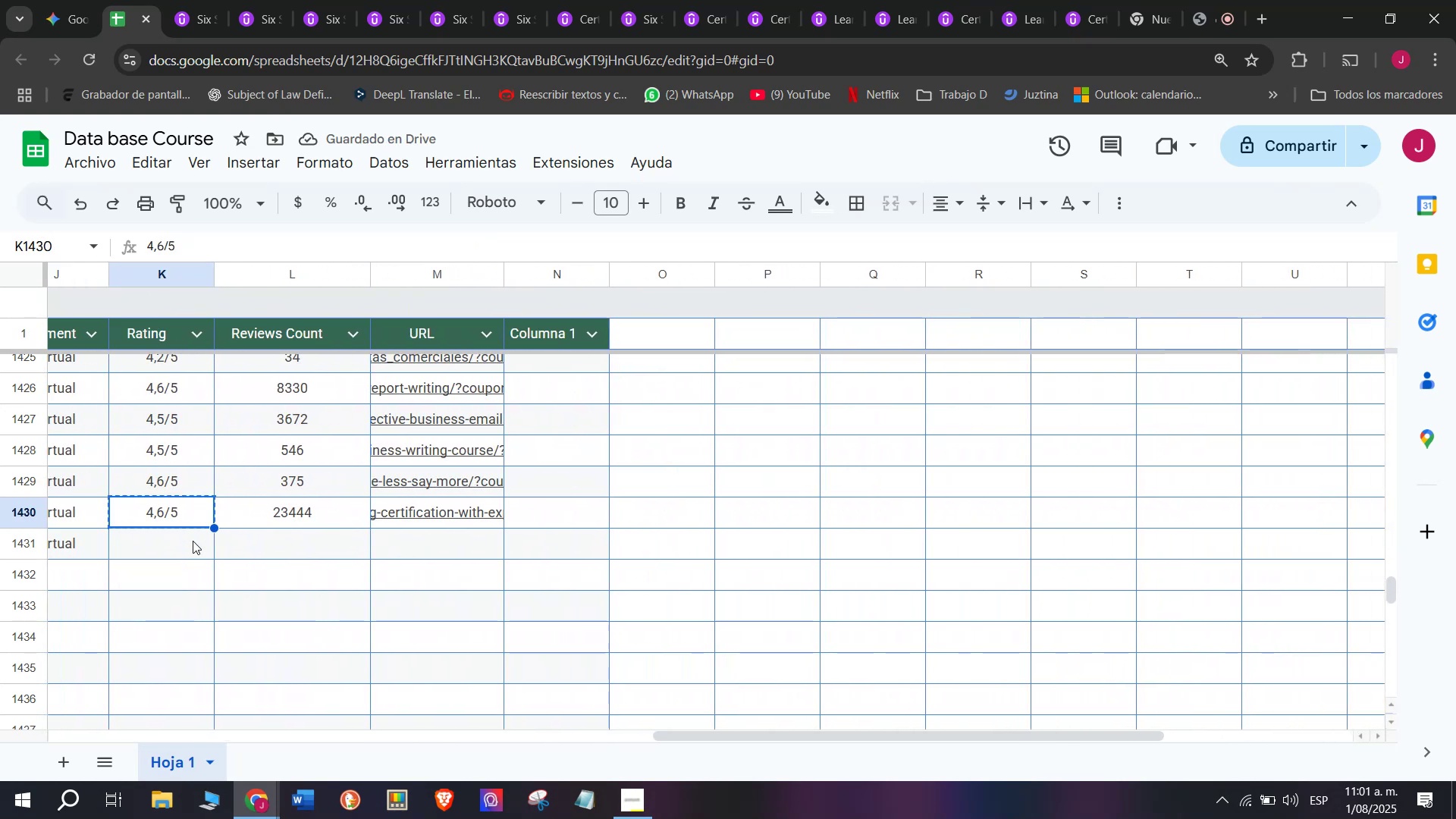 
left_click([193, 541])
 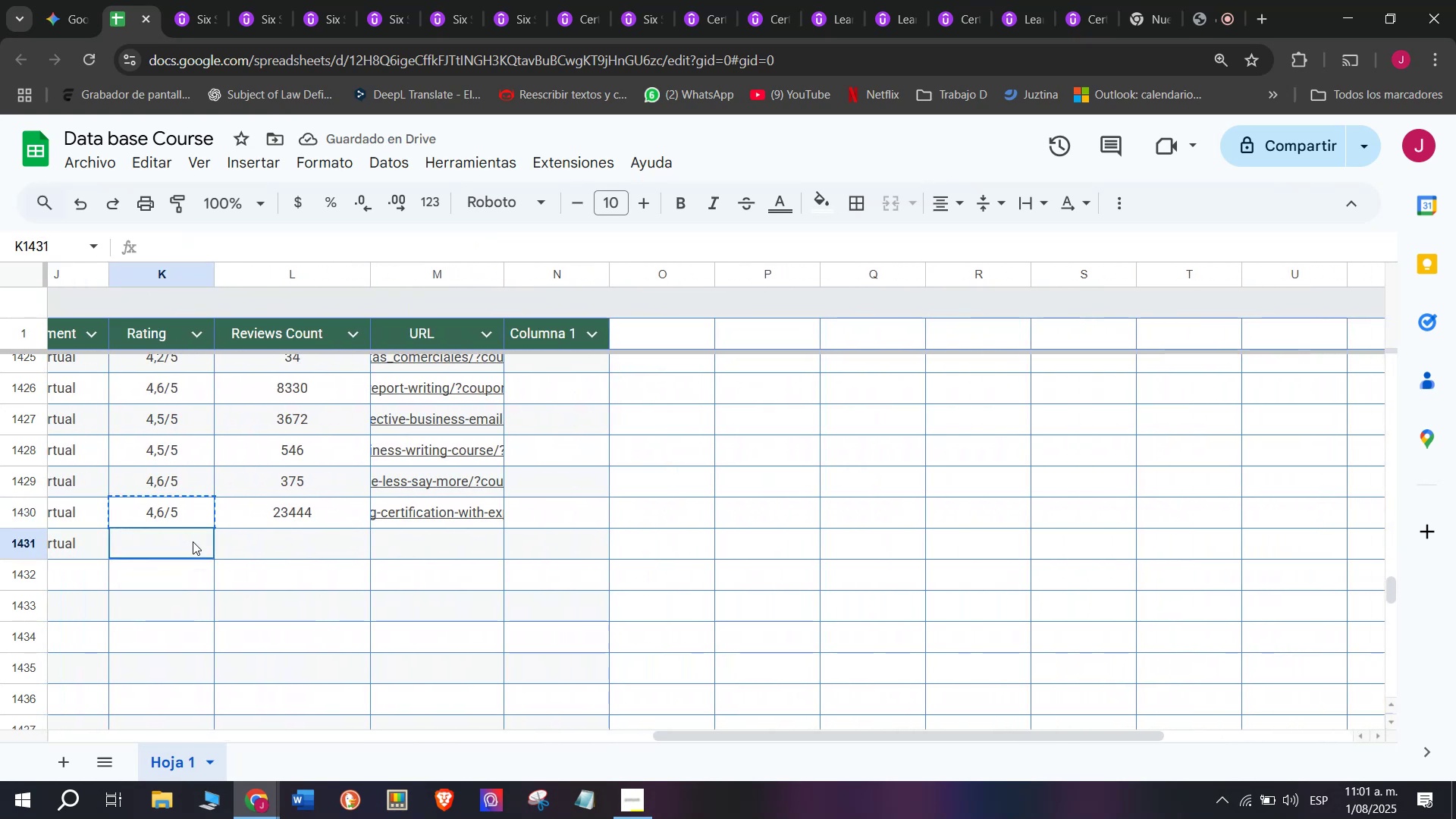 
key(Z)
 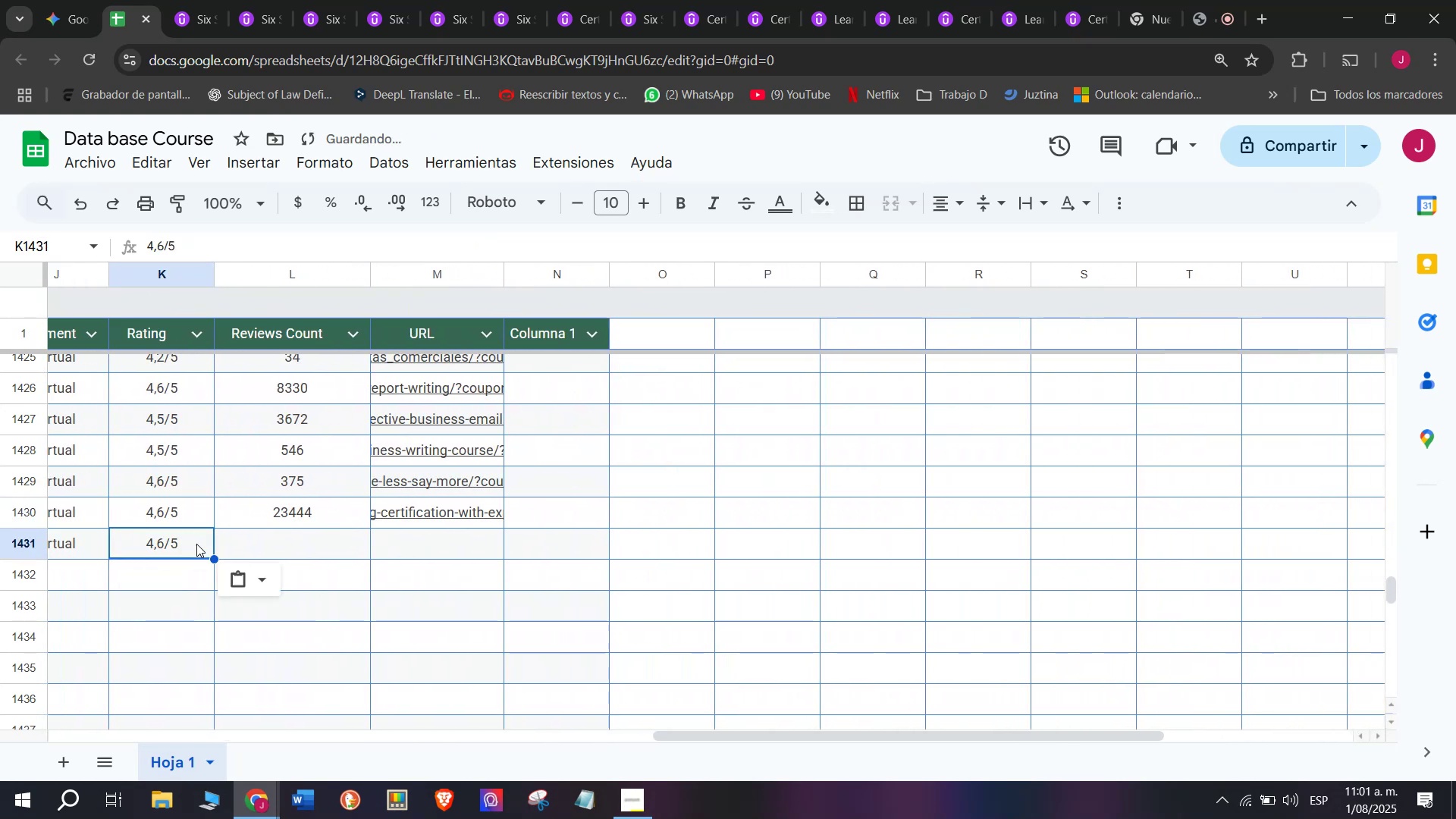 
key(Control+ControlLeft)
 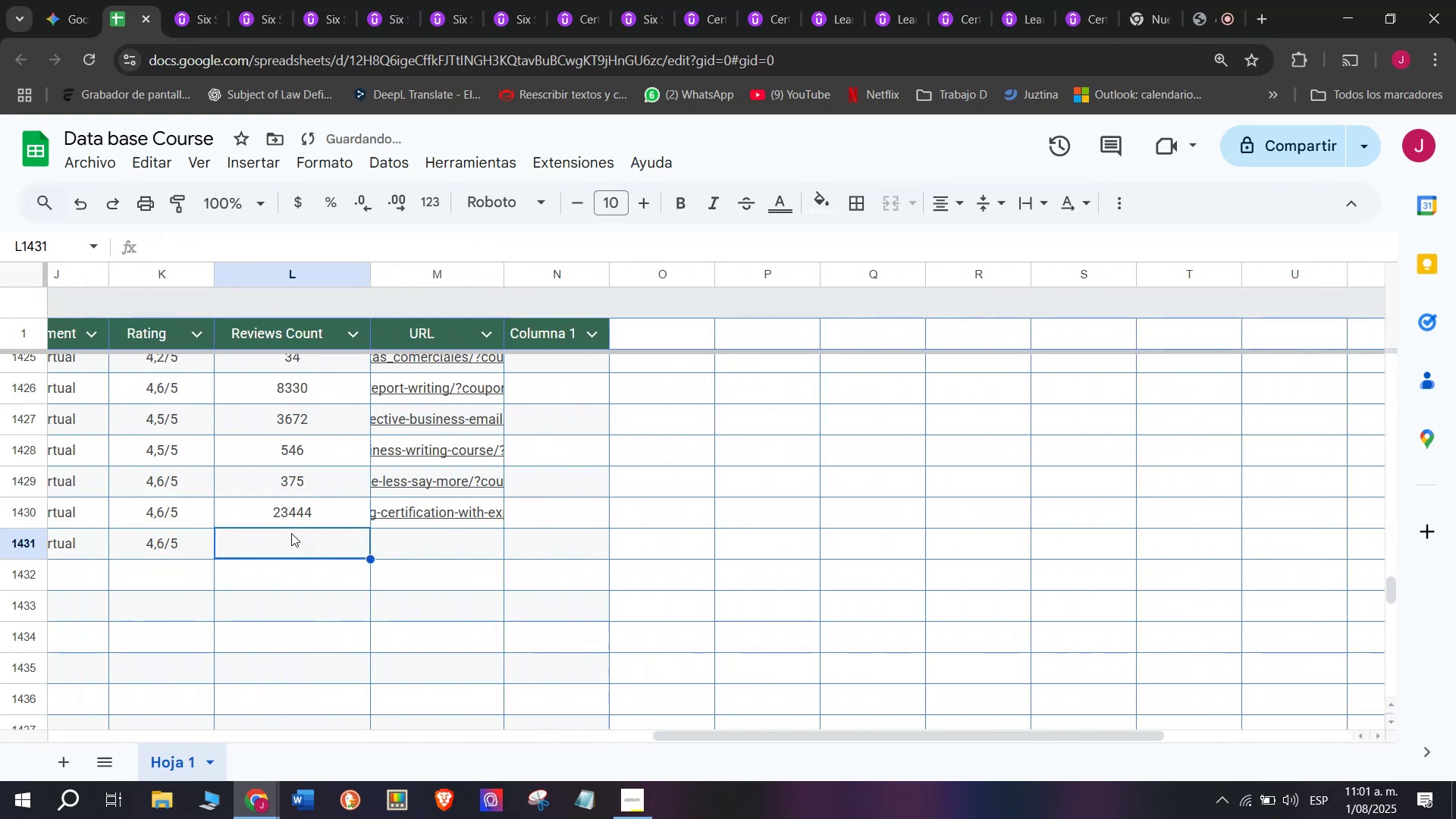 
key(Control+V)
 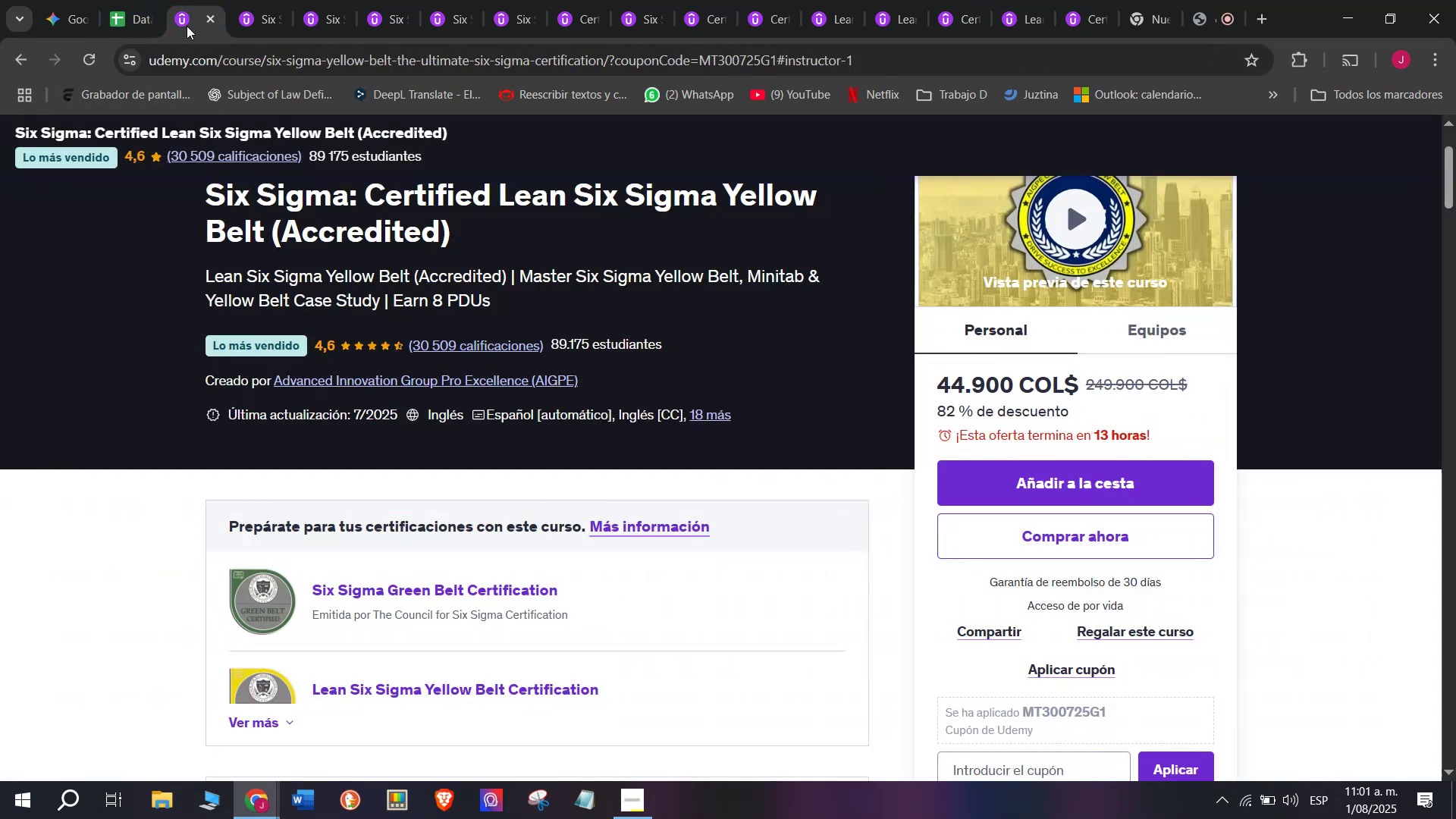 
left_click([118, 0])
 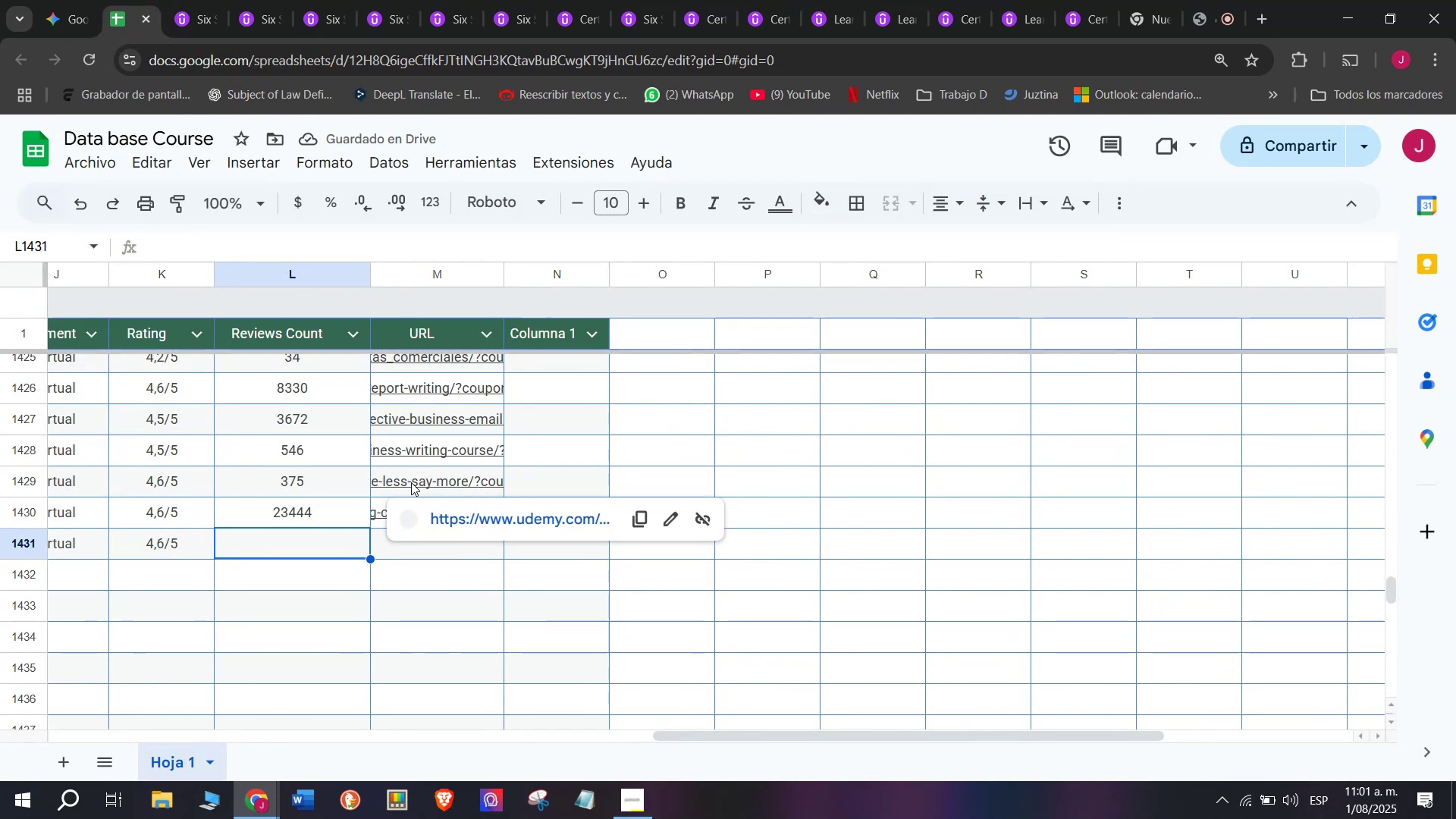 
type(30509)
 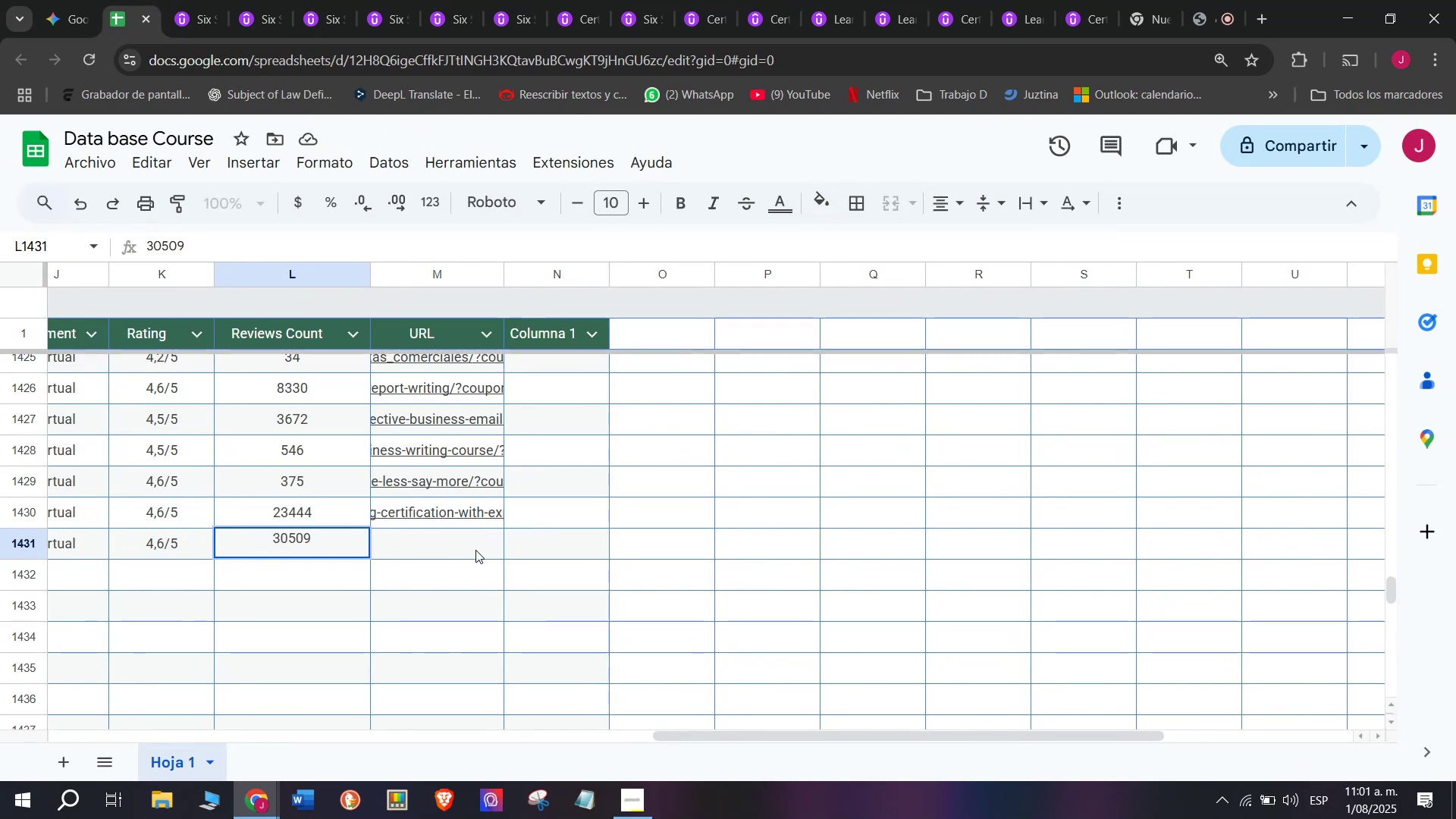 
left_click([465, 550])
 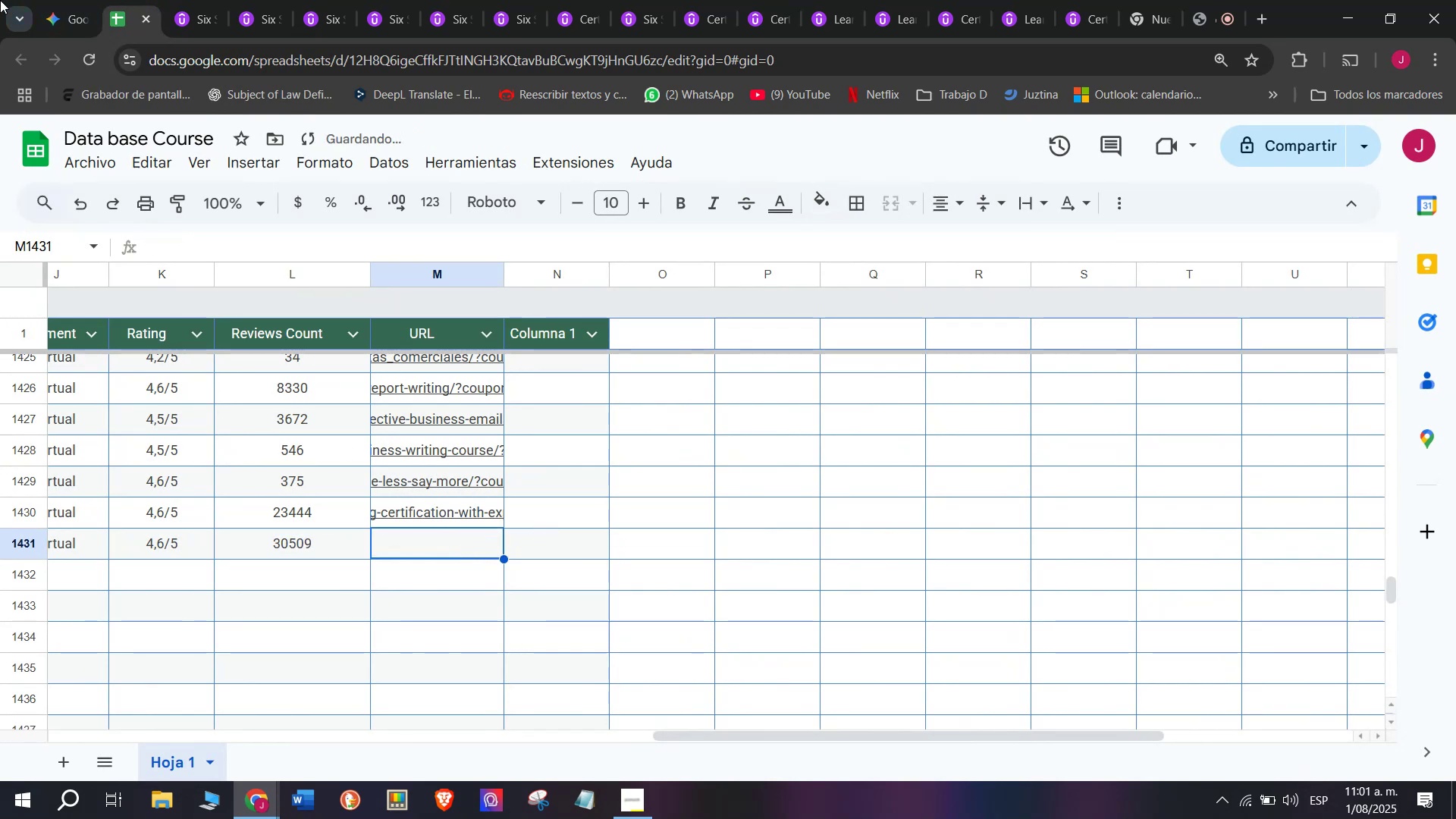 
left_click([168, 0])
 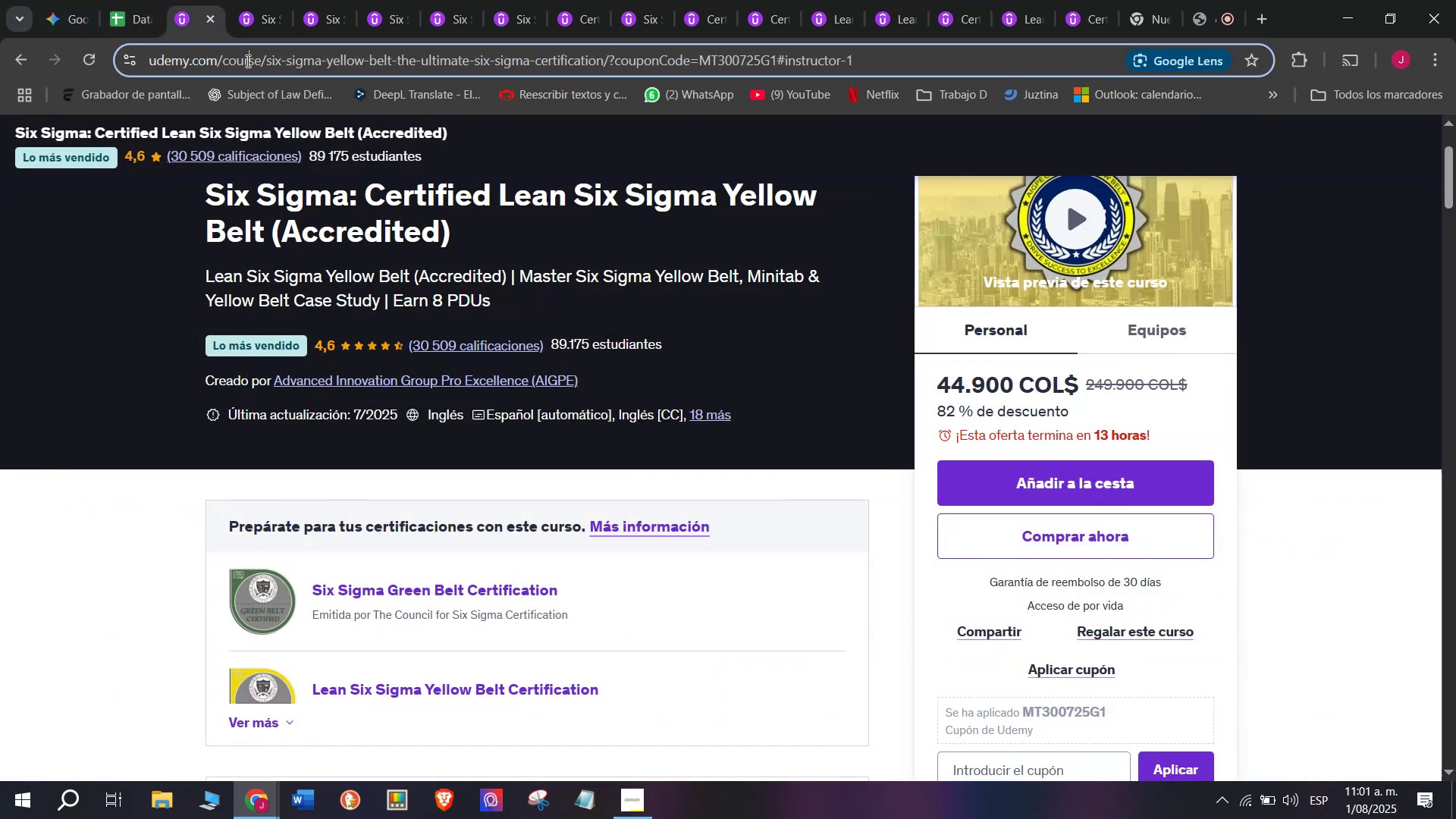 
double_click([246, 61])
 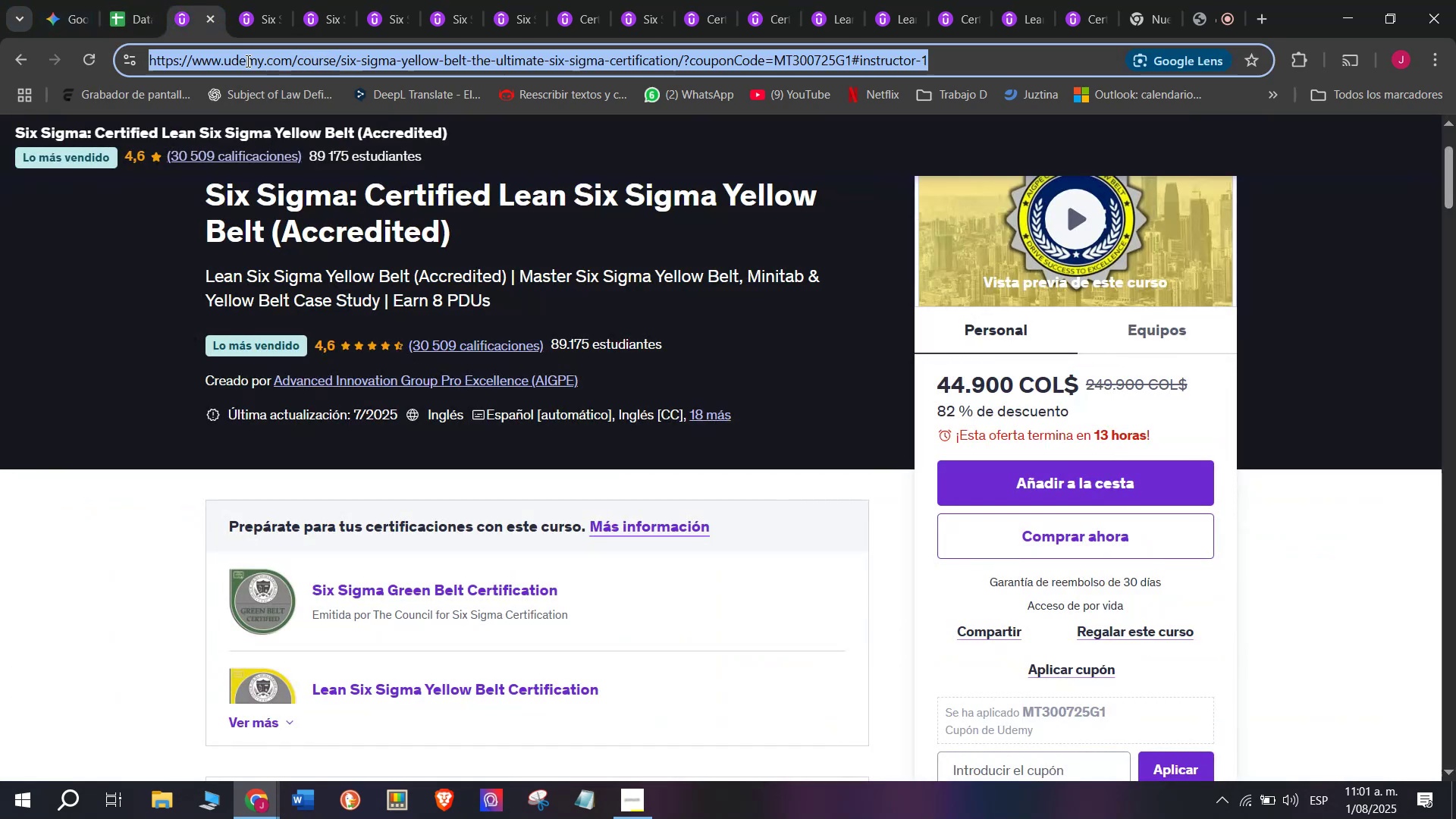 
triple_click([246, 61])
 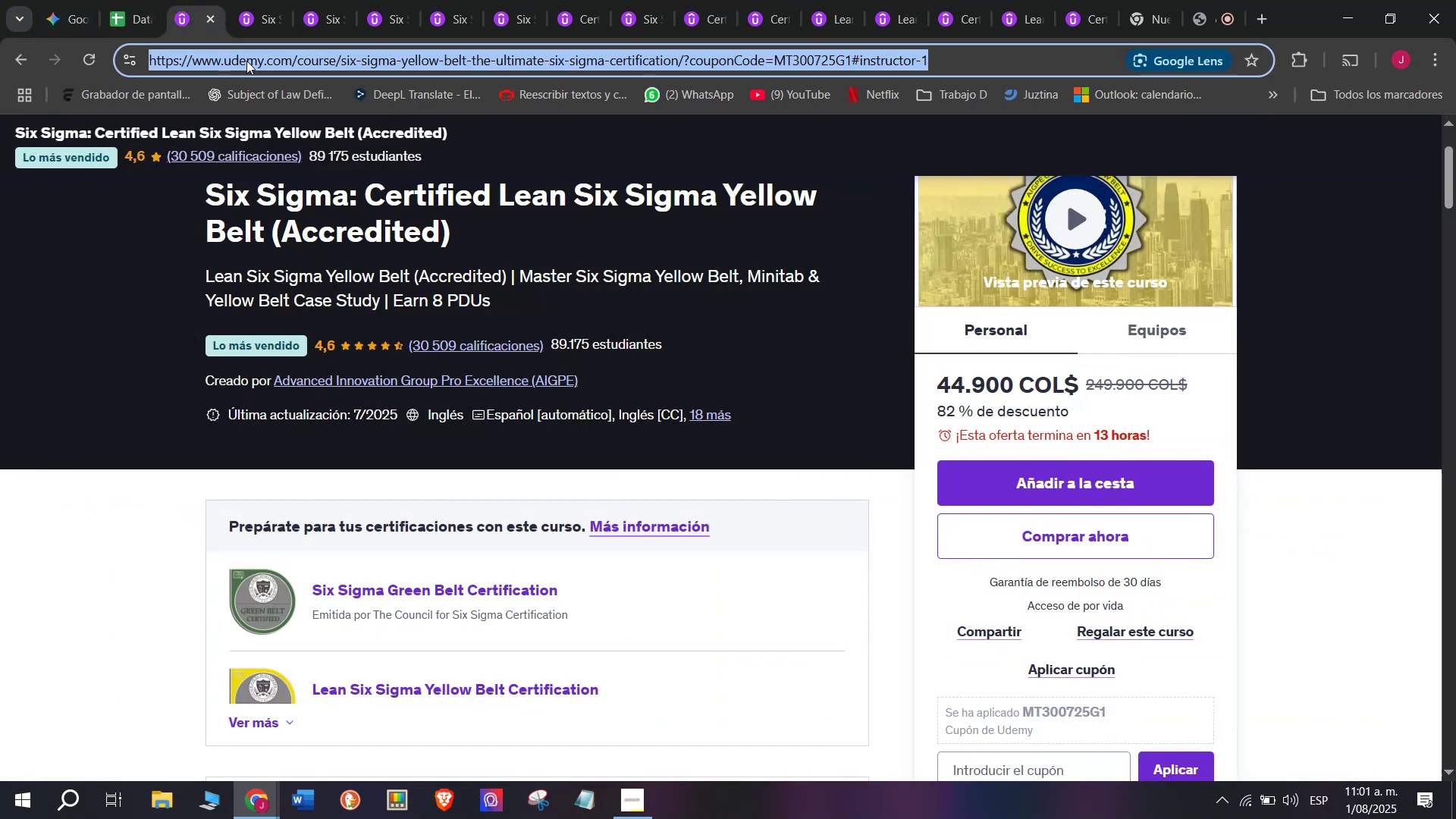 
key(Break)
 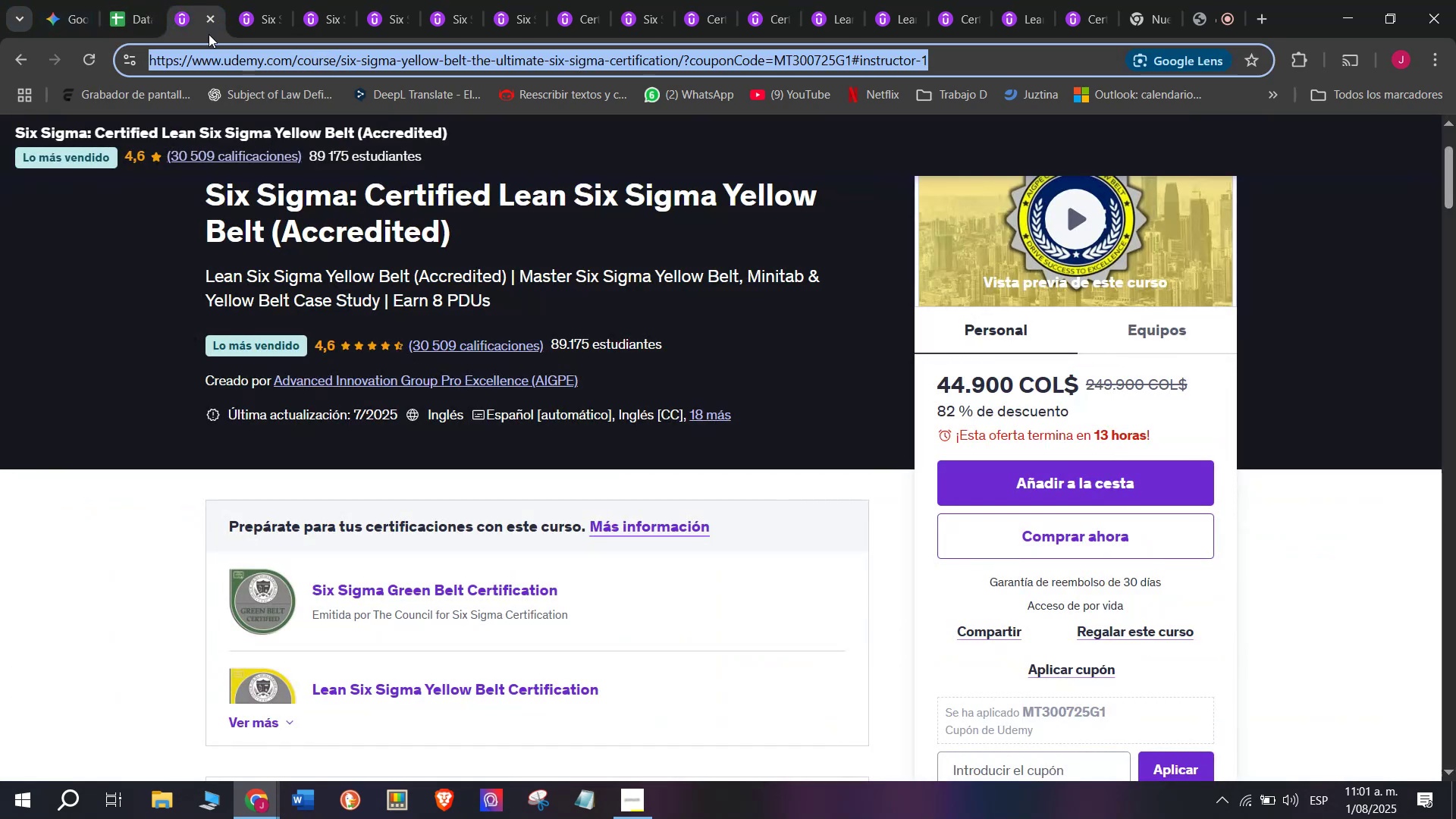 
key(Control+ControlLeft)
 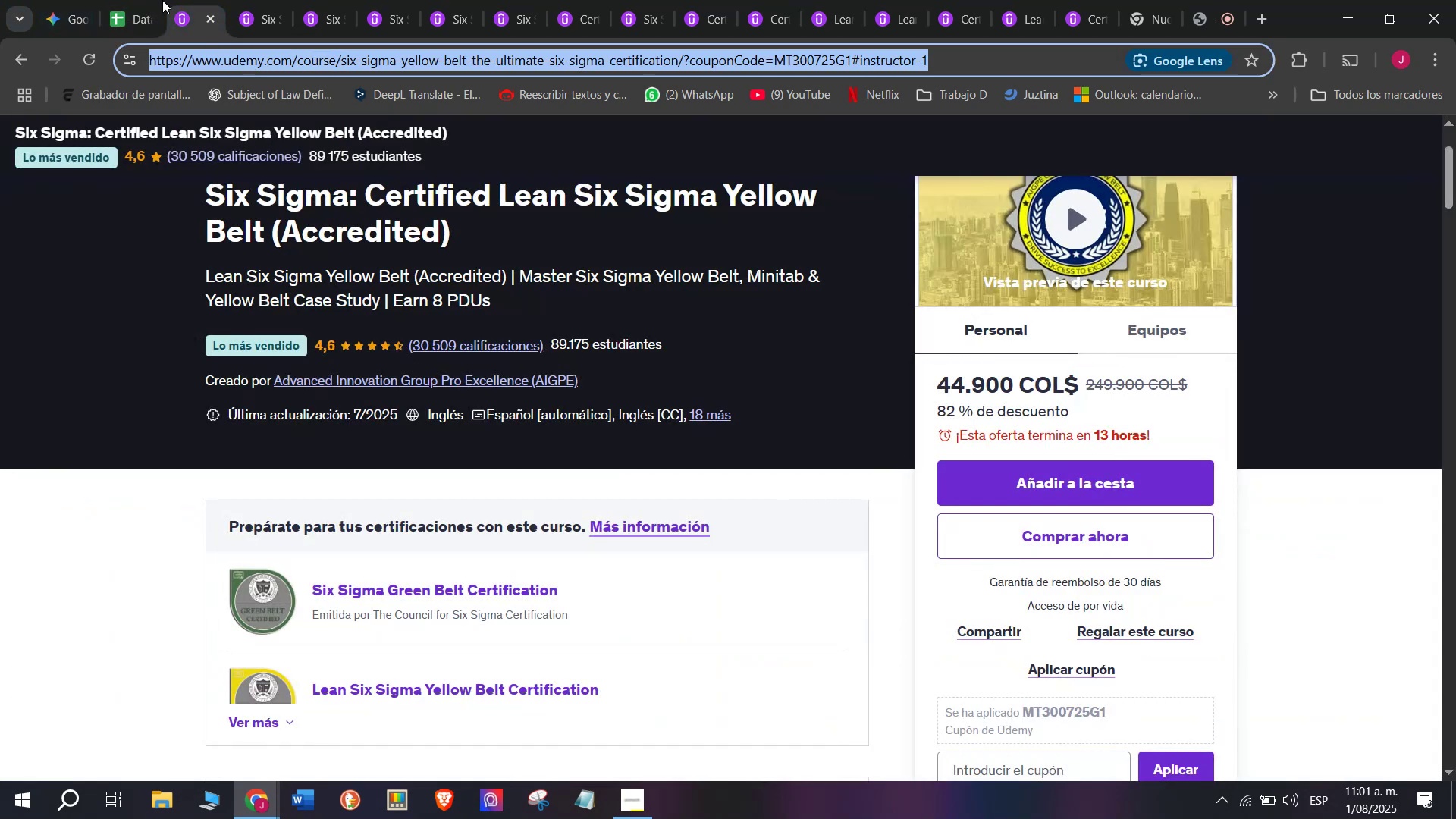 
key(Control+C)
 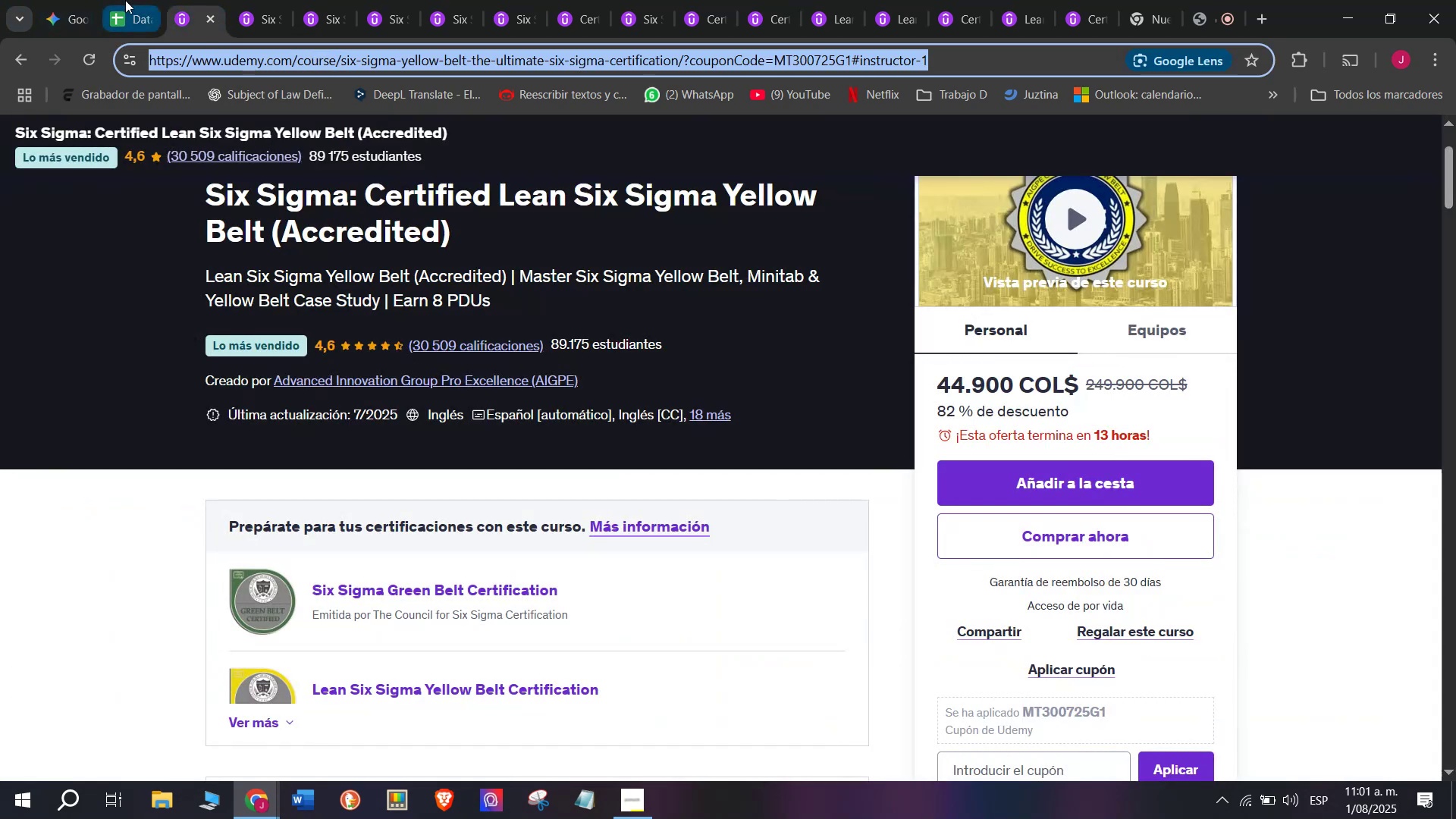 
triple_click([125, 0])
 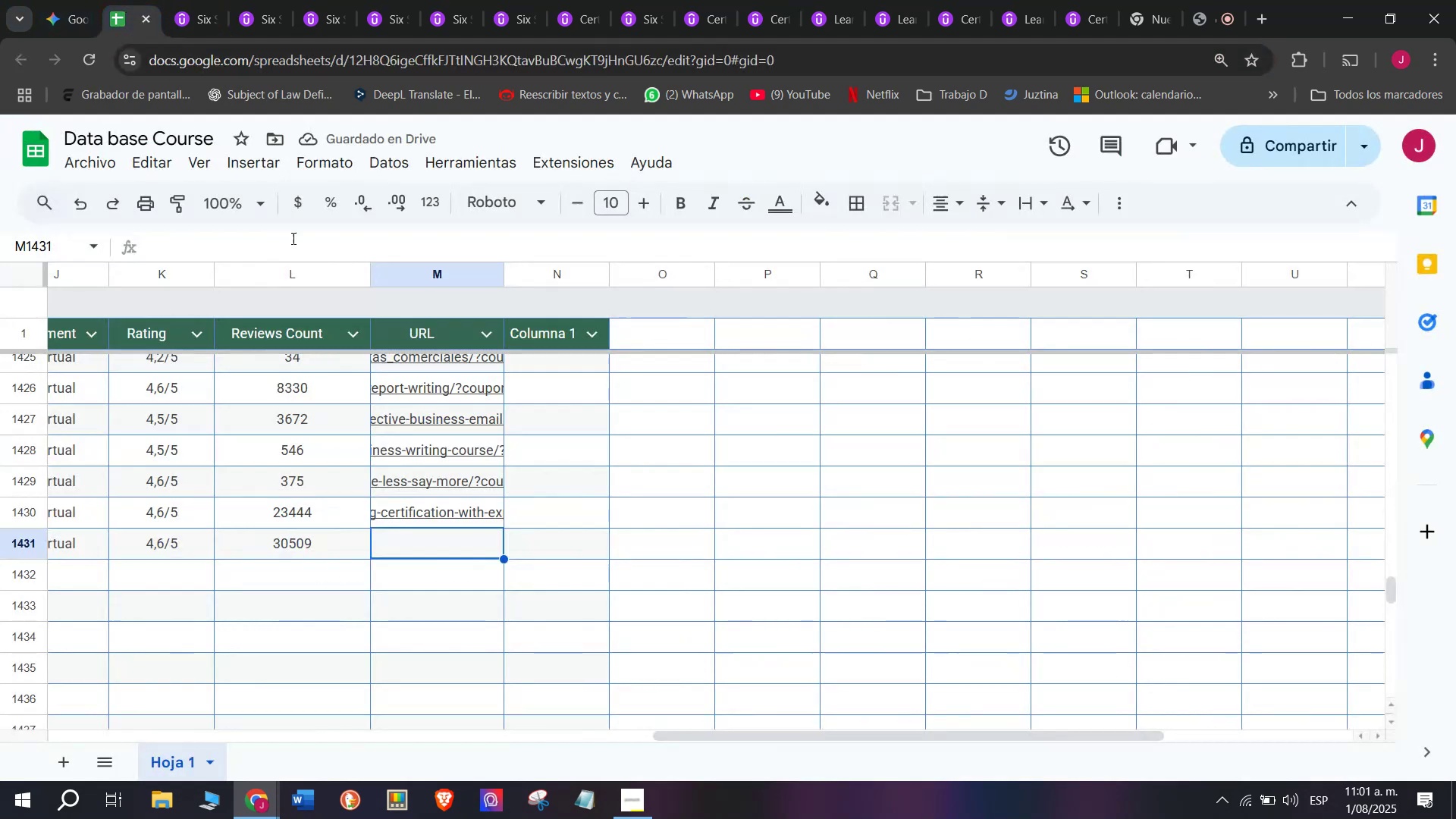 
key(Z)
 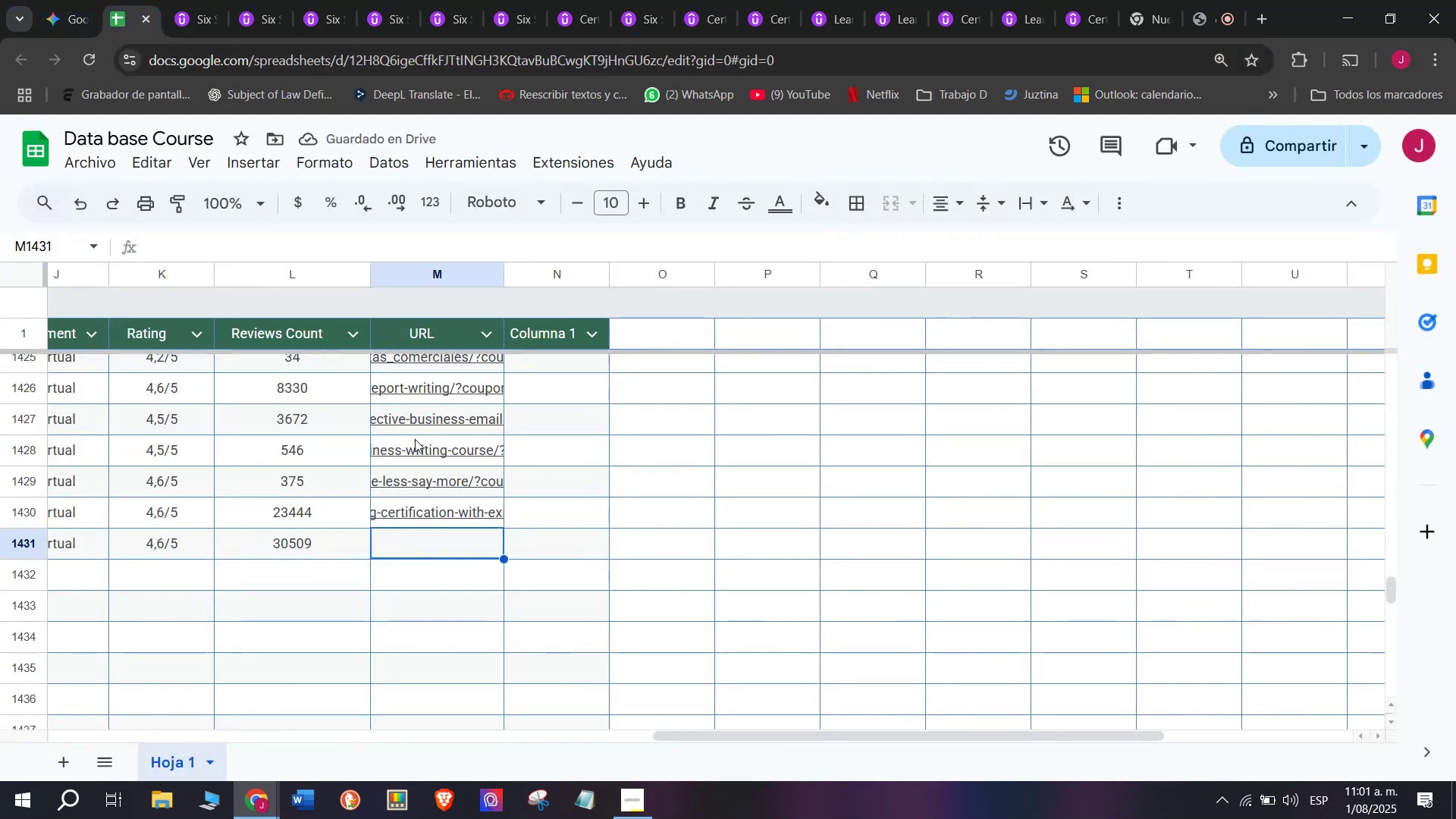 
key(Control+ControlLeft)
 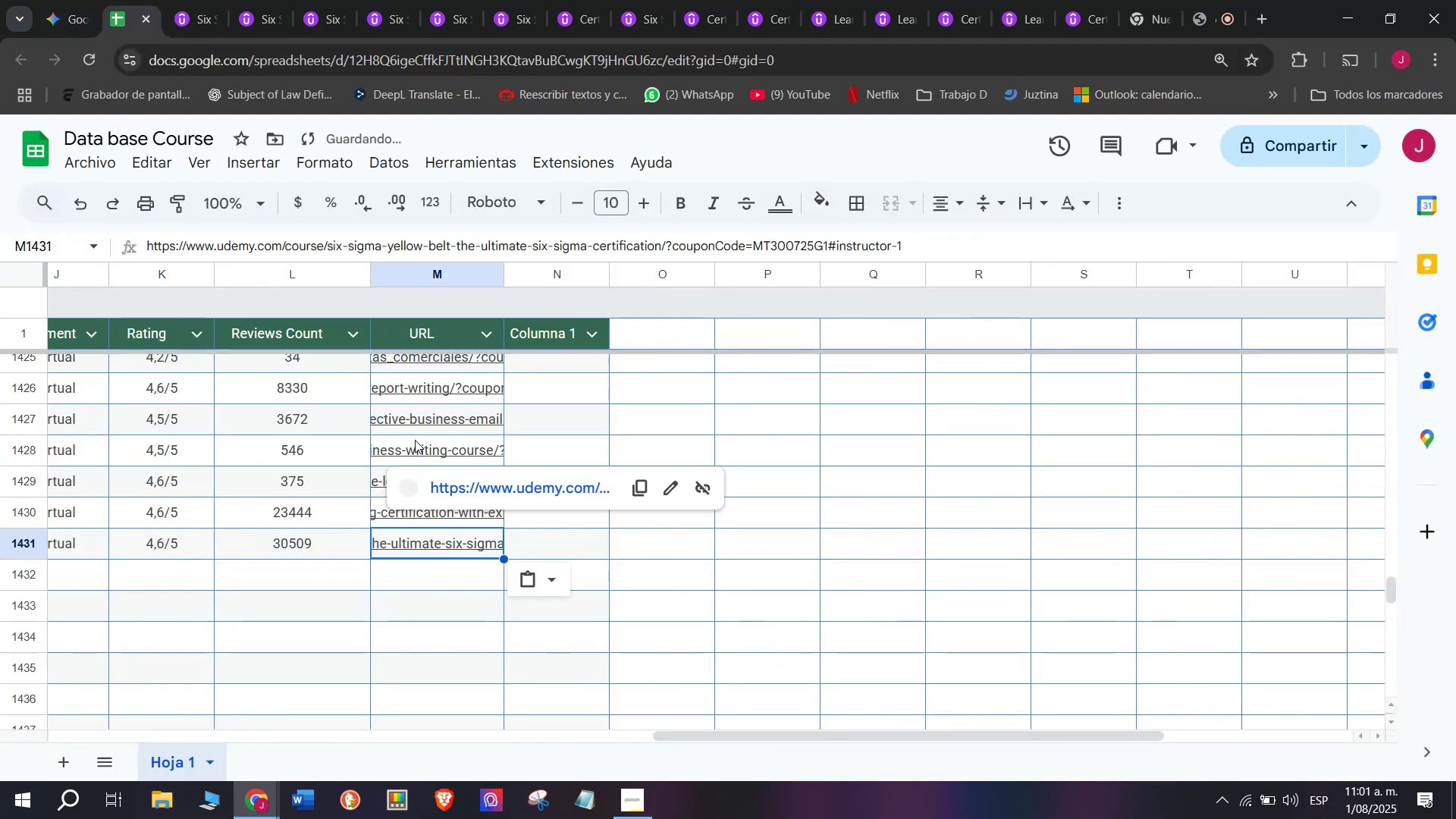 
key(Control+V)
 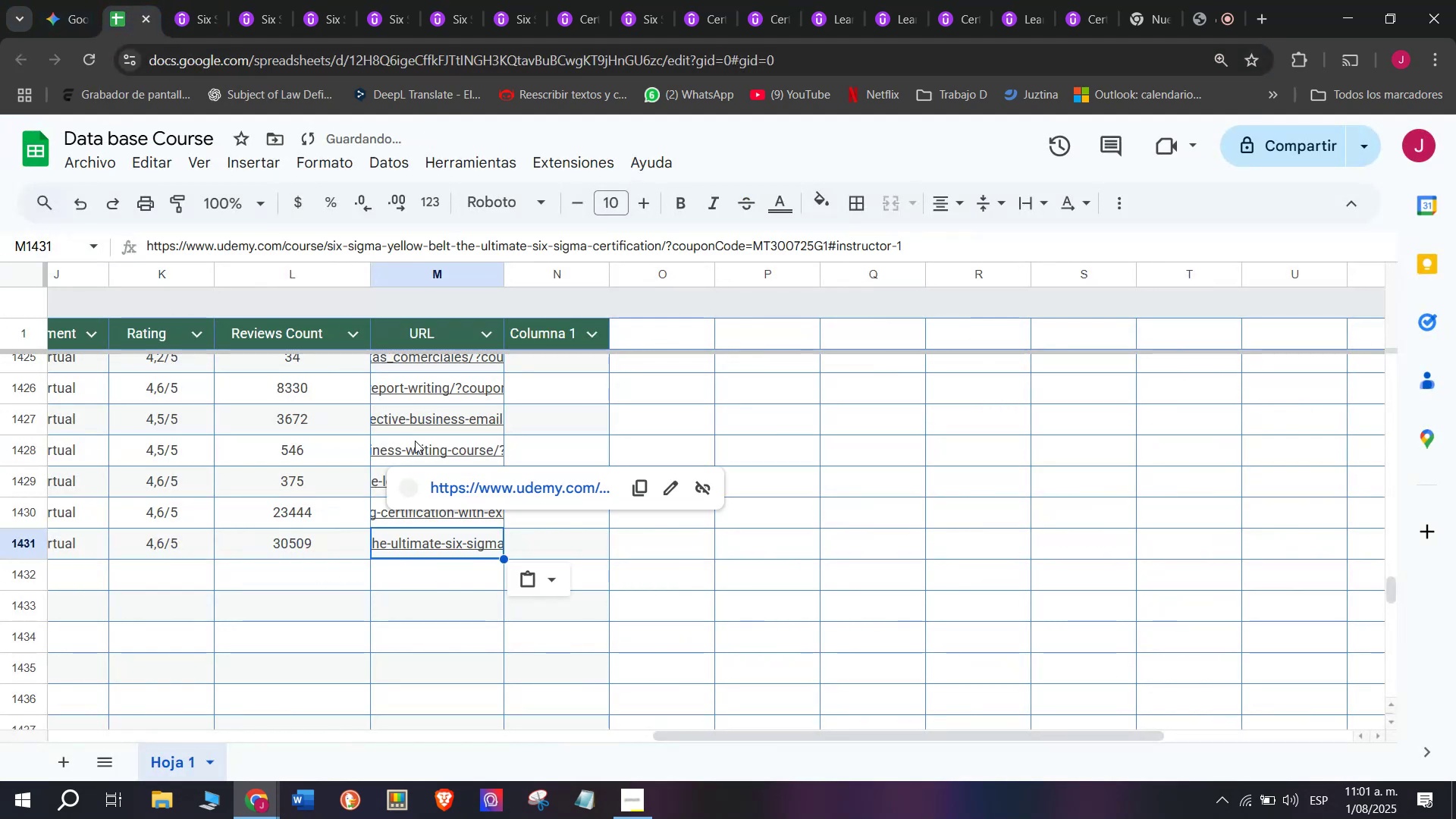 
scroll: coordinate [417, 439], scroll_direction: up, amount: 7.0
 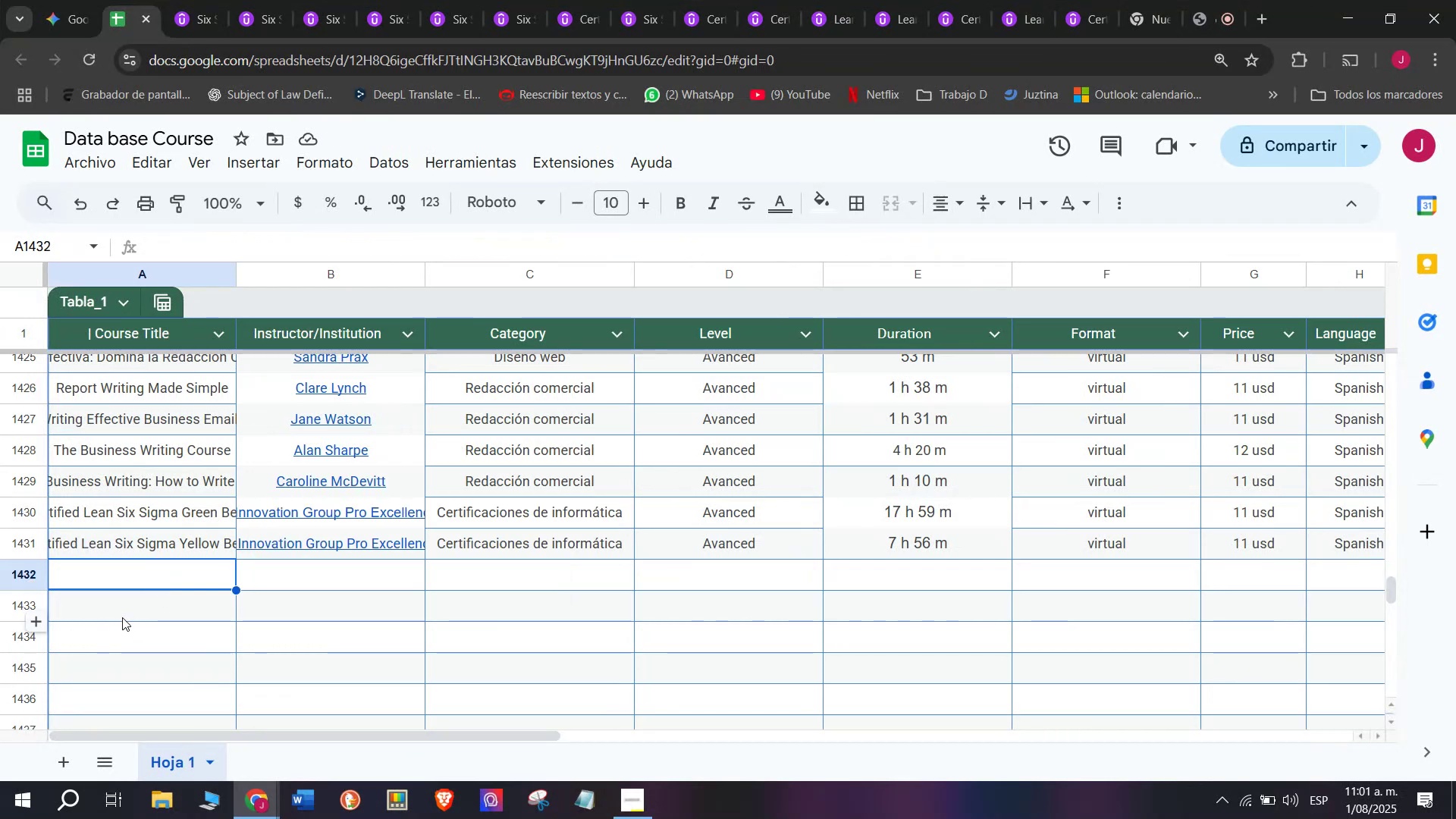 
wait(5.22)
 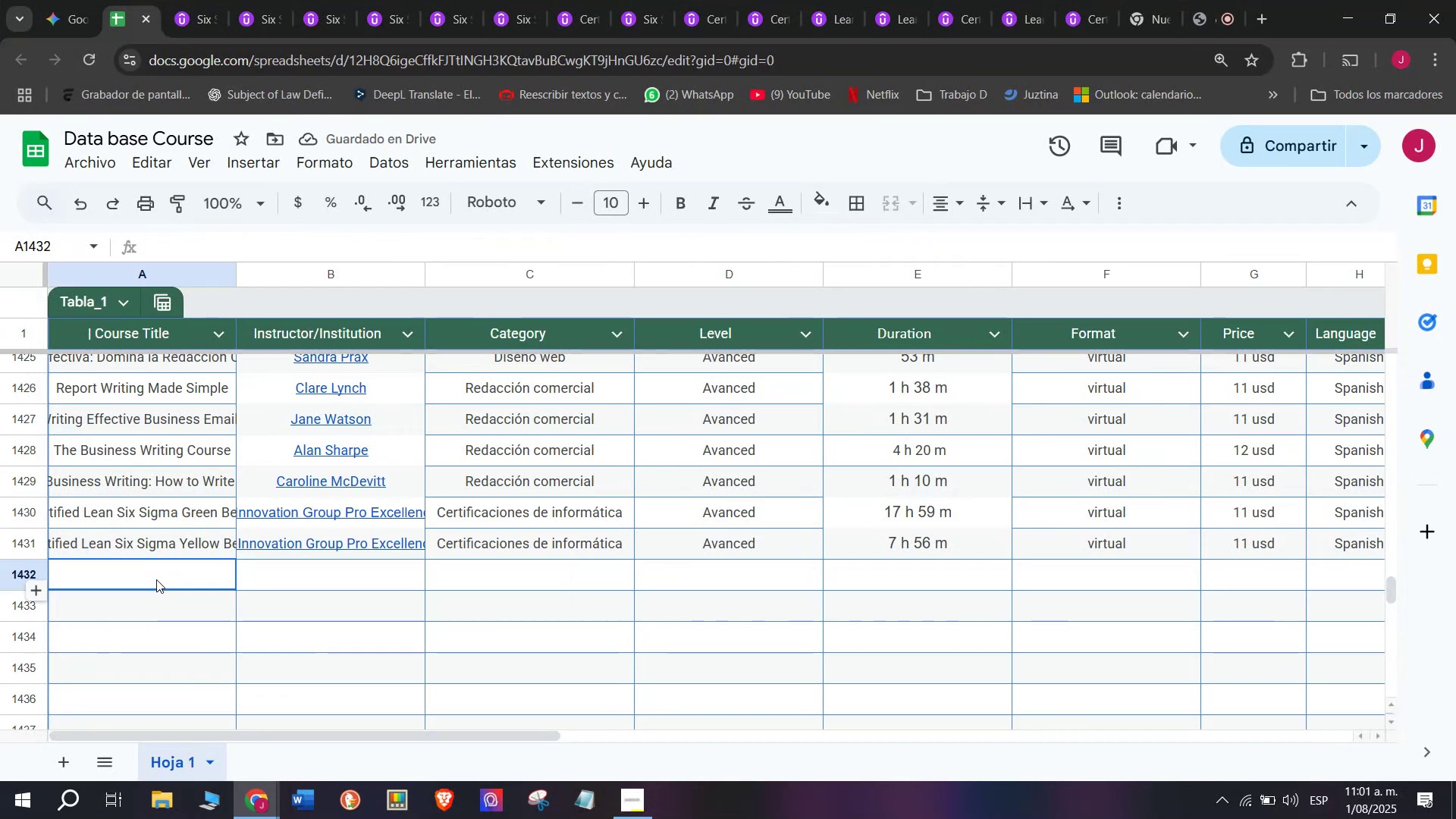 
left_click([171, 0])
 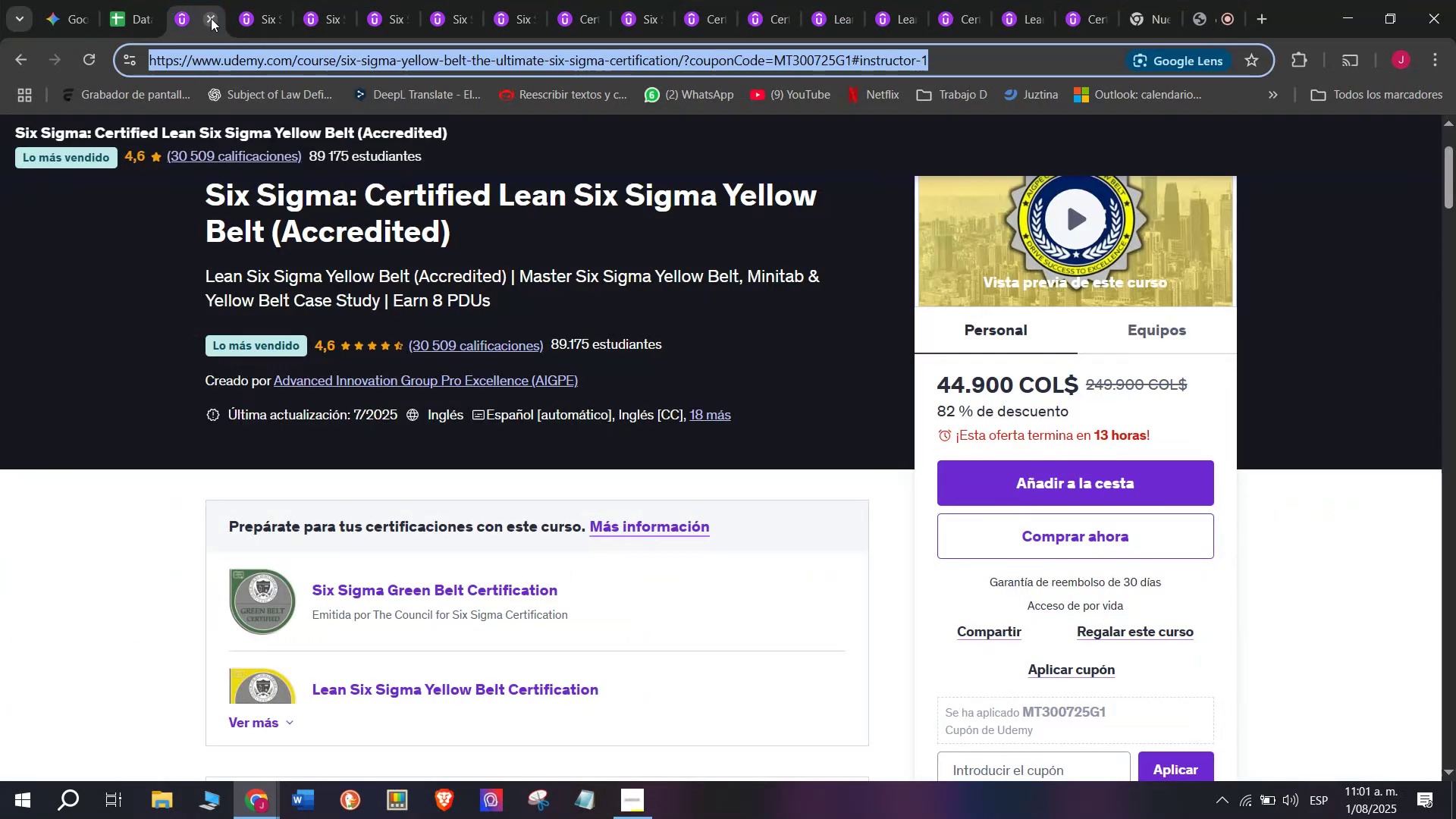 
left_click([212, 19])
 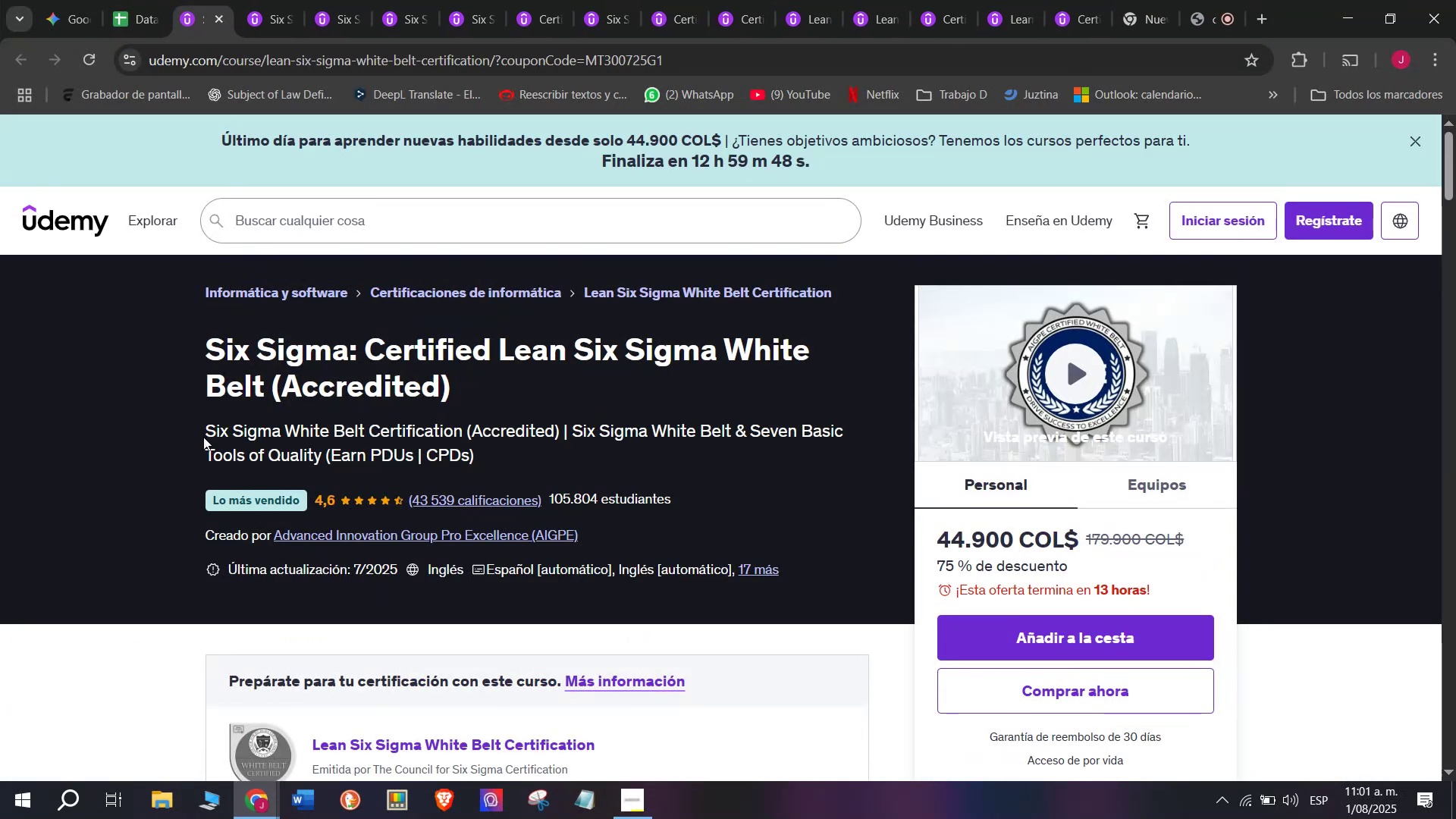 
left_click_drag(start_coordinate=[185, 327], to_coordinate=[492, 379])
 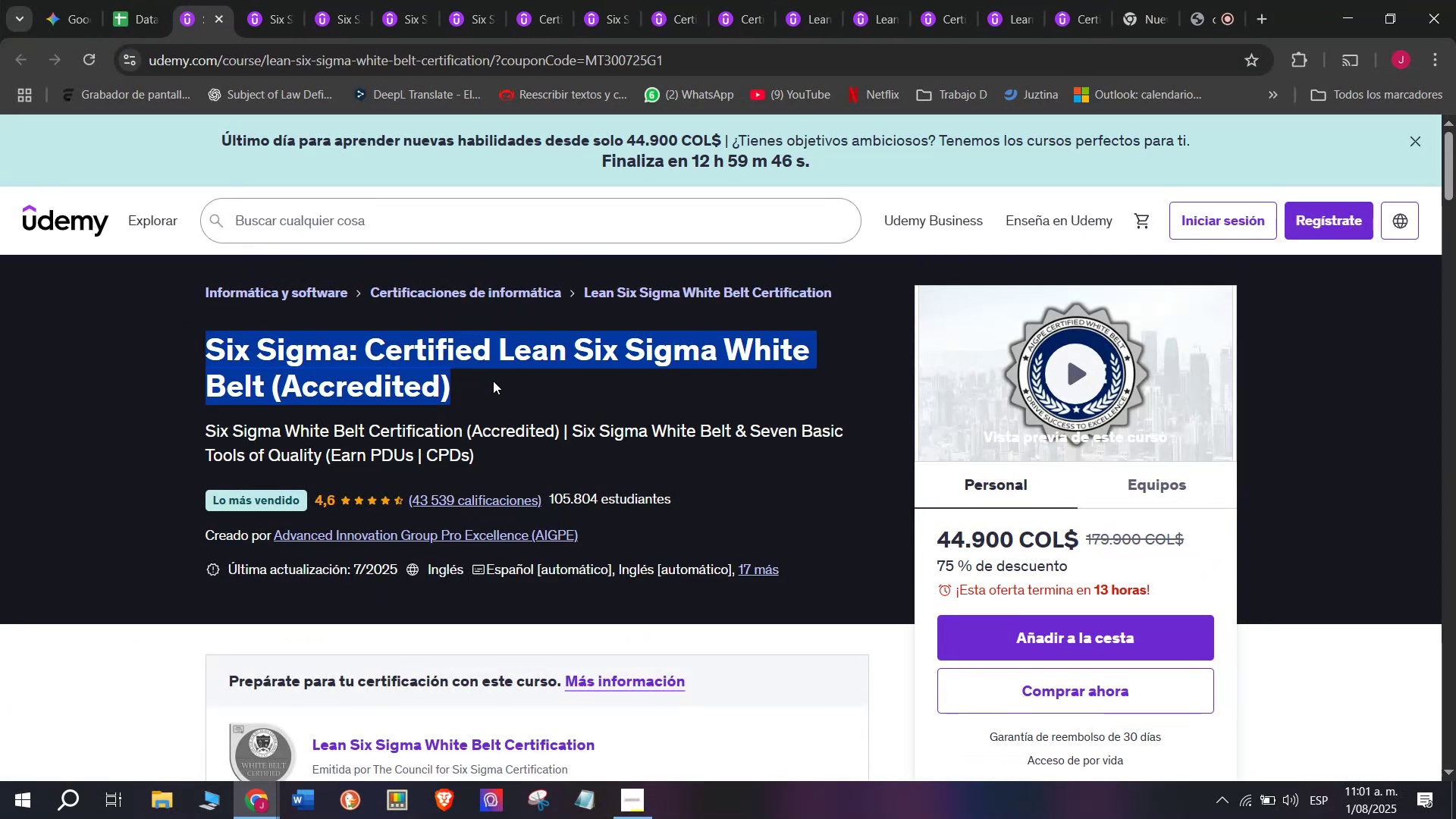 
key(Break)
 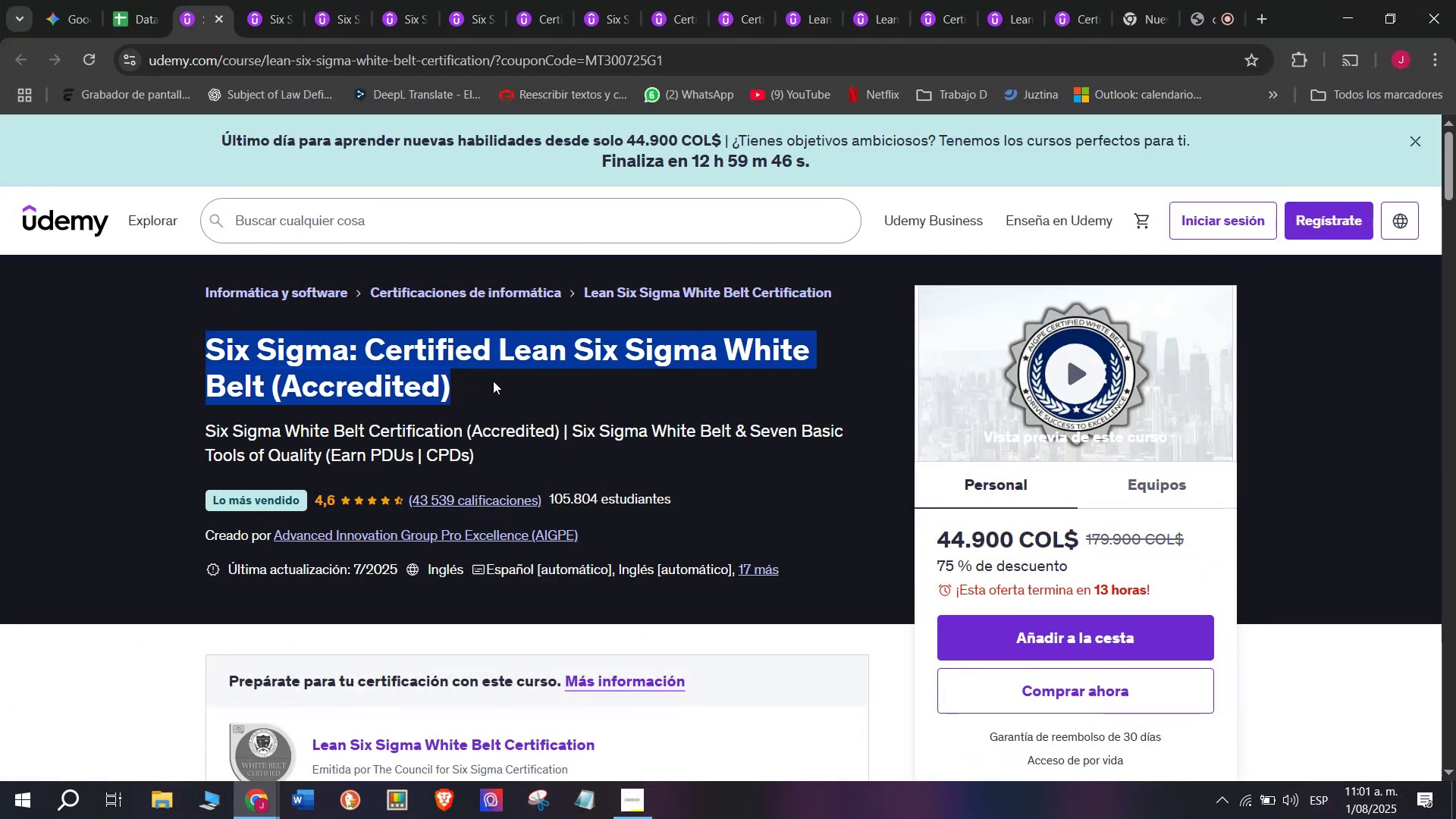 
key(Control+ControlLeft)
 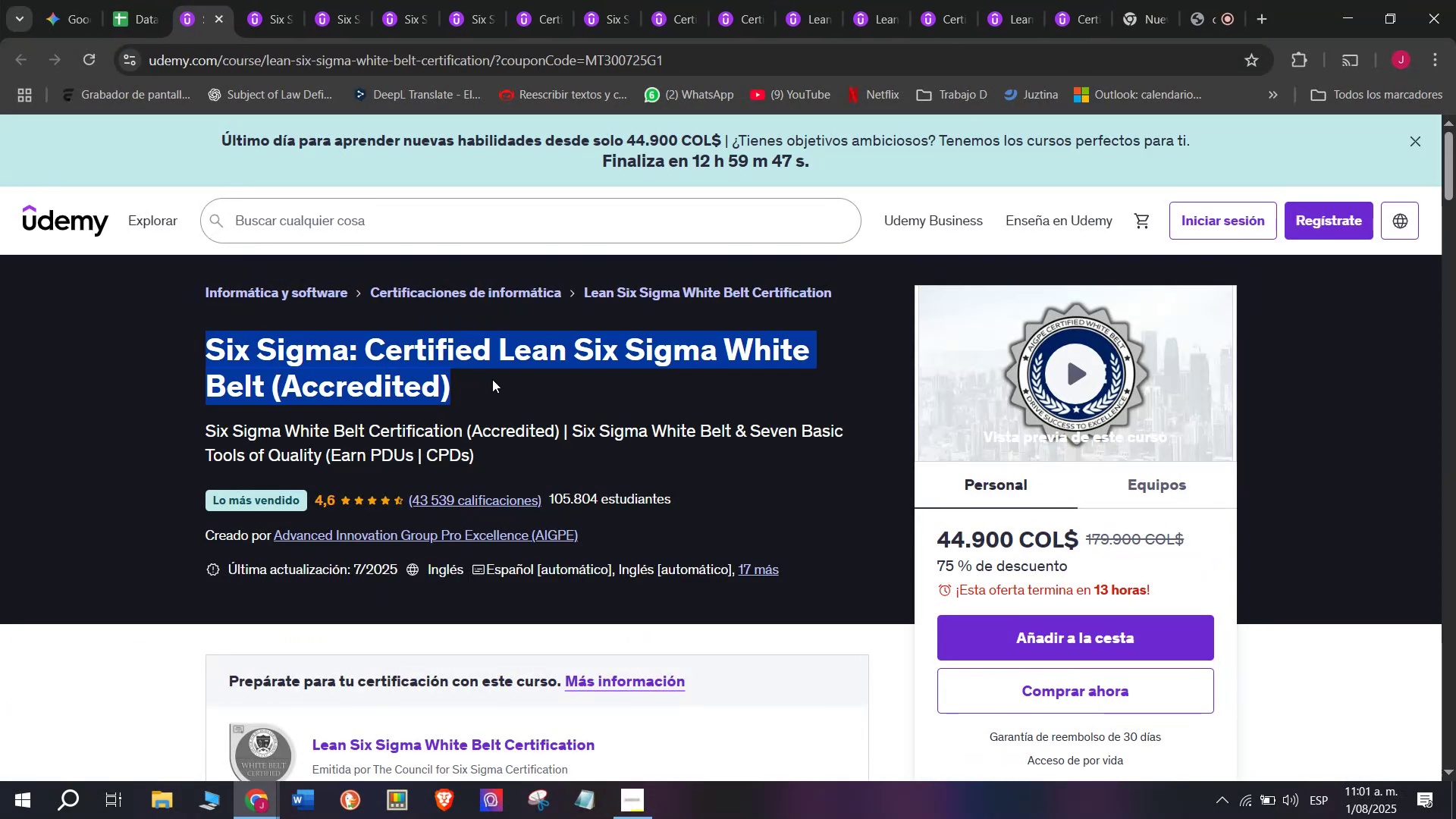 
key(Control+C)
 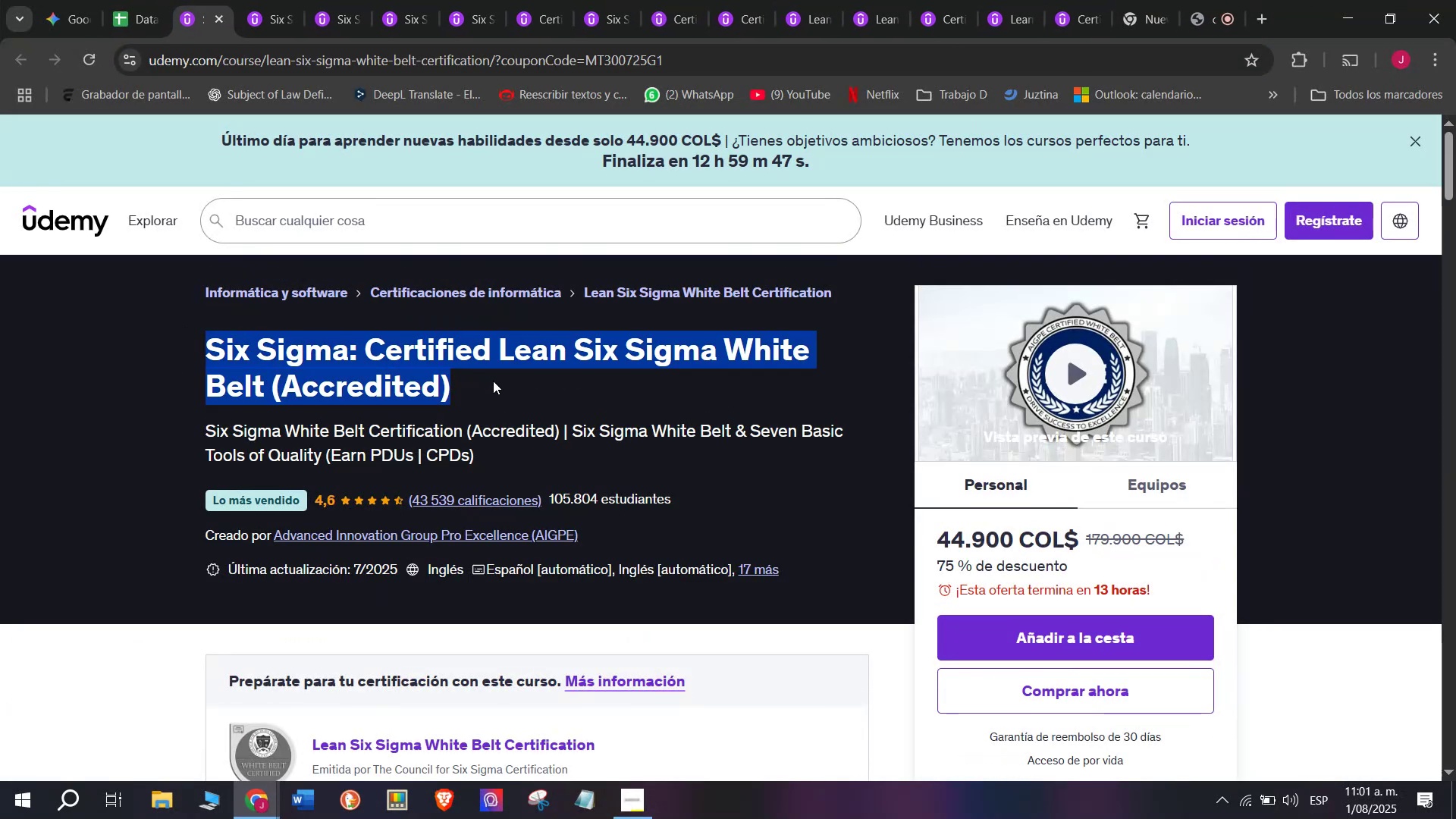 
key(Break)
 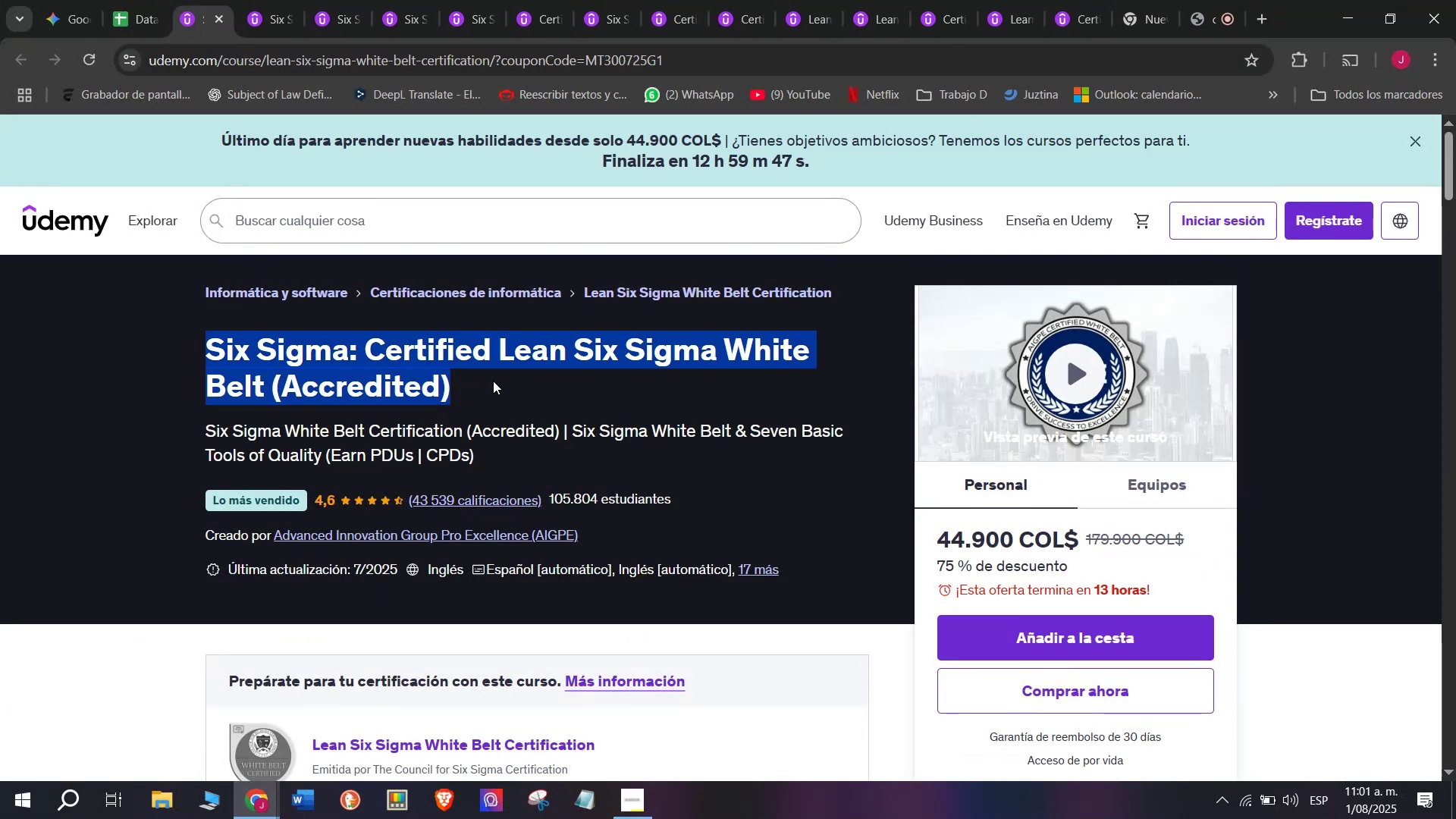 
key(Control+ControlLeft)
 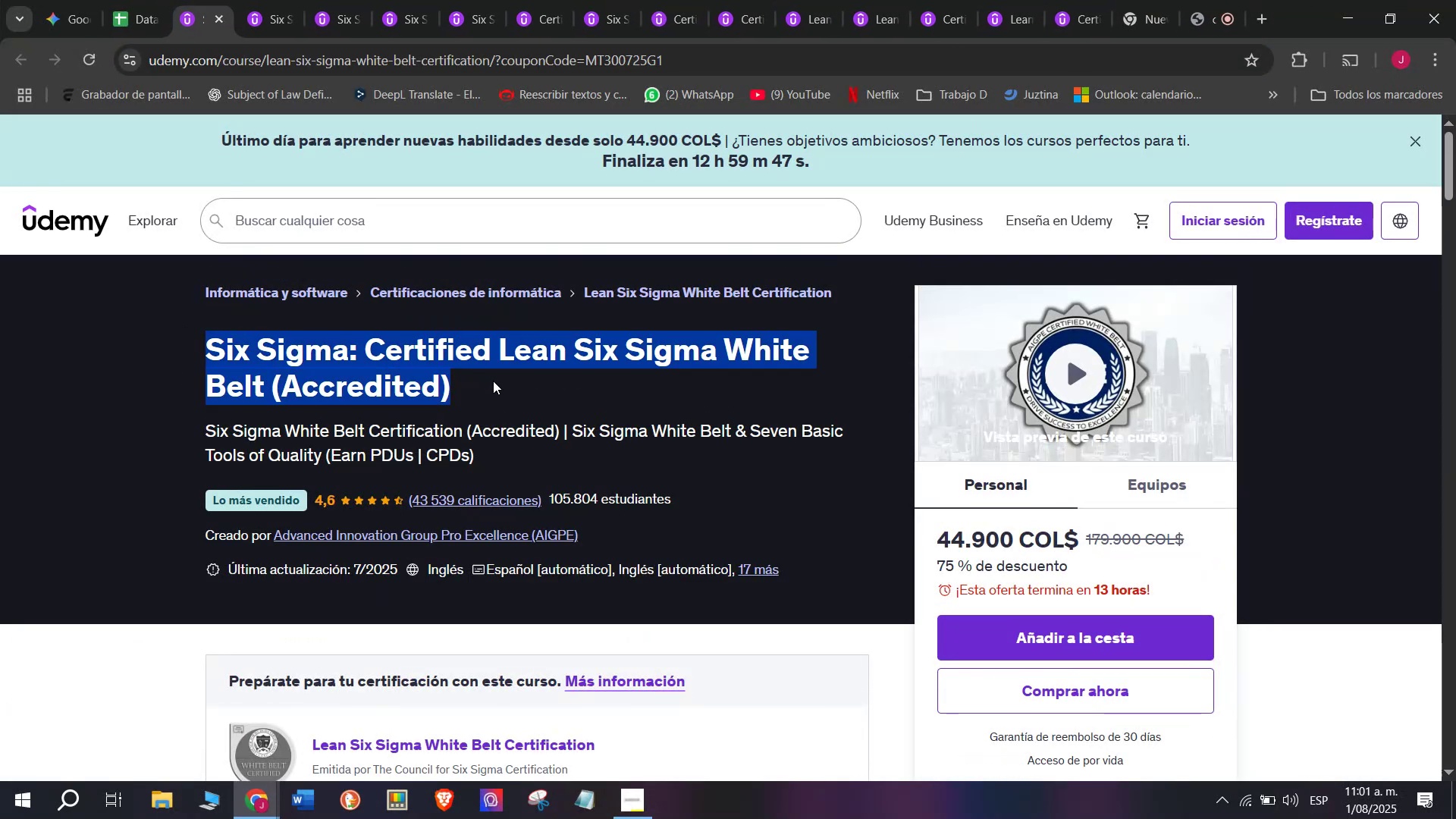 
key(Control+C)
 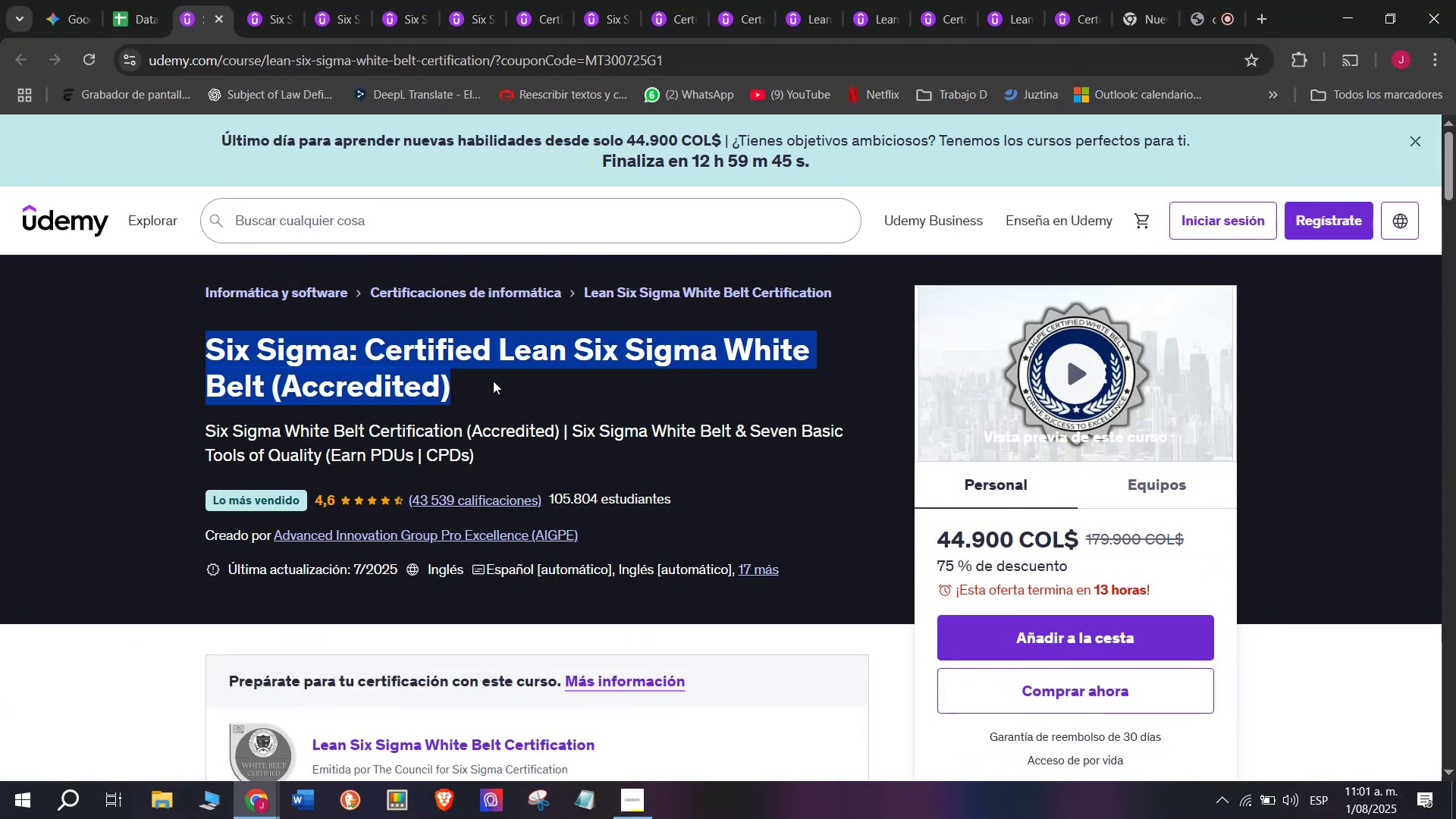 
key(Break)
 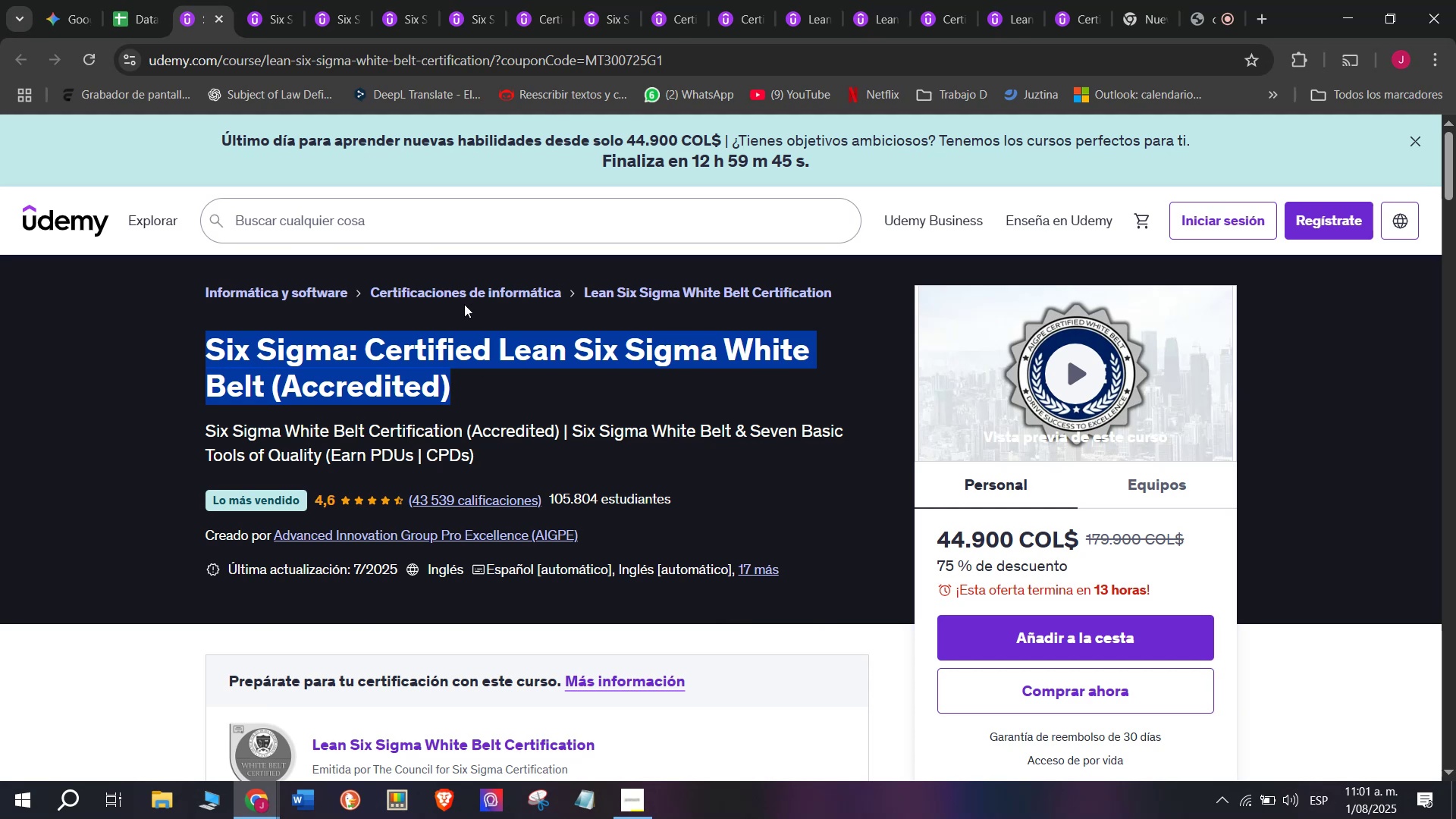 
key(Control+ControlLeft)
 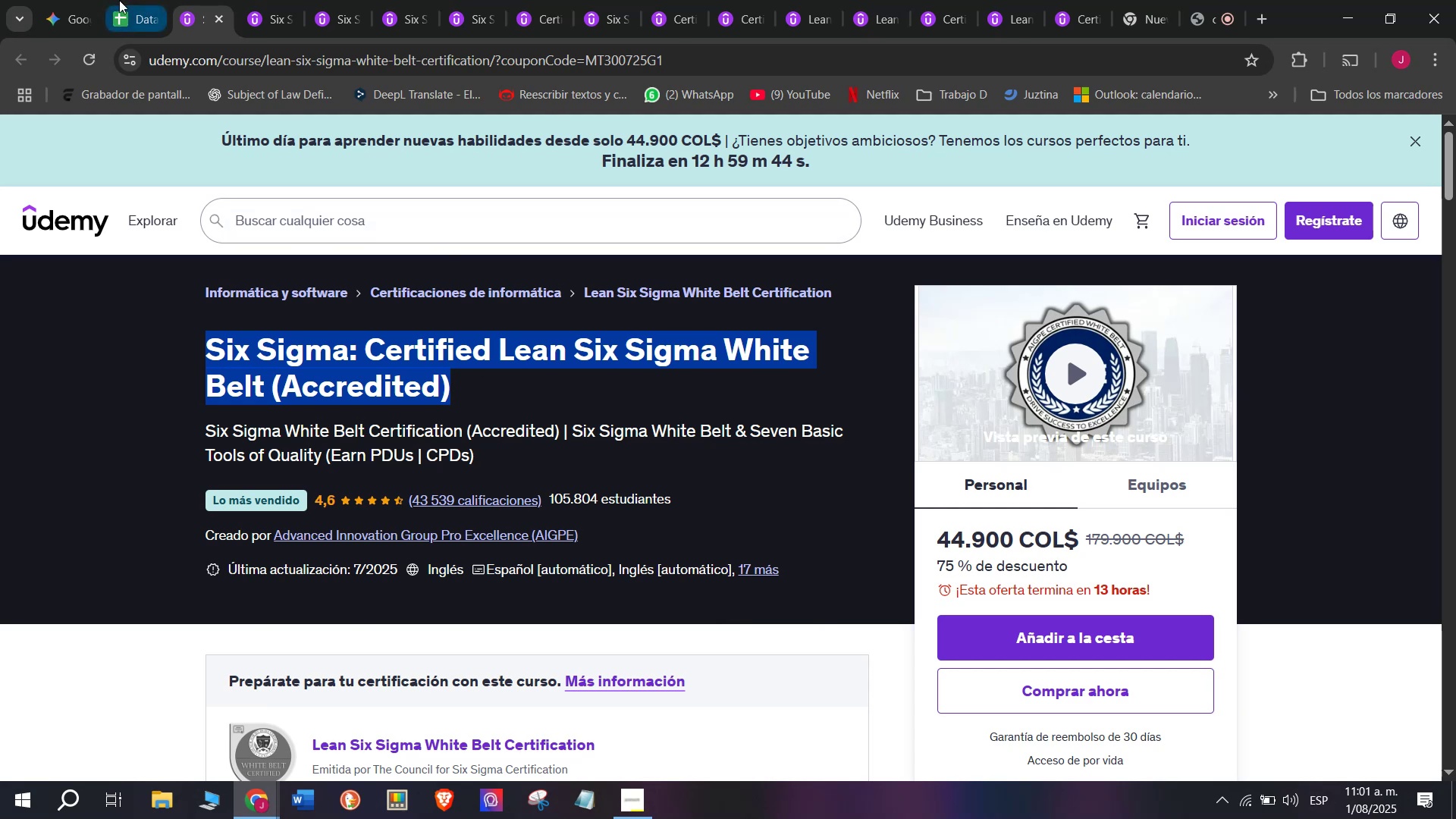 
key(Control+C)
 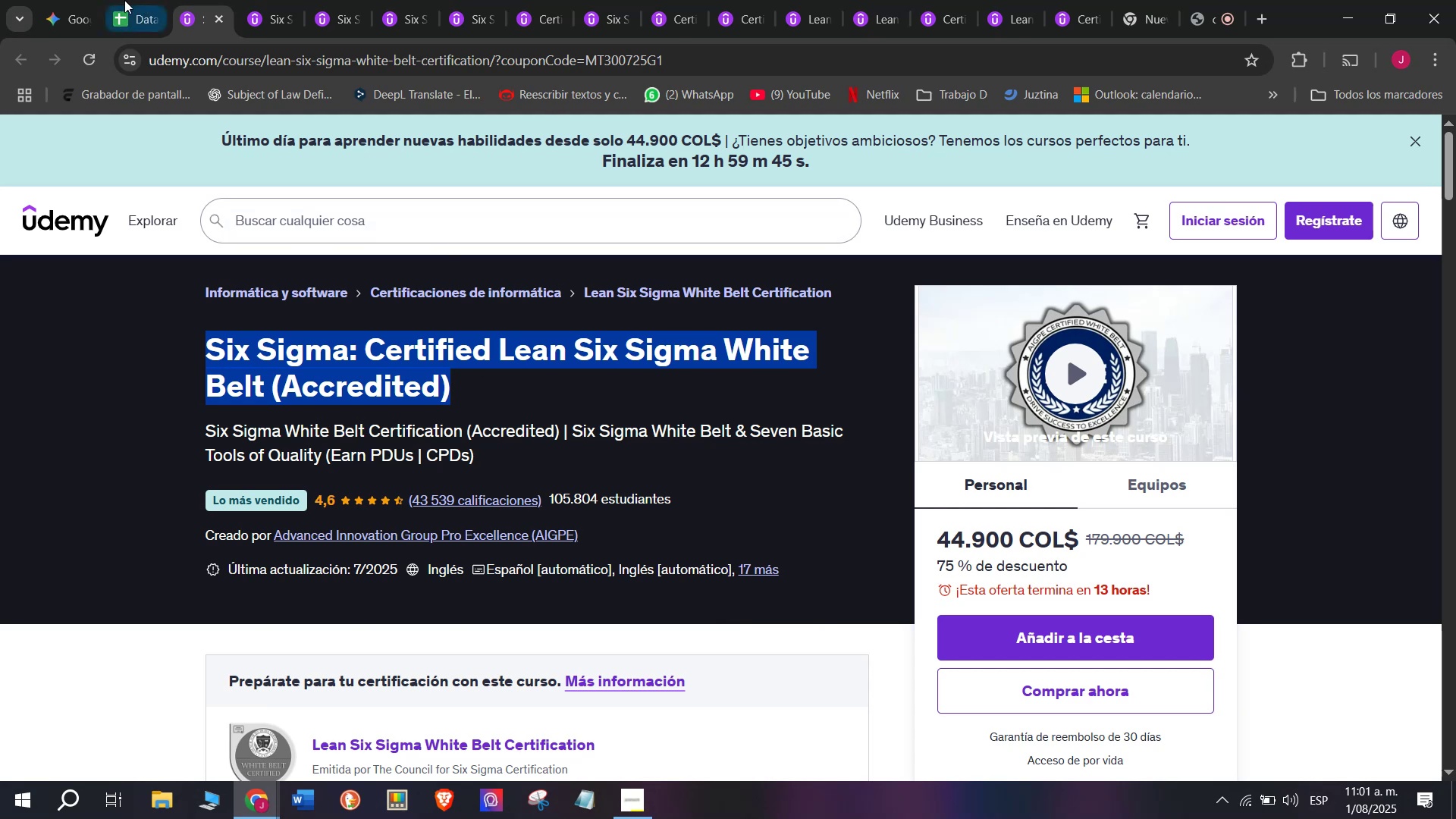 
left_click([119, 0])
 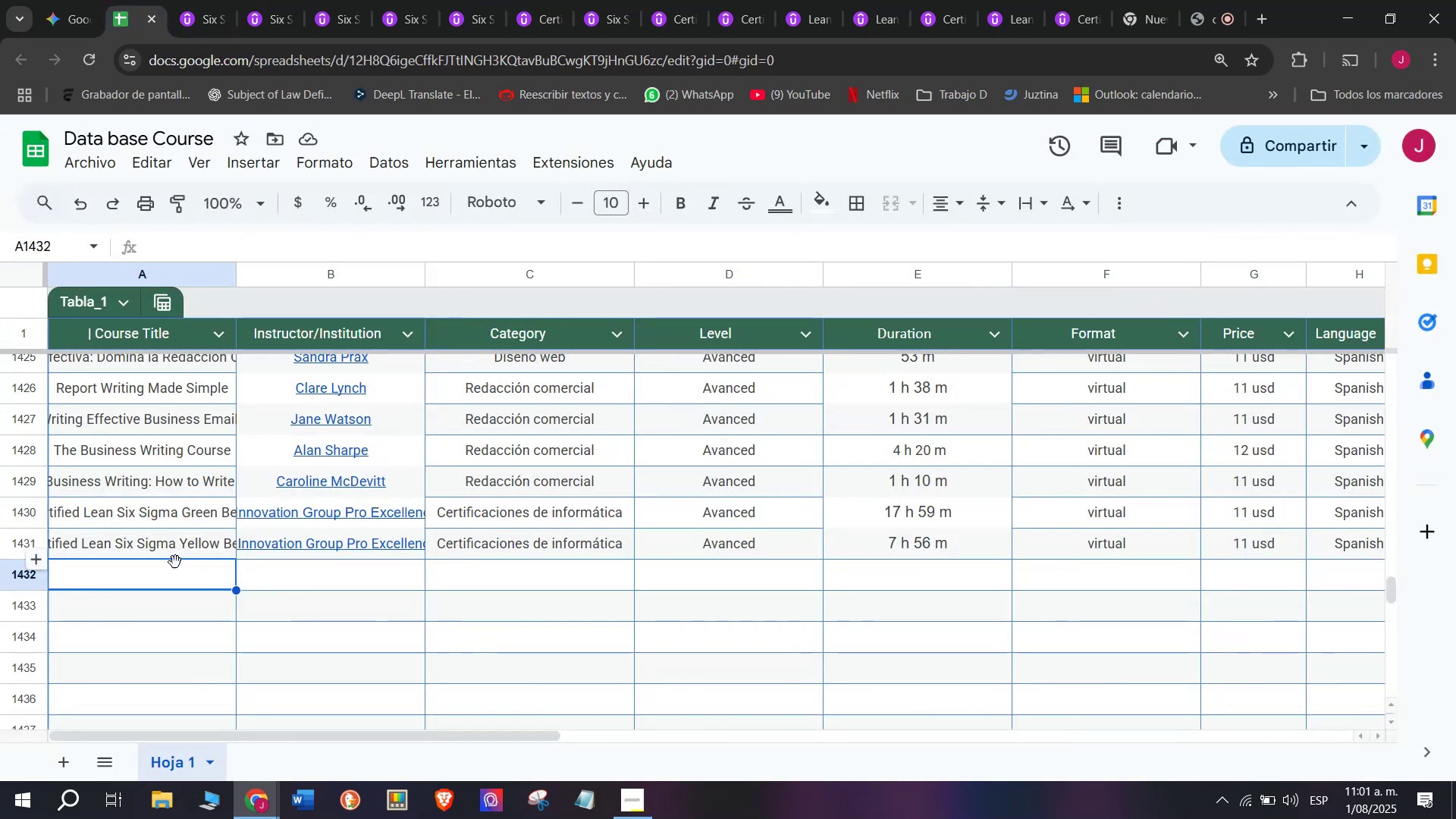 
key(Control+ControlLeft)
 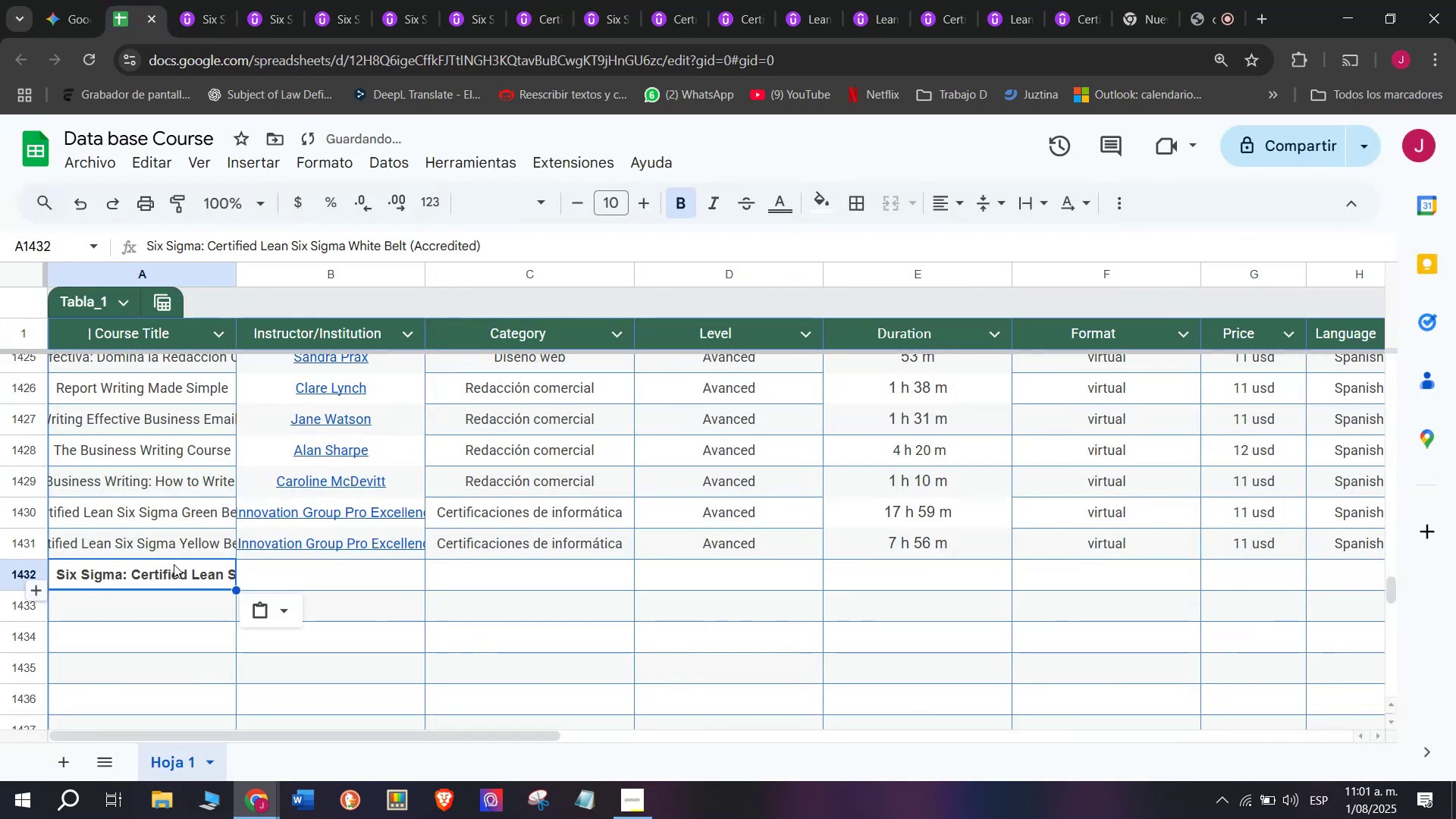 
key(Z)
 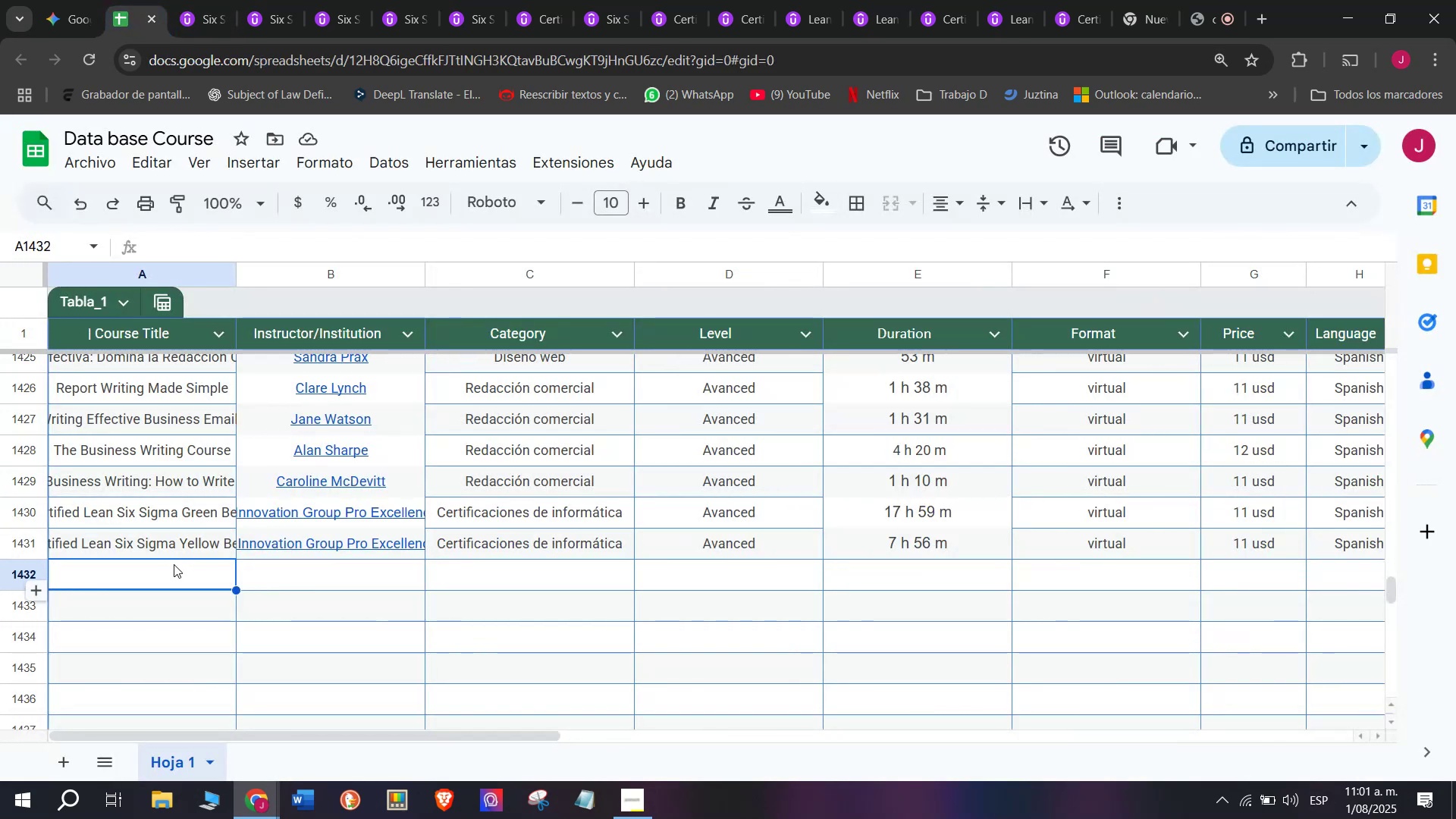 
key(Control+V)
 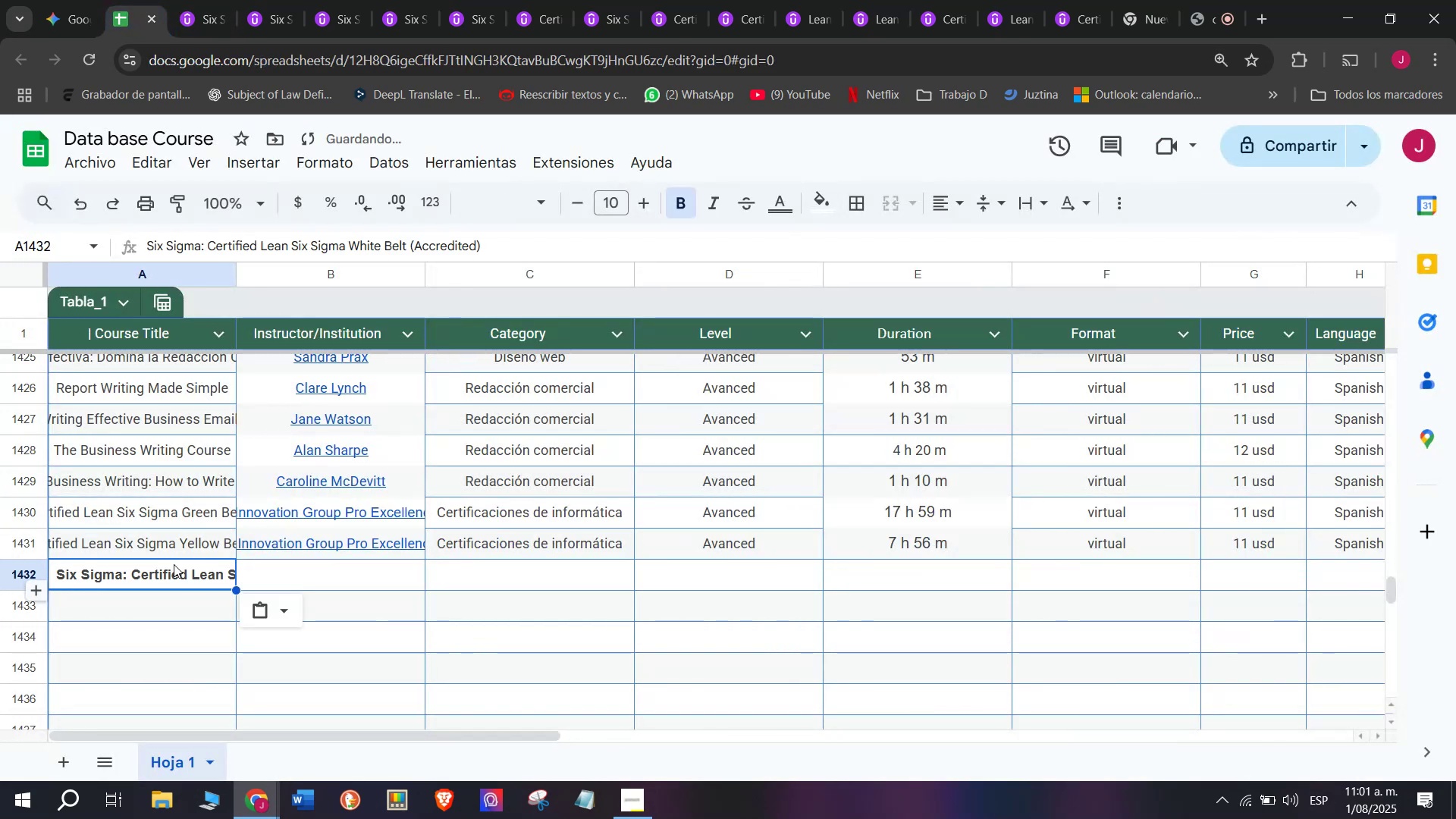 
key(Shift+ShiftLeft)
 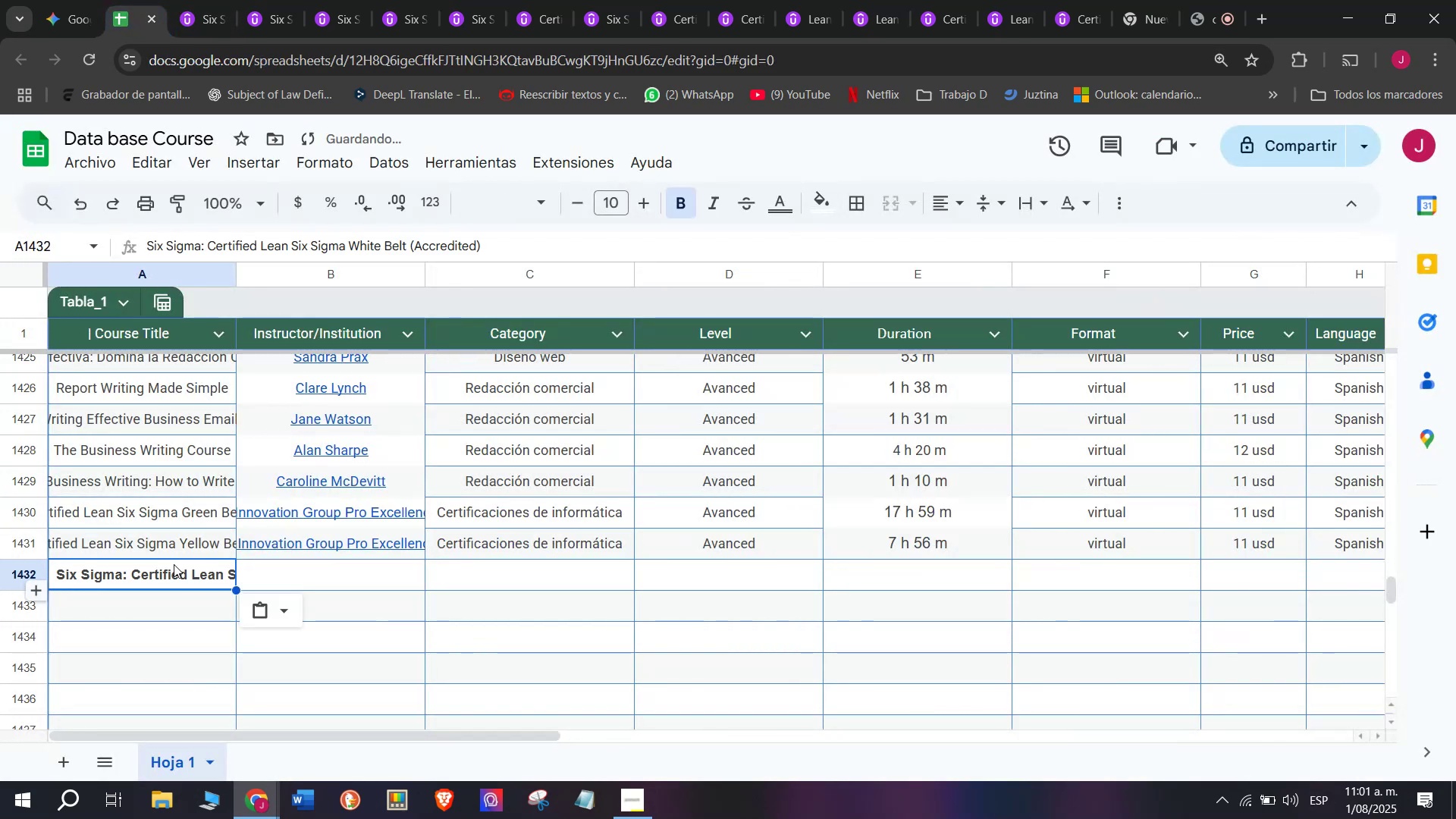 
key(Control+Shift+ControlLeft)
 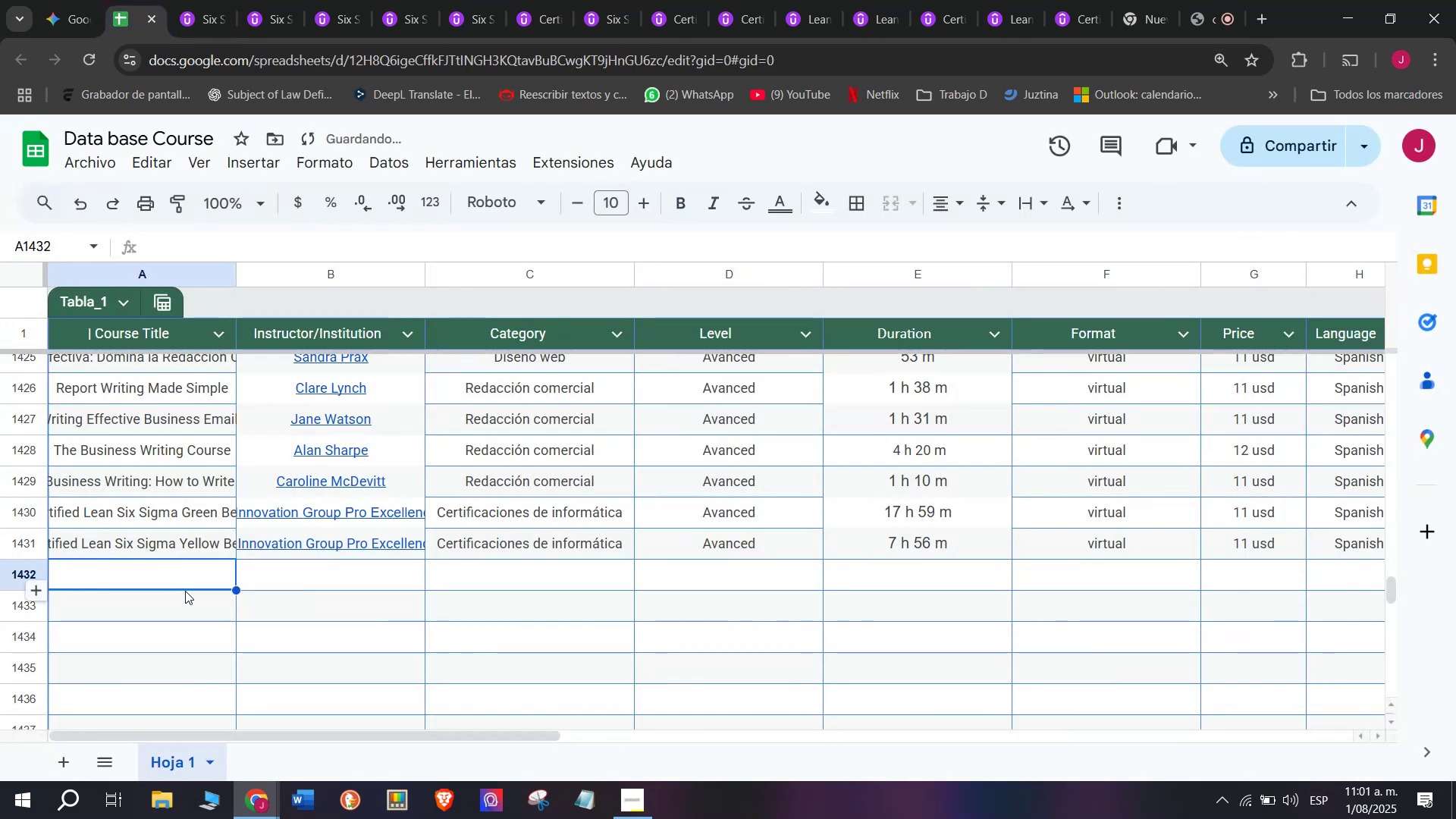 
key(Control+Shift+Z)
 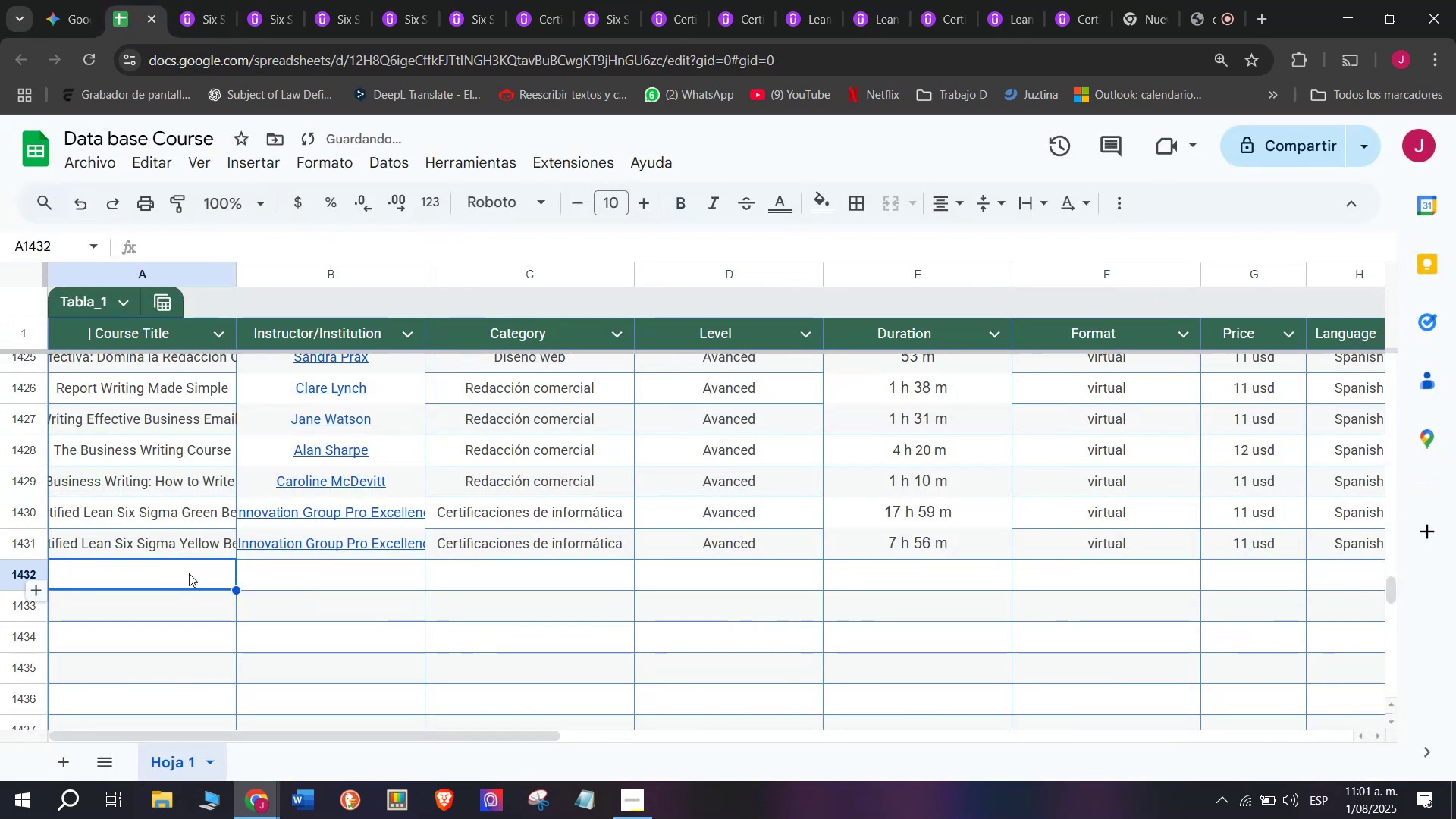 
double_click([189, 573])
 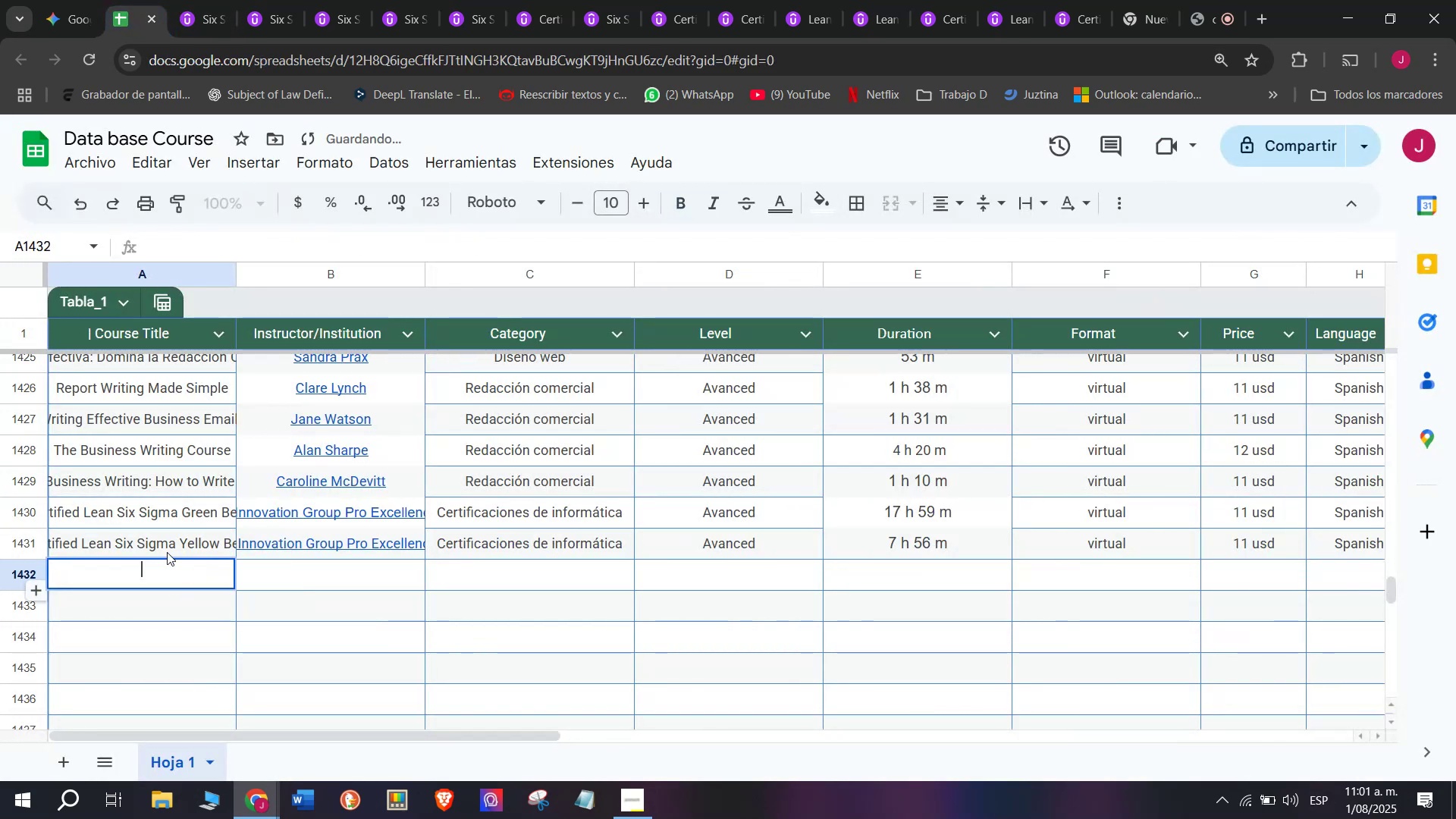 
key(Z)
 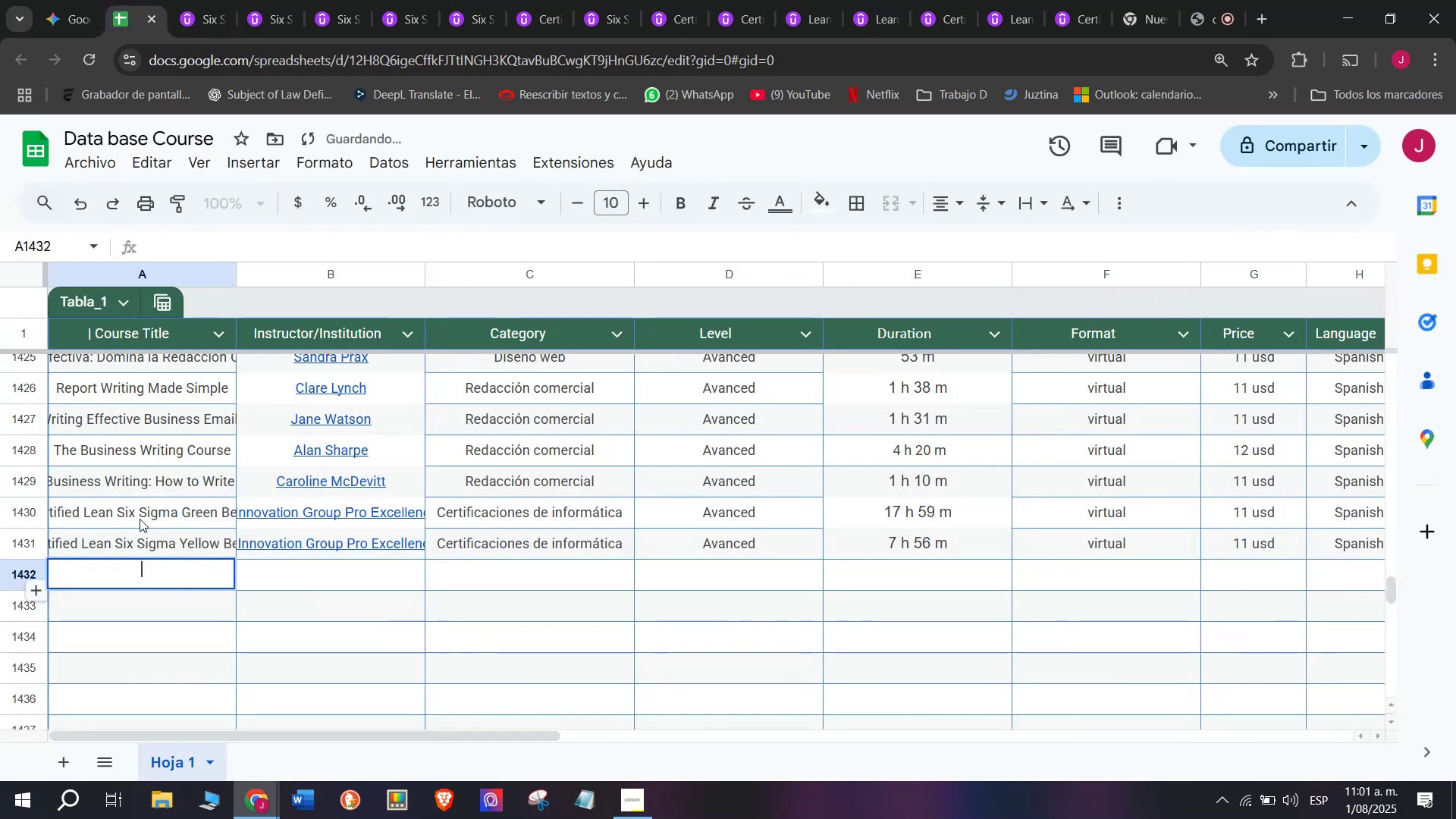 
key(Control+ControlLeft)
 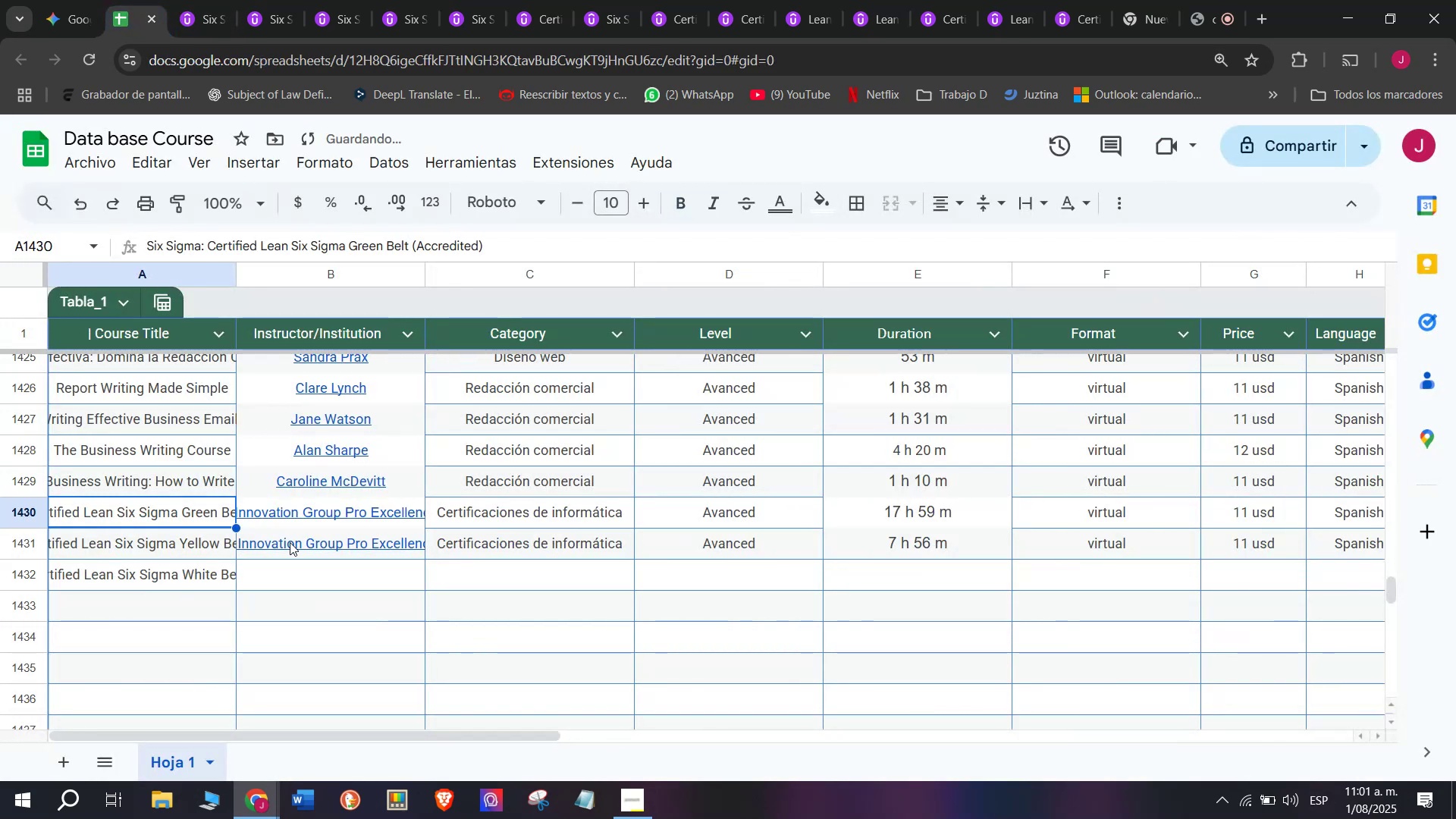 
key(Control+V)
 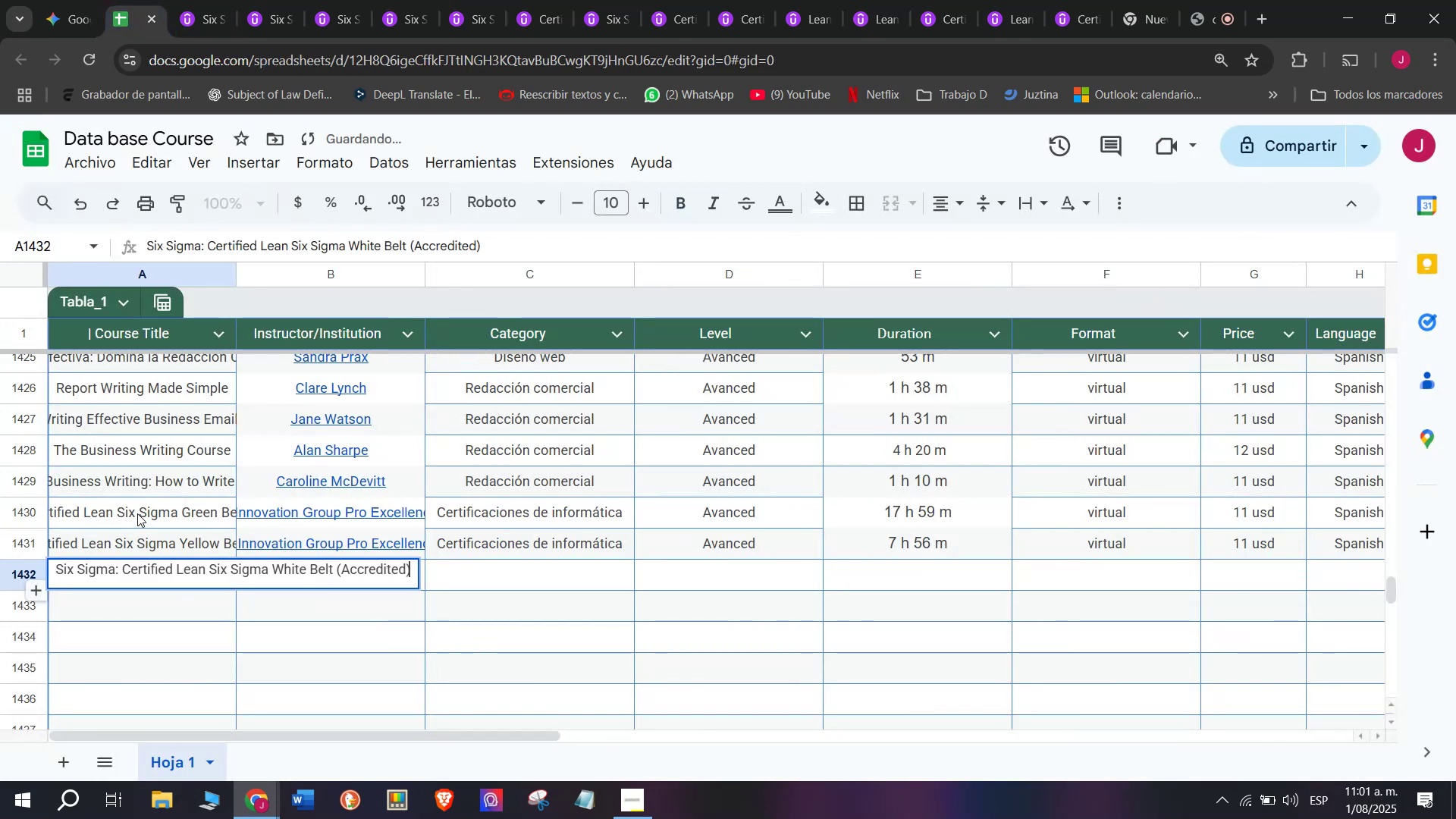 
left_click([137, 513])
 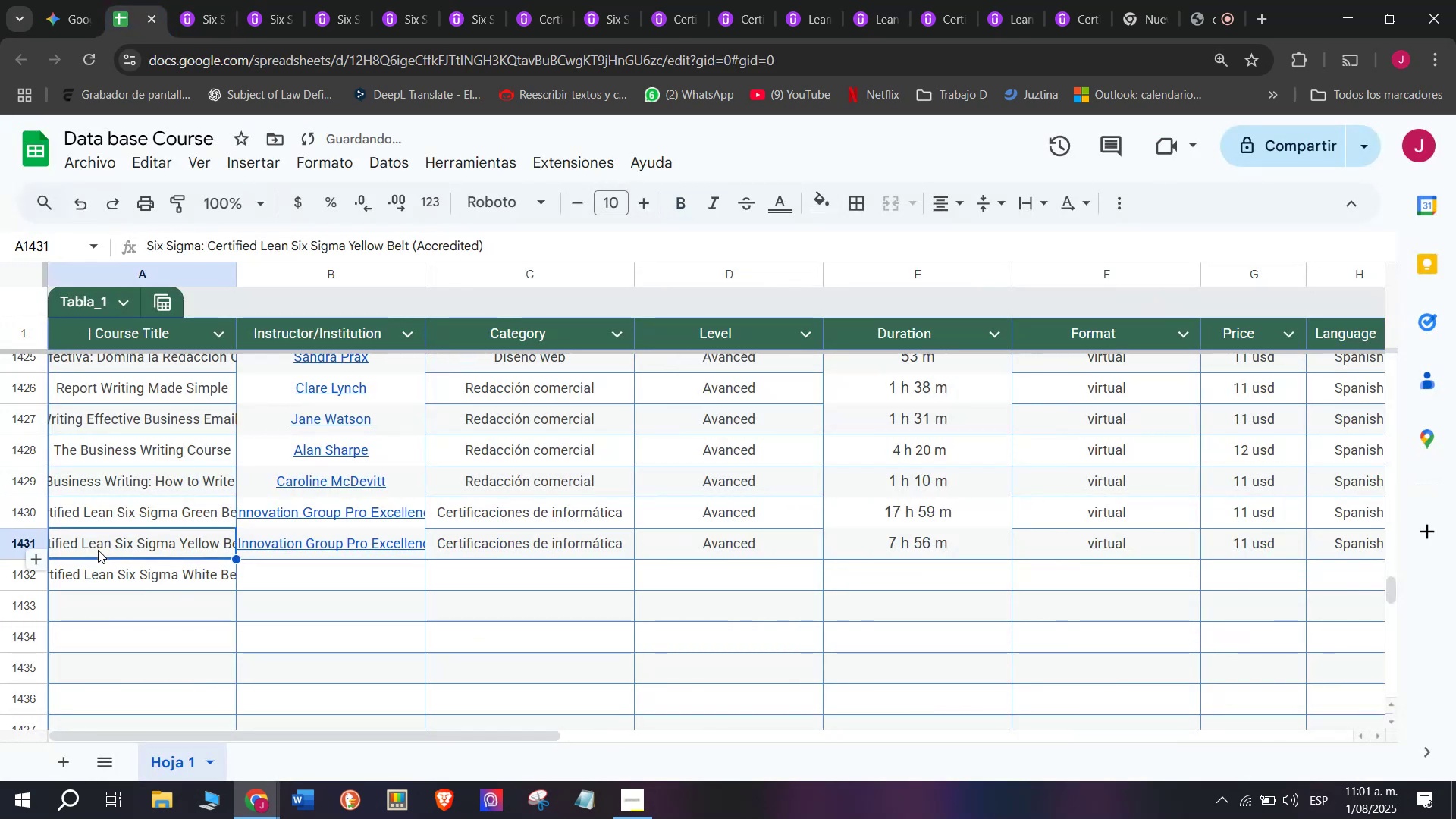 
double_click([292, 573])
 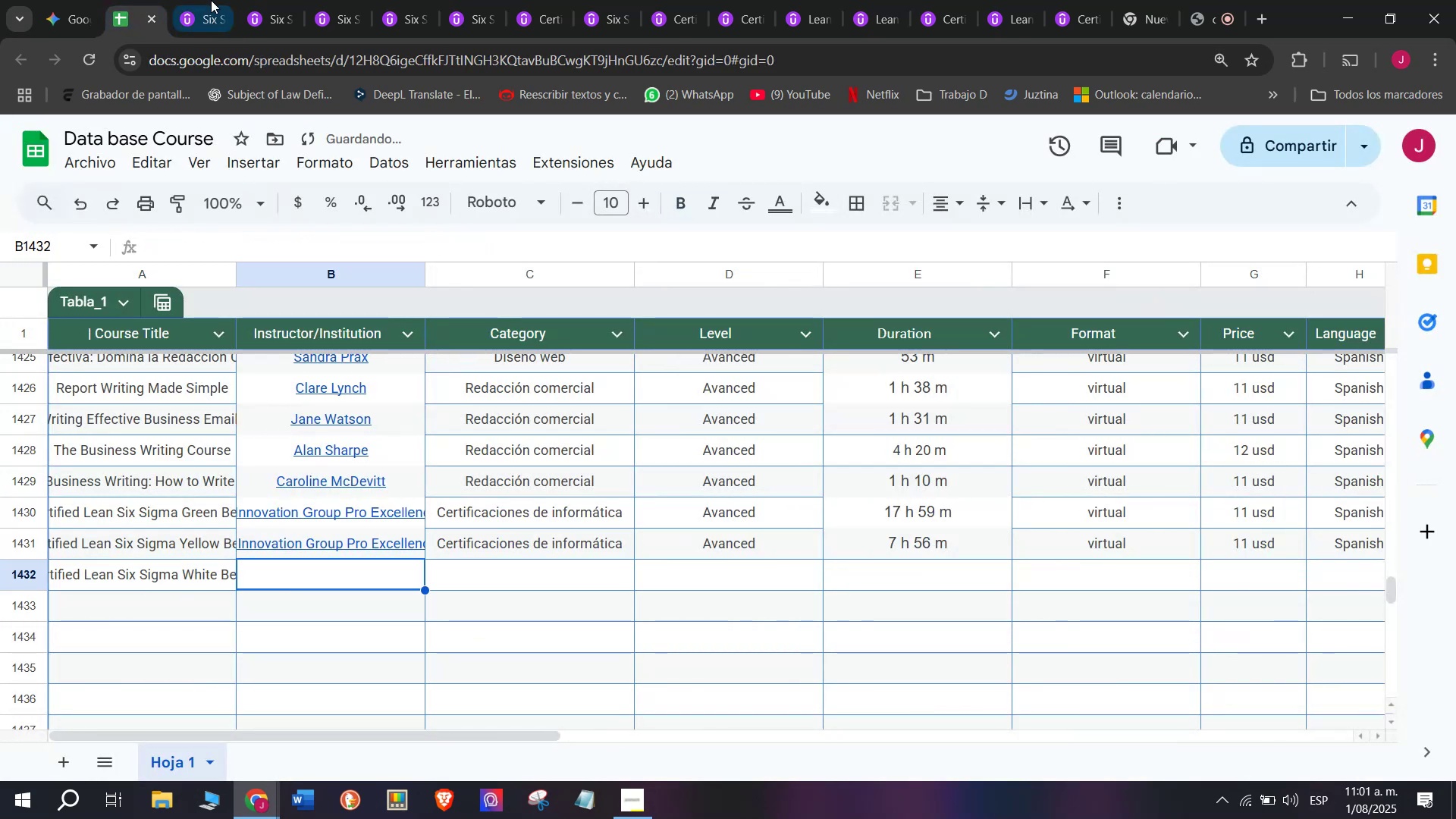 
left_click([186, 0])
 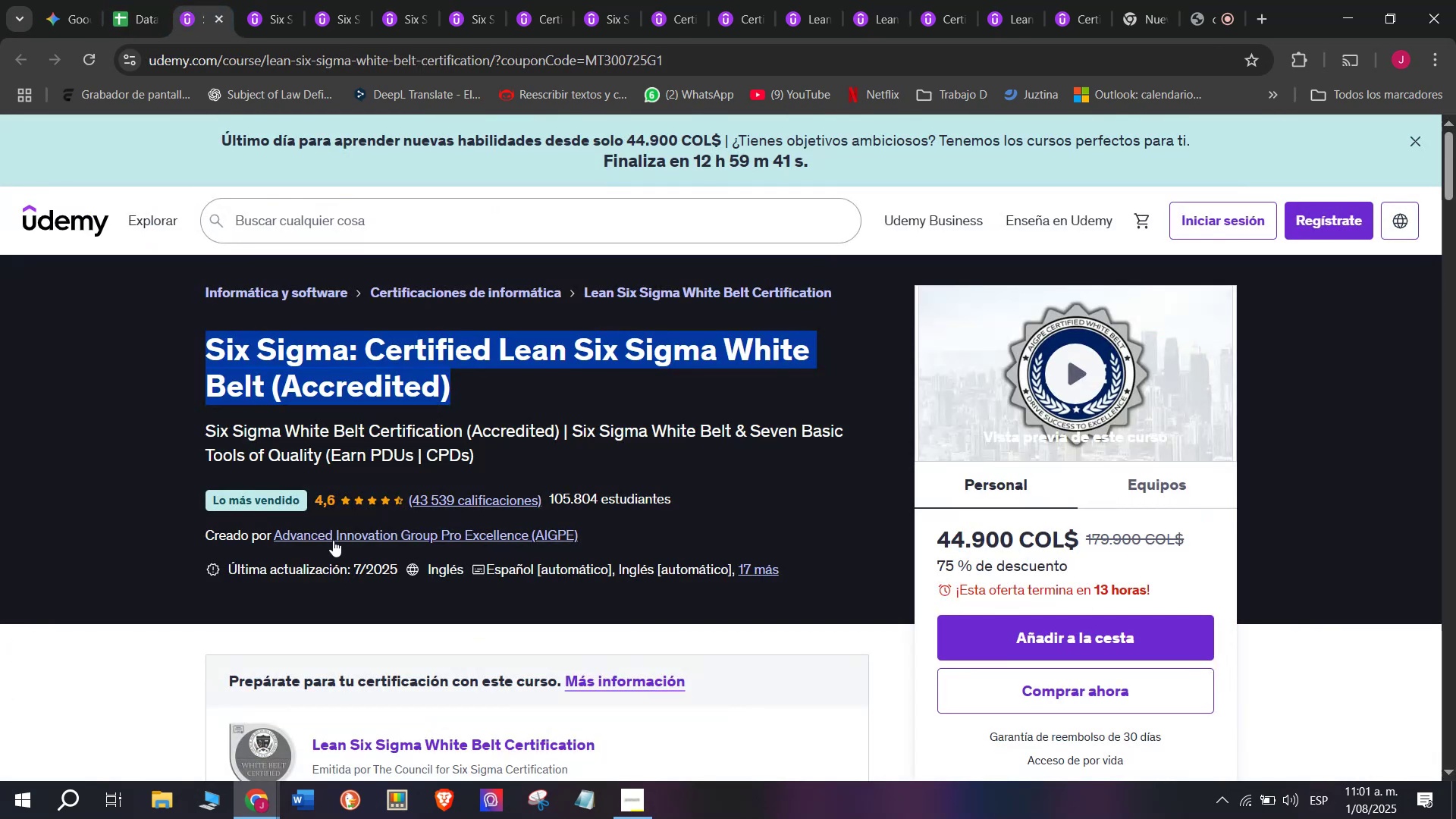 
left_click([333, 540])
 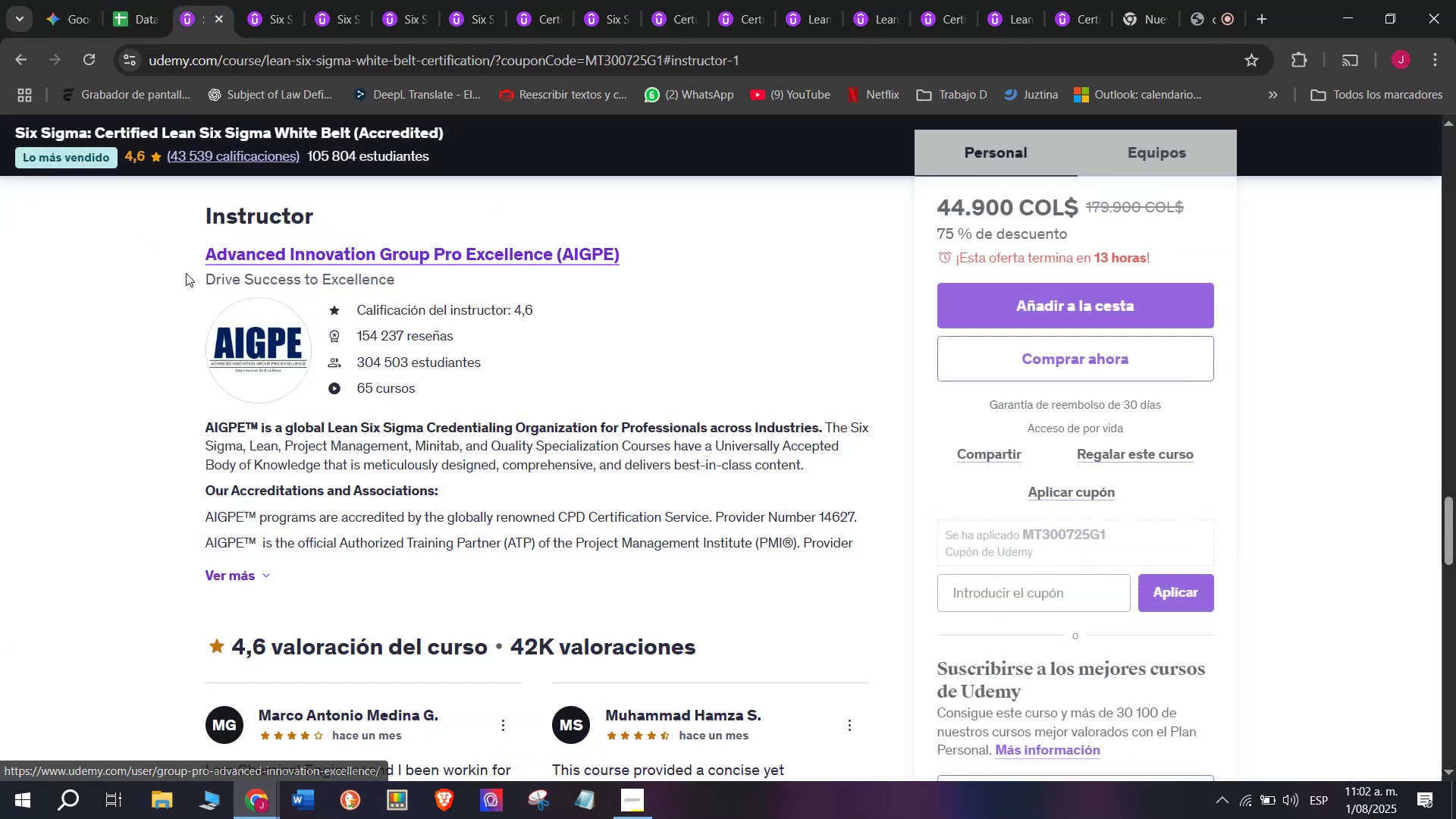 
left_click_drag(start_coordinate=[179, 249], to_coordinate=[633, 262])
 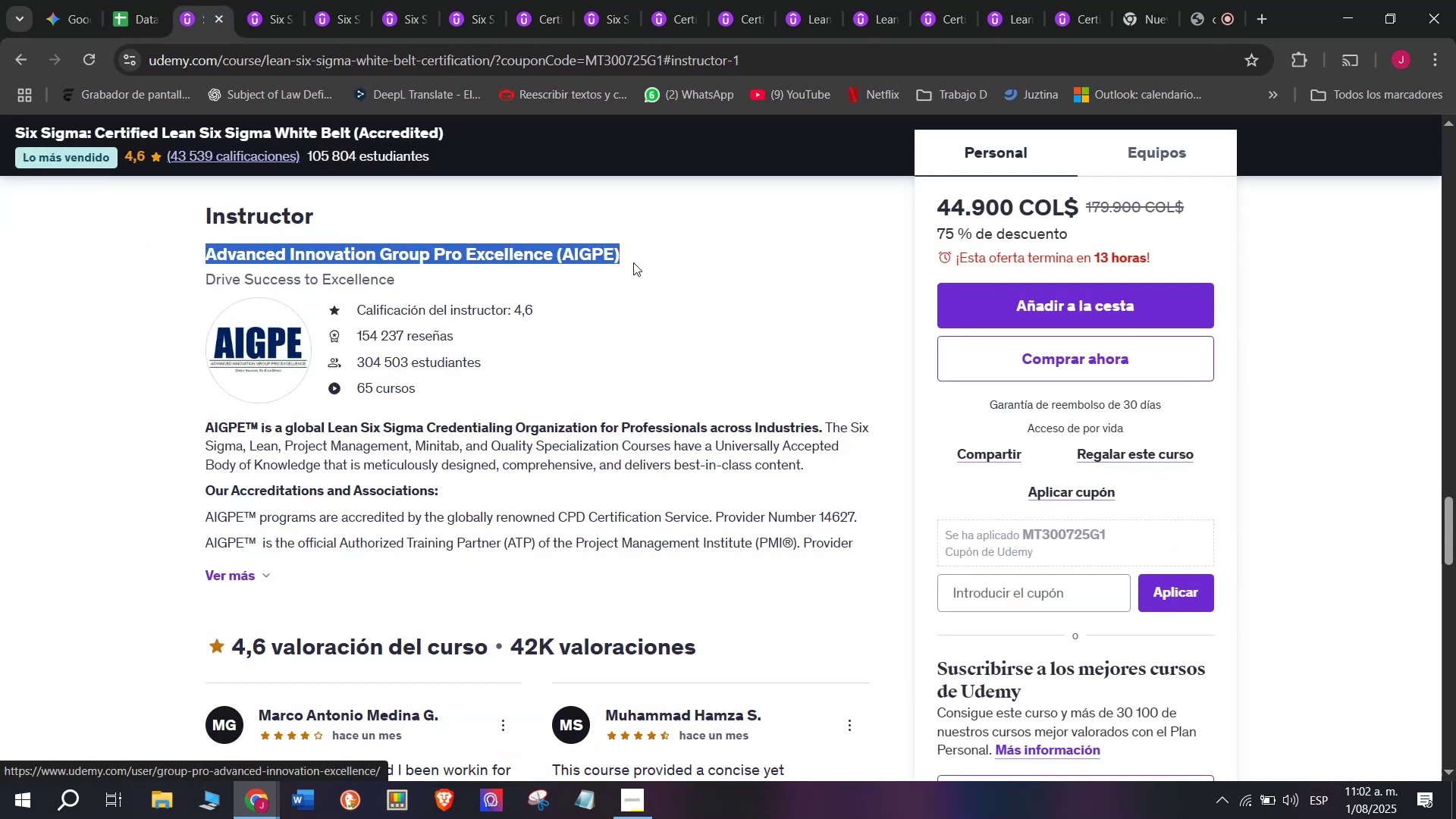 
key(Control+ControlLeft)
 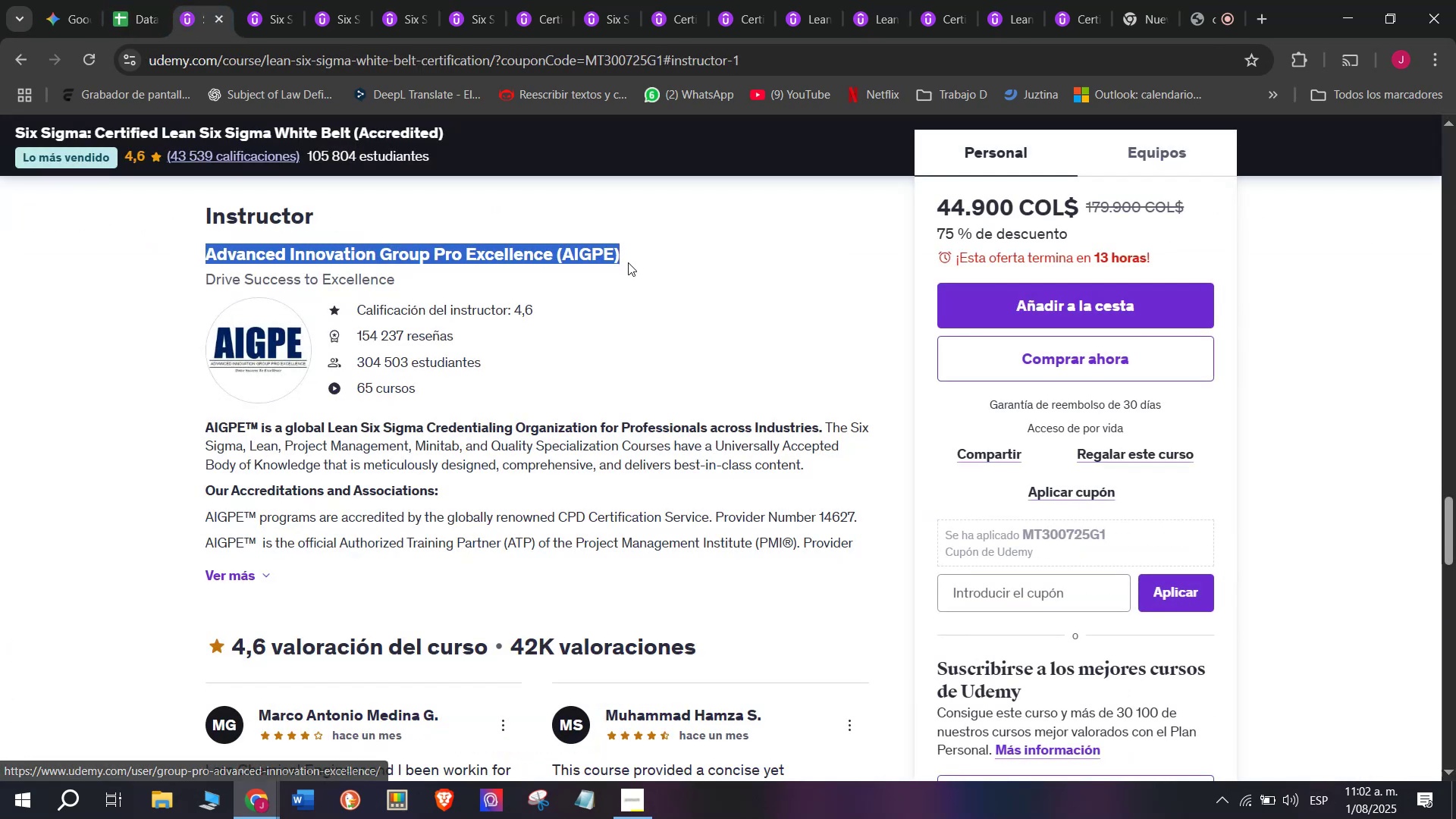 
key(Break)
 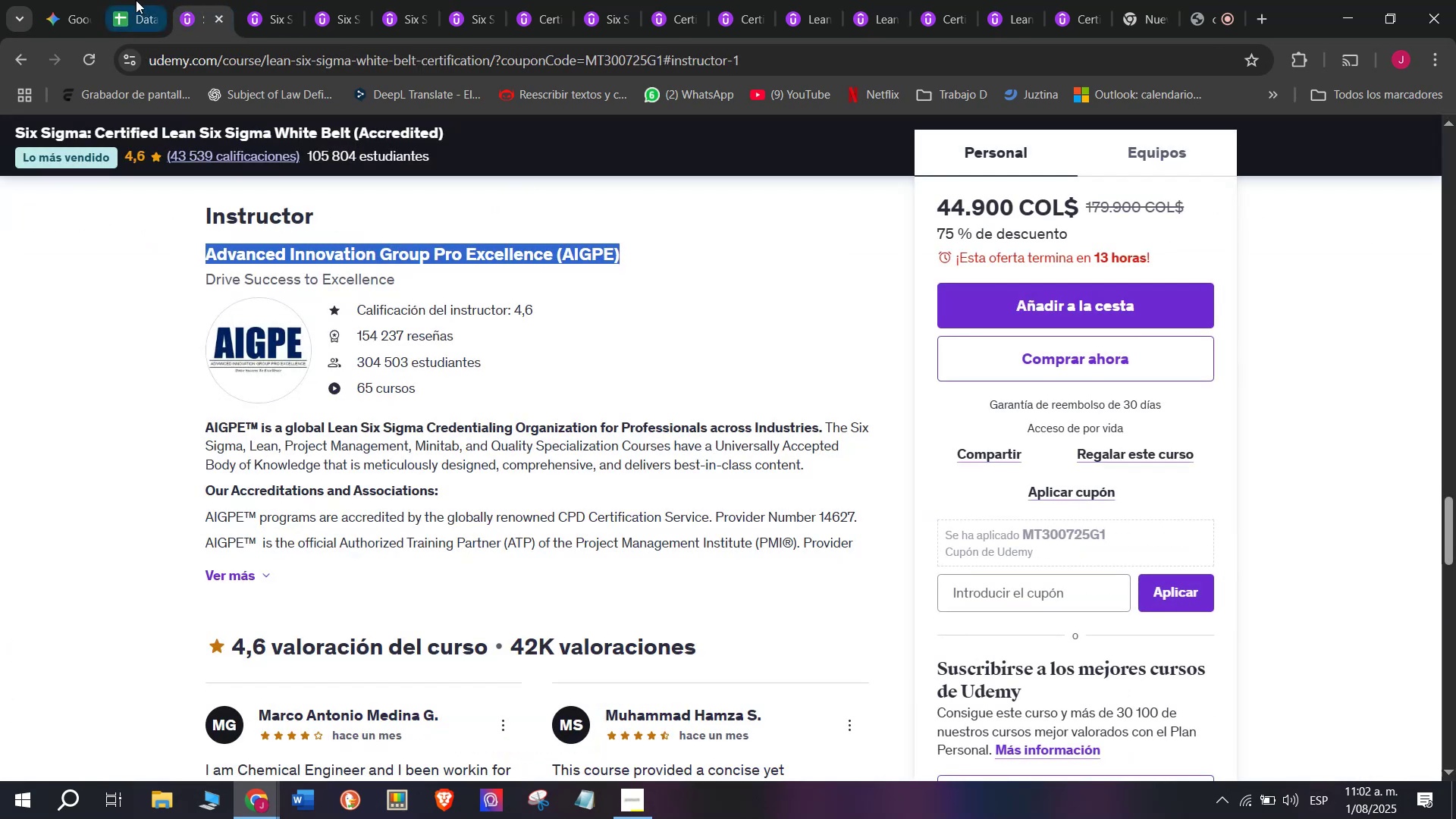 
key(Control+C)
 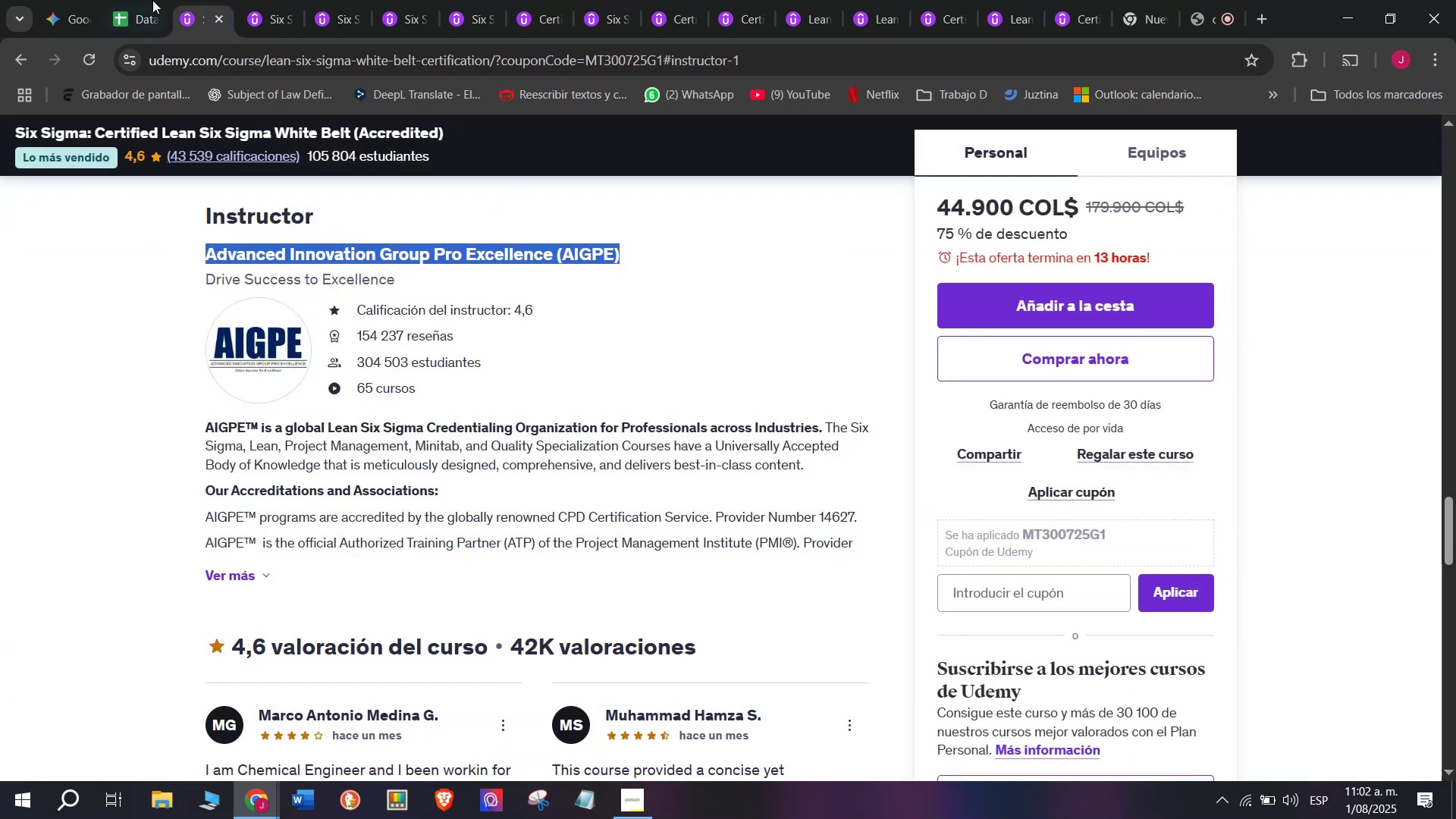 
left_click([136, 0])
 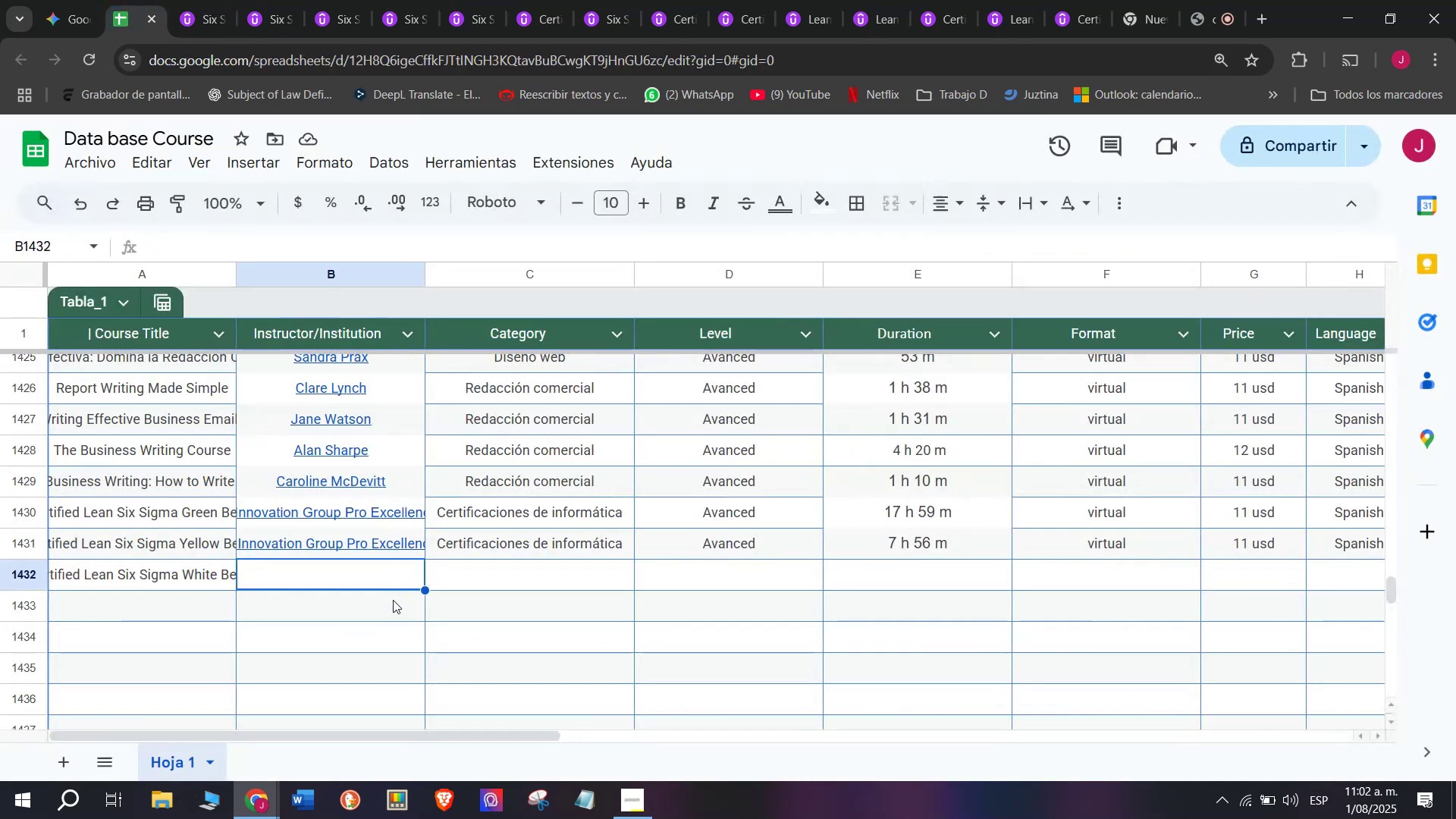 
key(Z)
 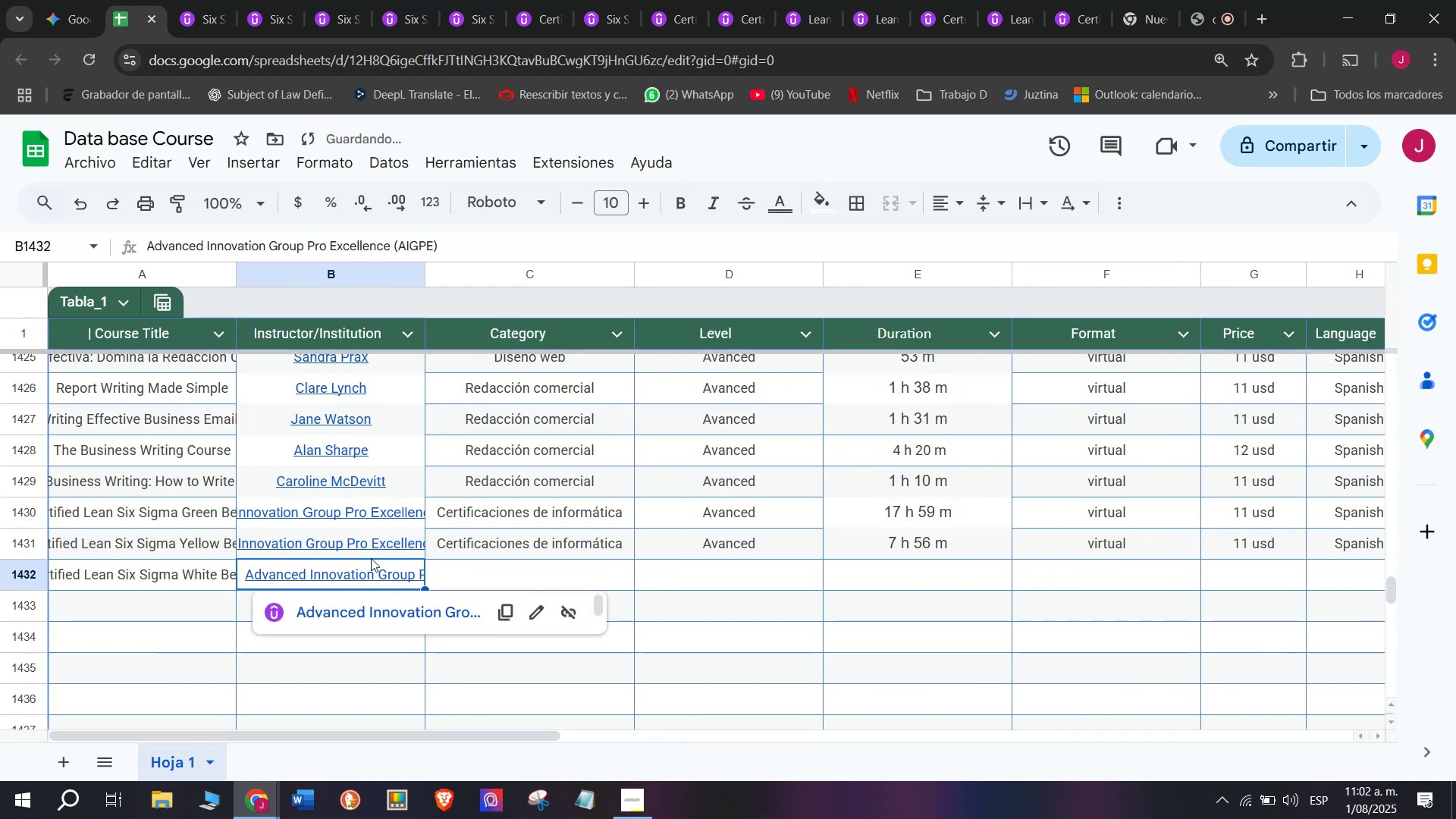 
key(Control+ControlLeft)
 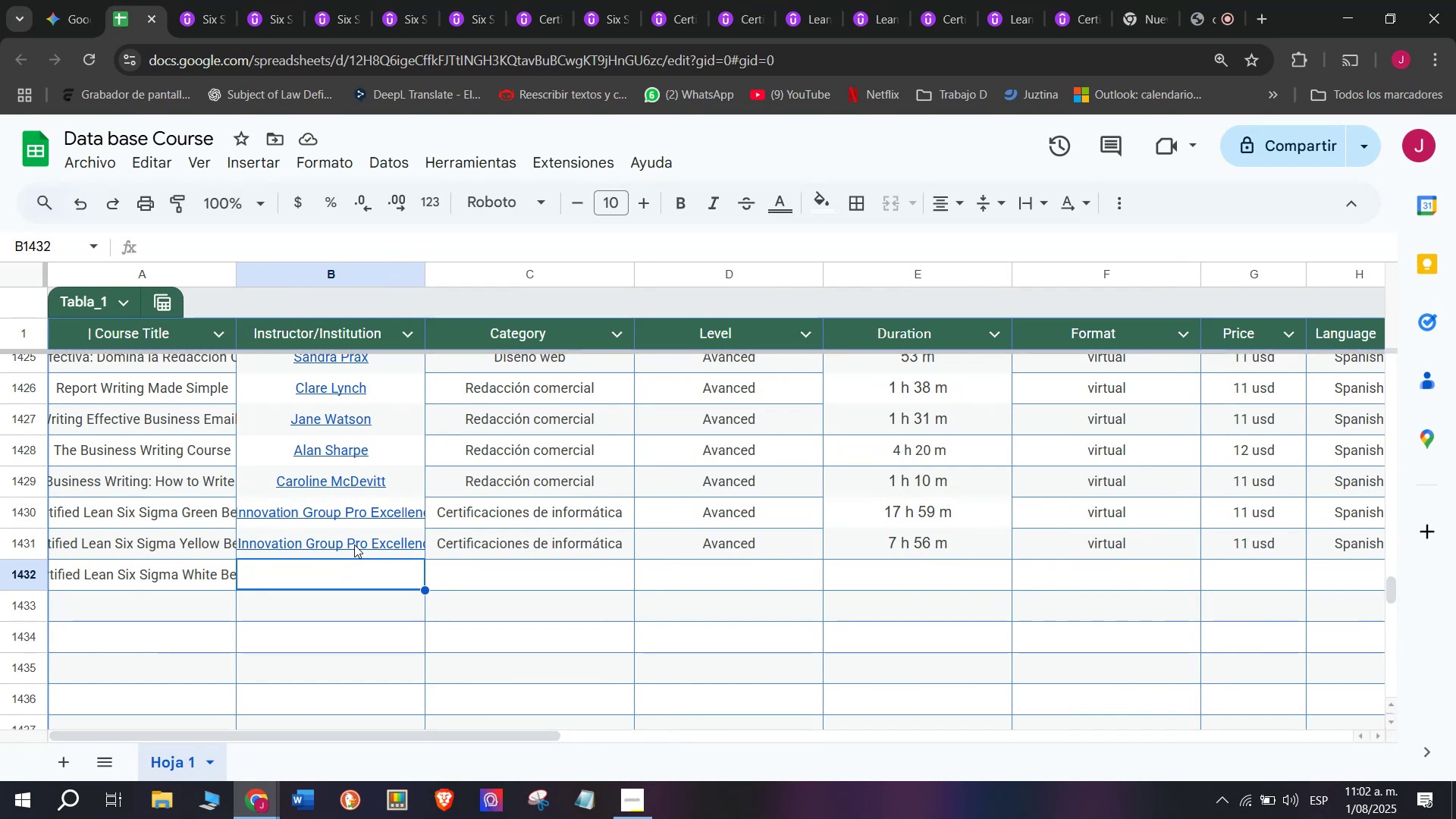 
key(Control+V)
 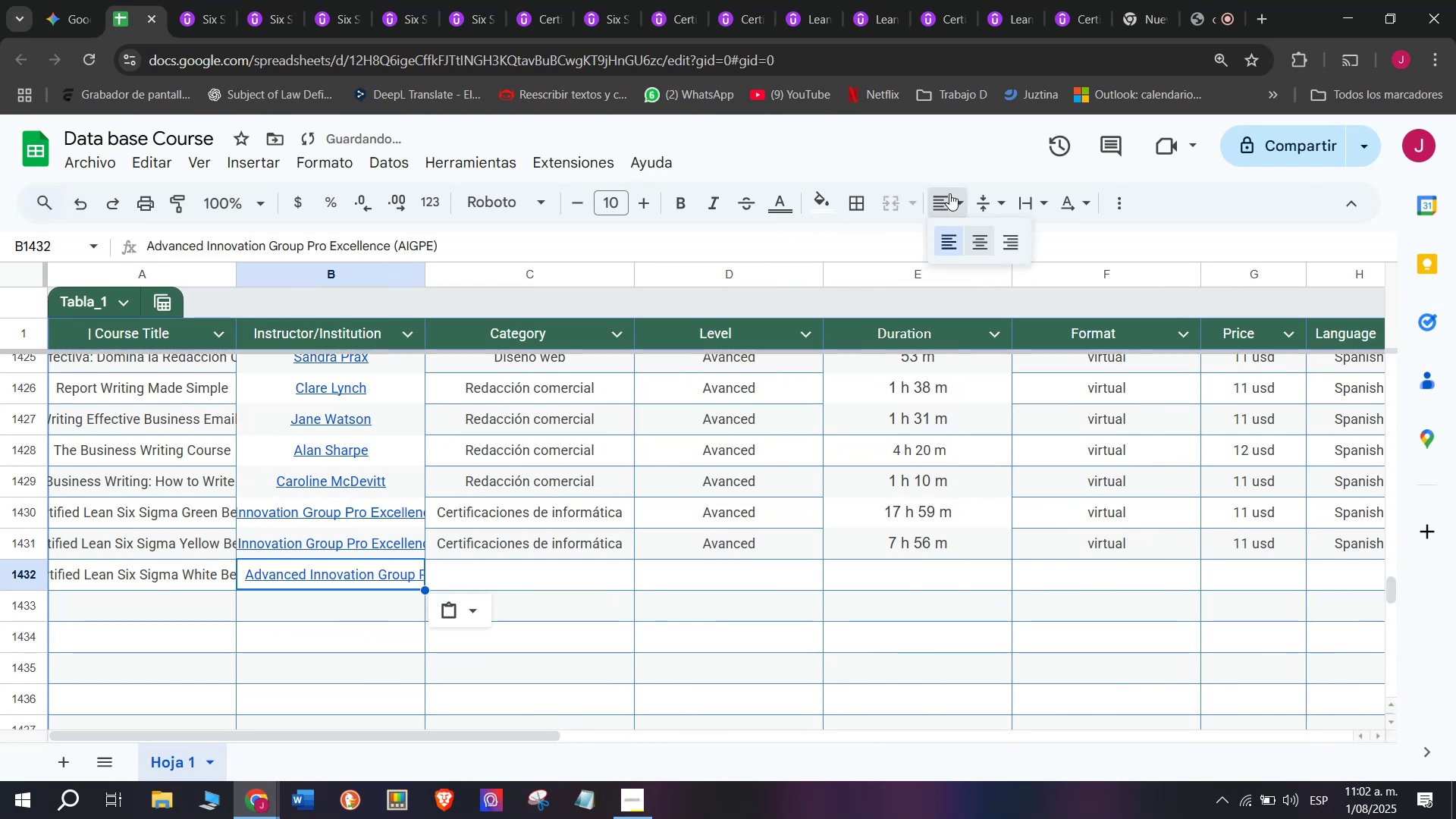 
left_click([986, 243])
 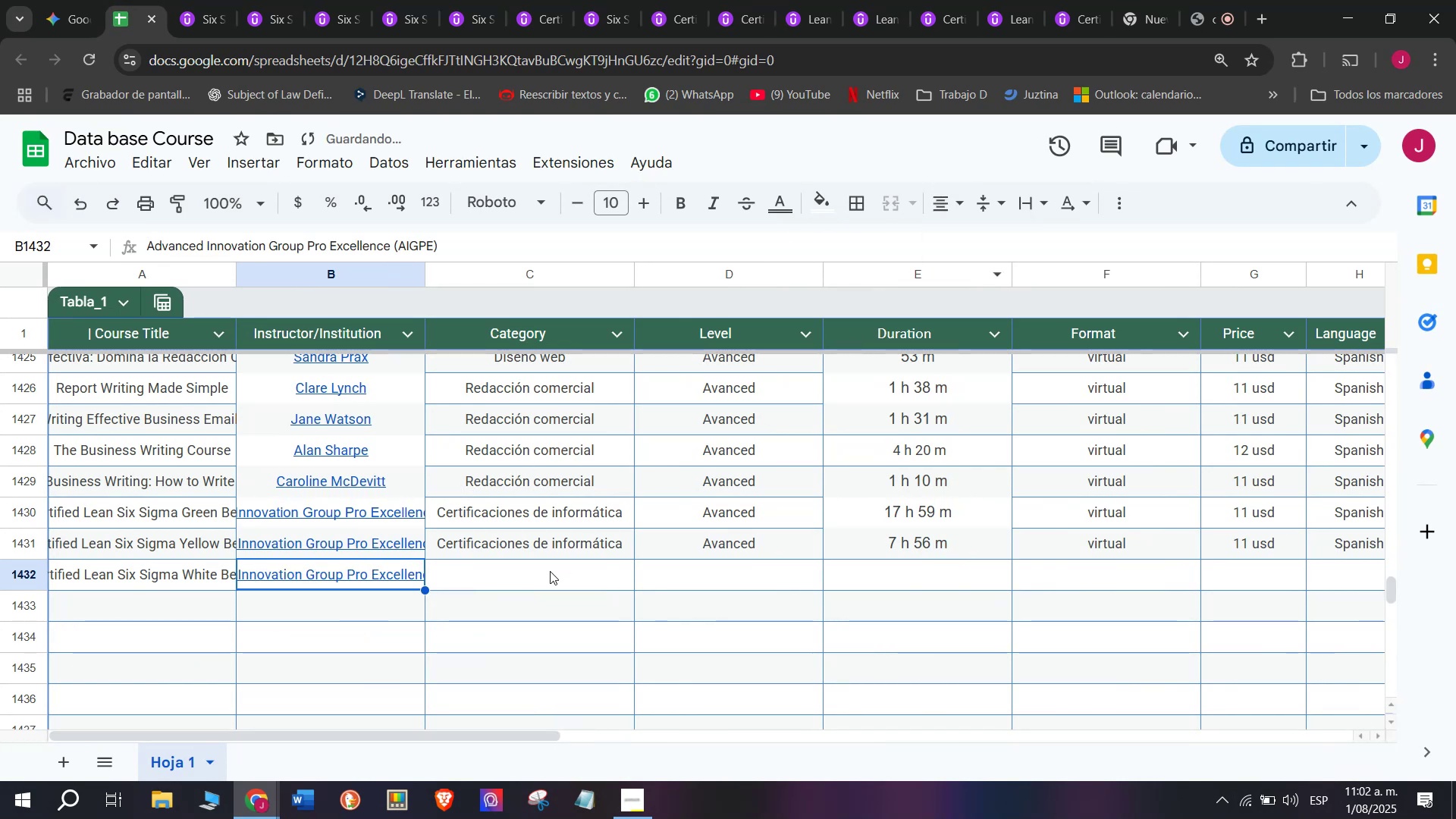 
left_click([550, 571])
 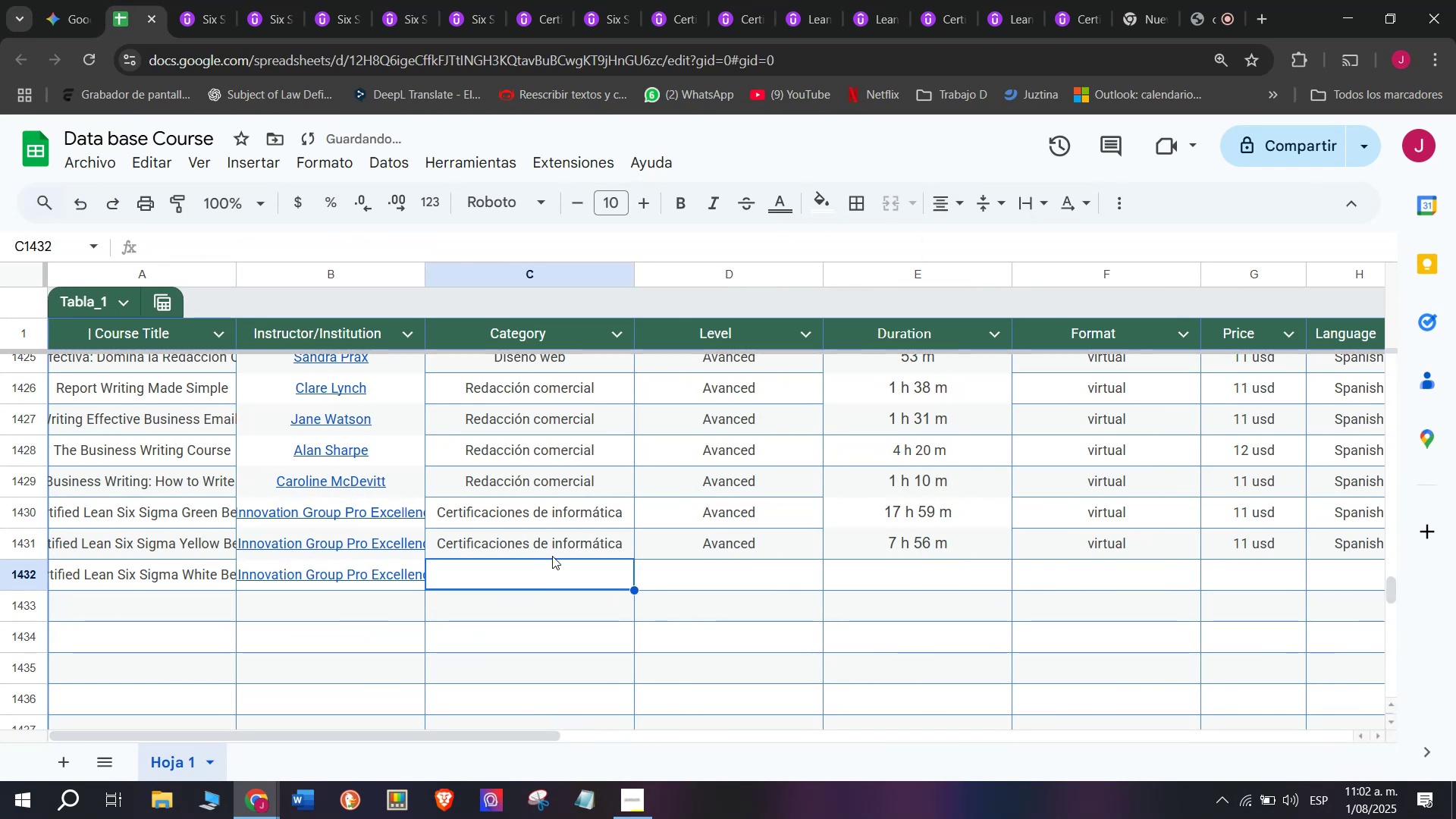 
left_click([552, 556])
 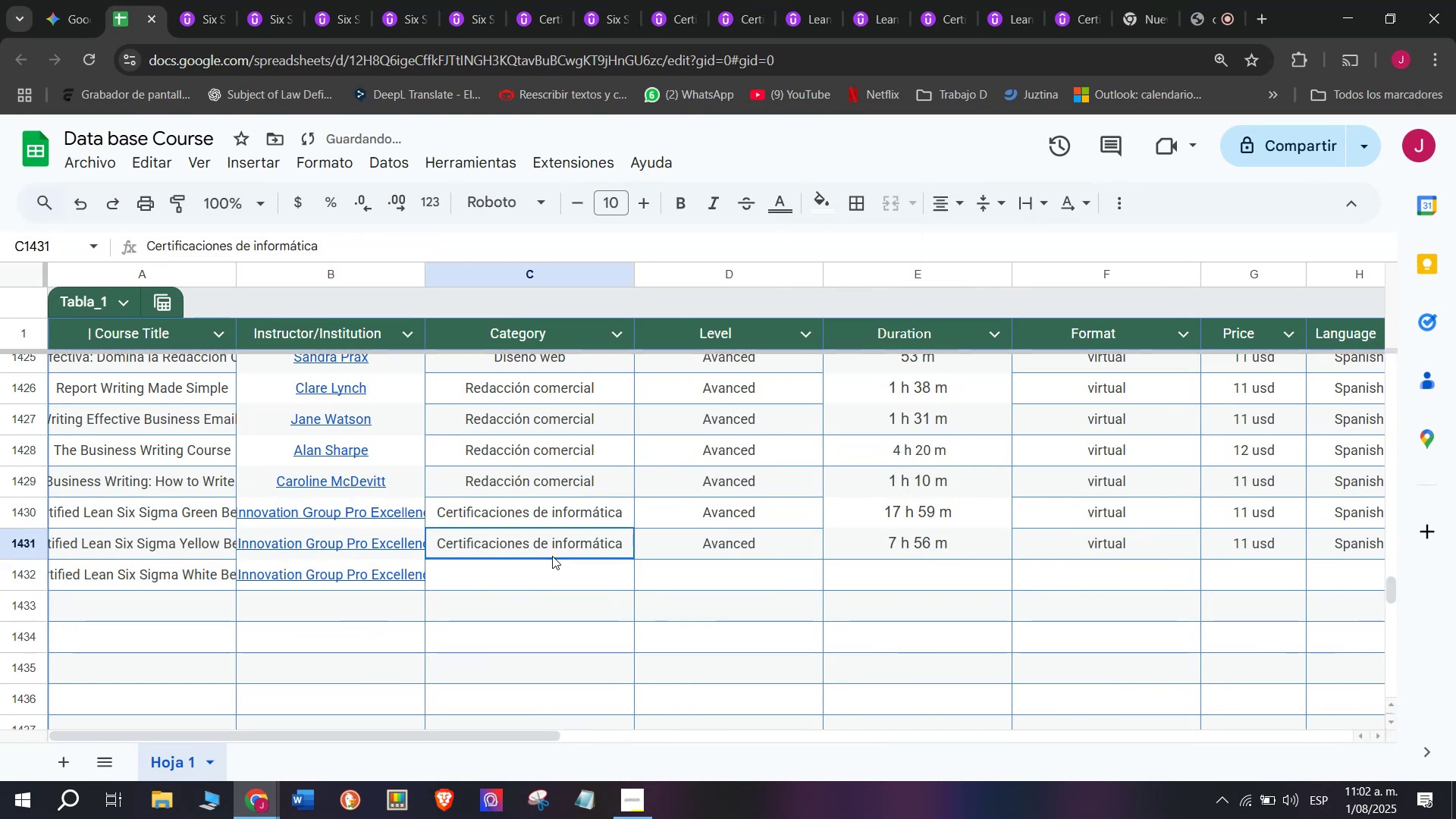 
key(Break)
 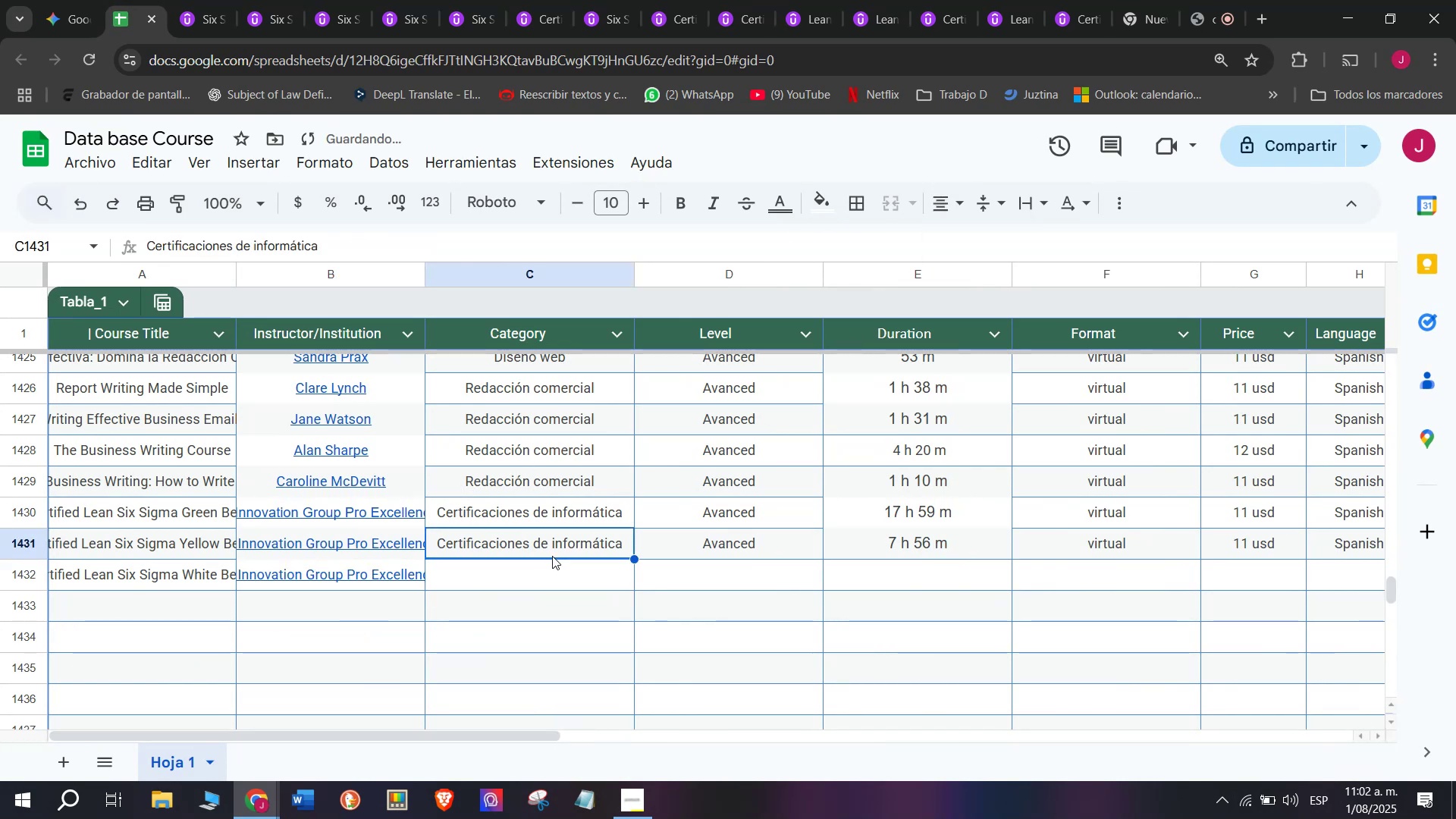 
key(Control+ControlLeft)
 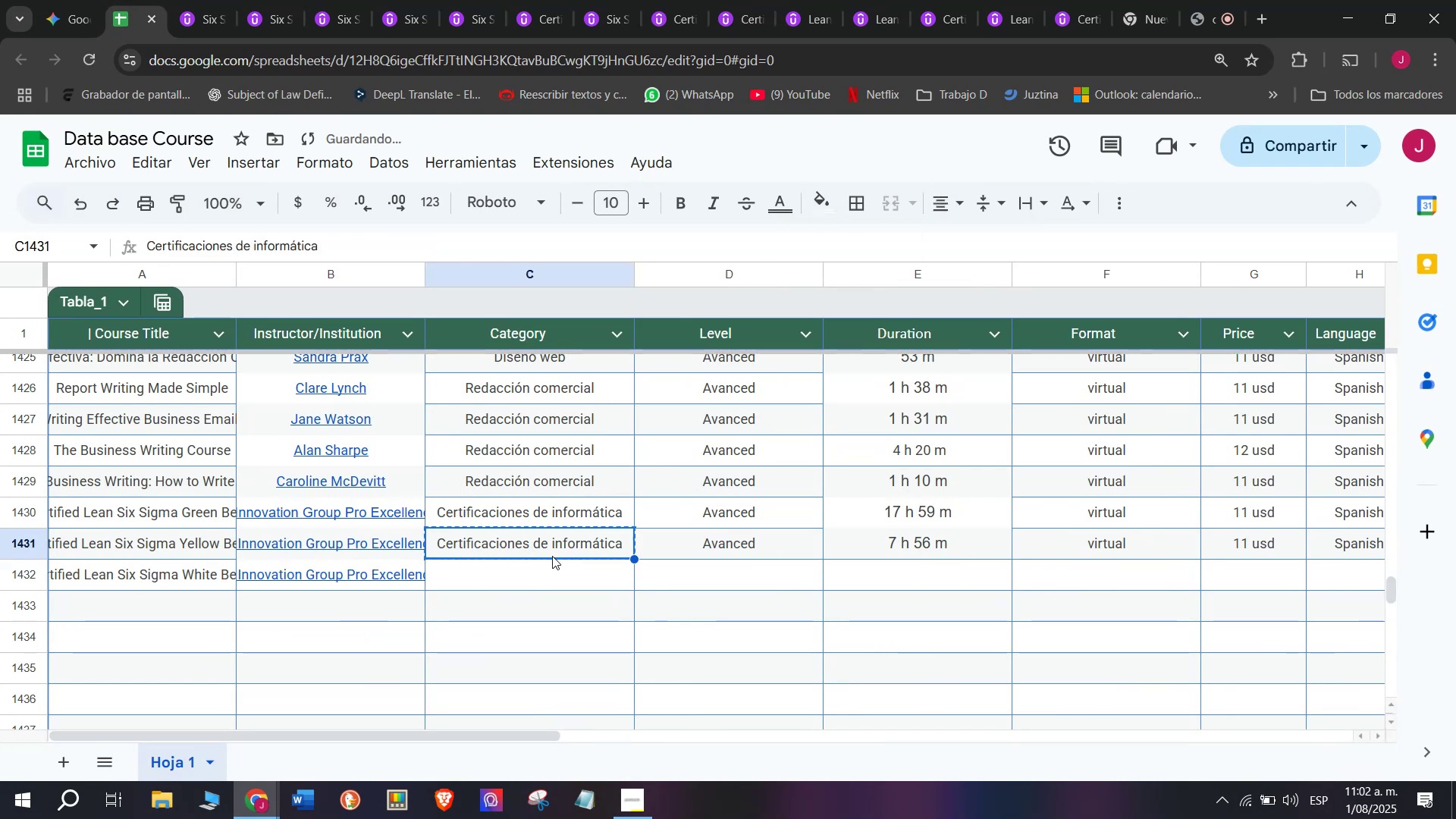 
key(Control+C)
 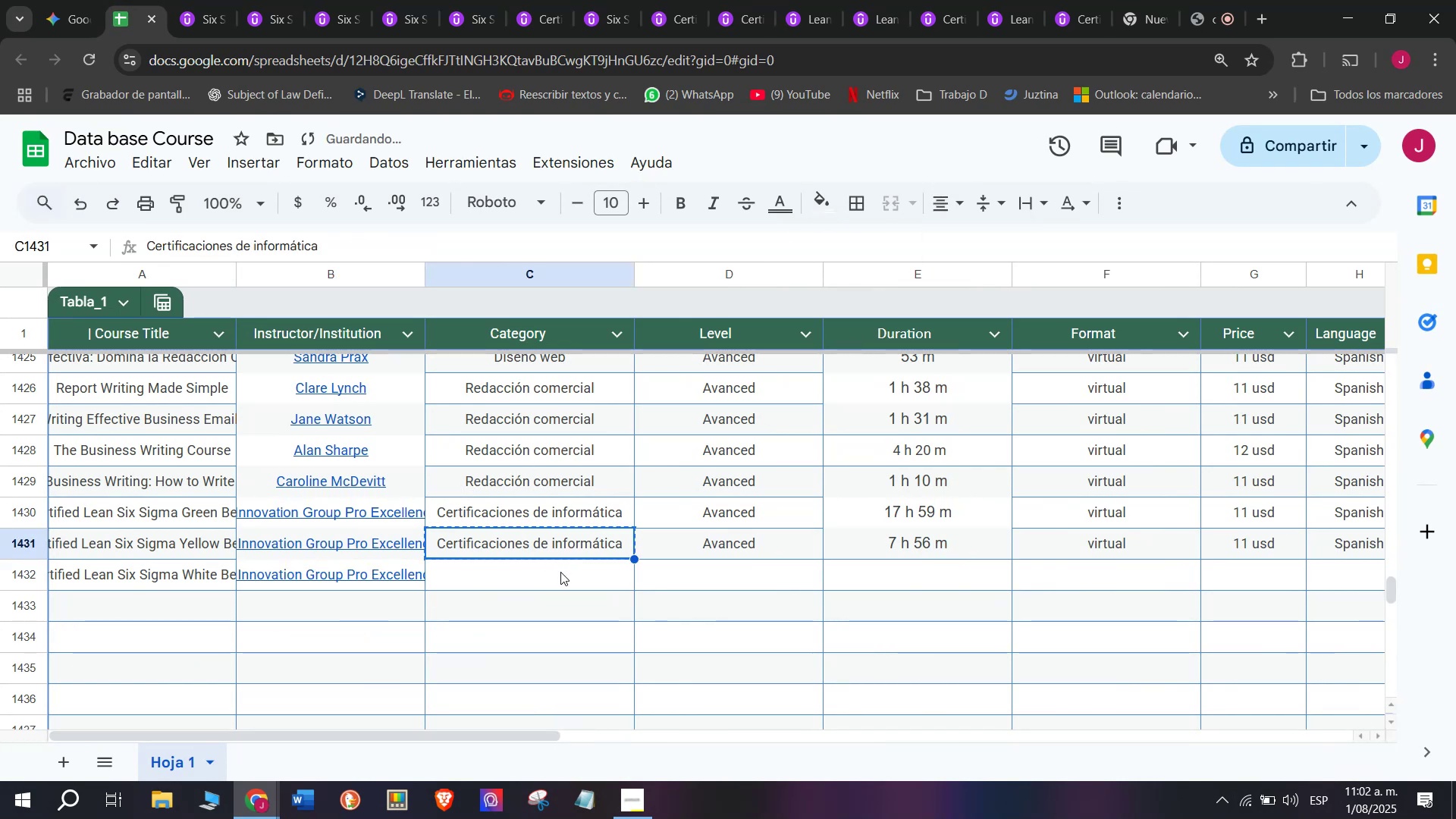 
left_click([562, 573])
 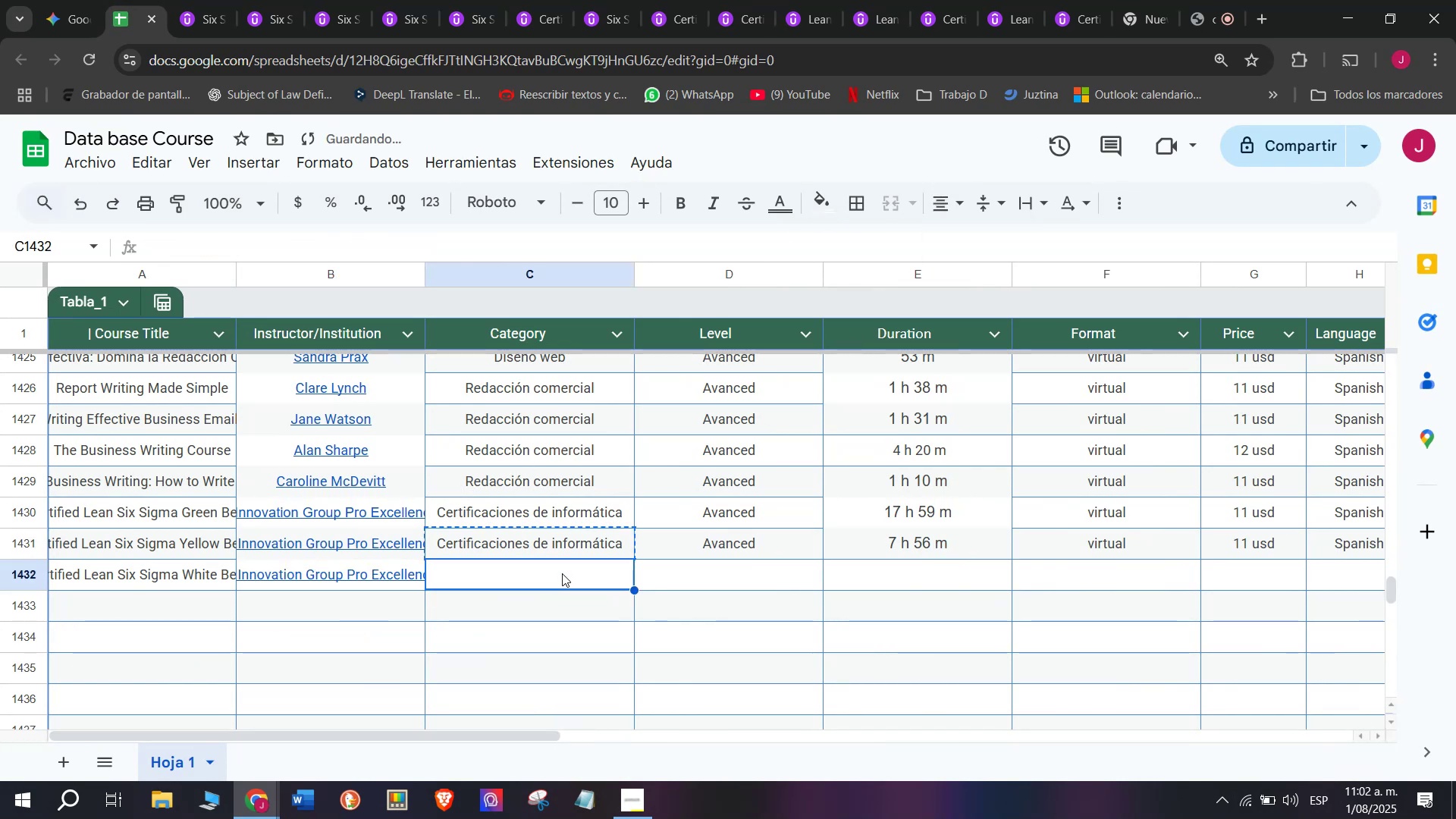 
key(Z)
 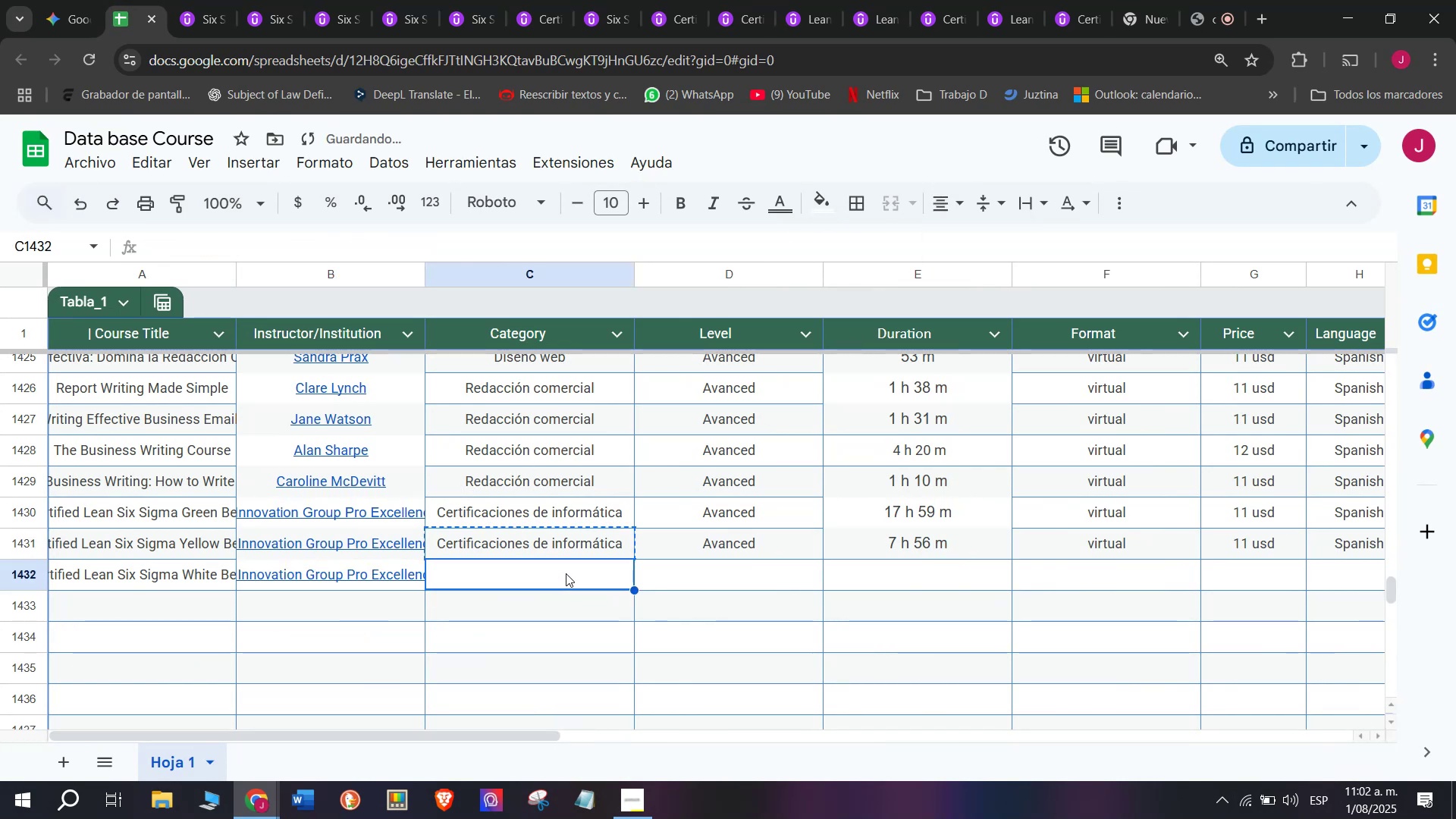 
key(Control+ControlLeft)
 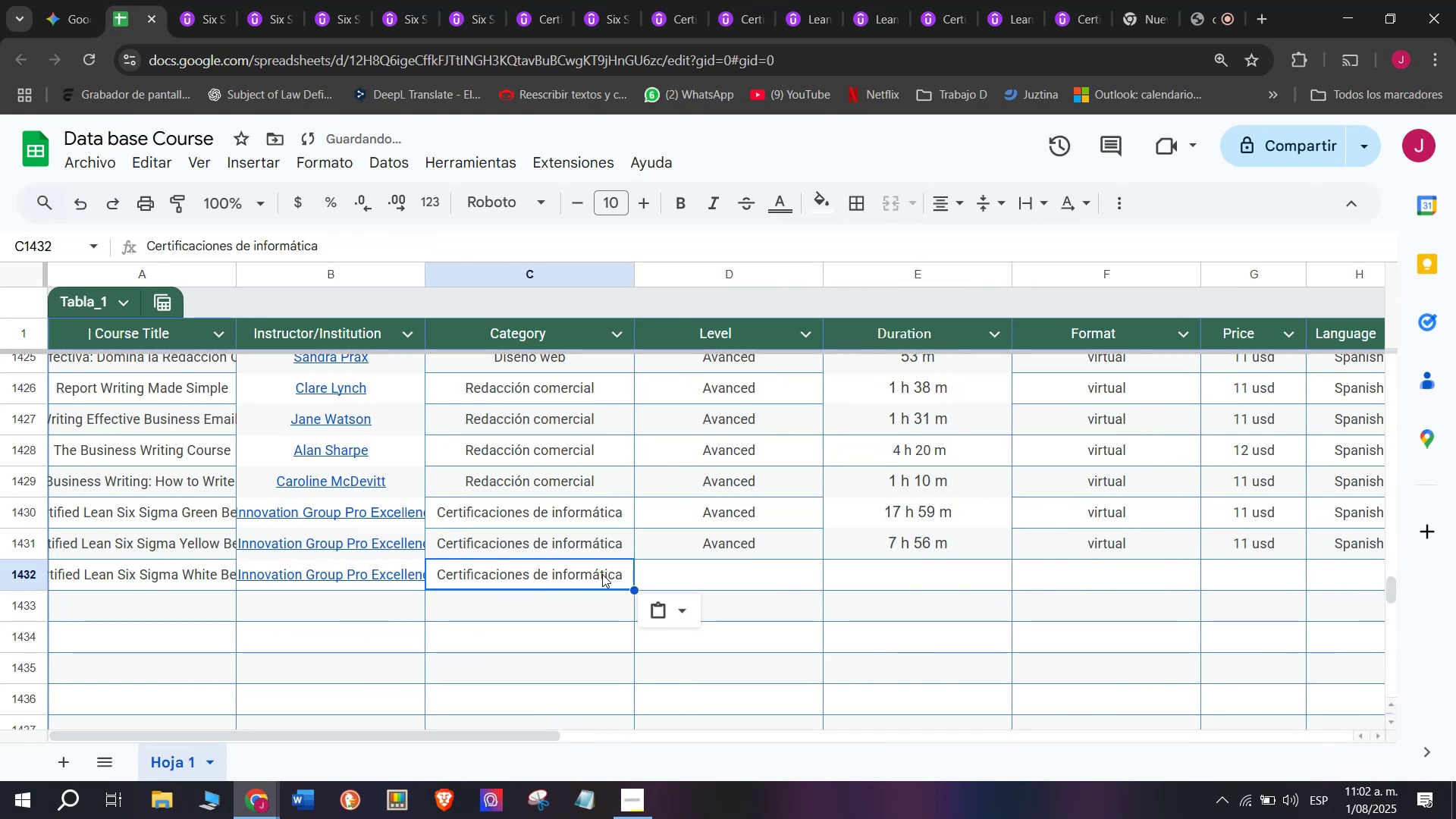 
key(Control+V)
 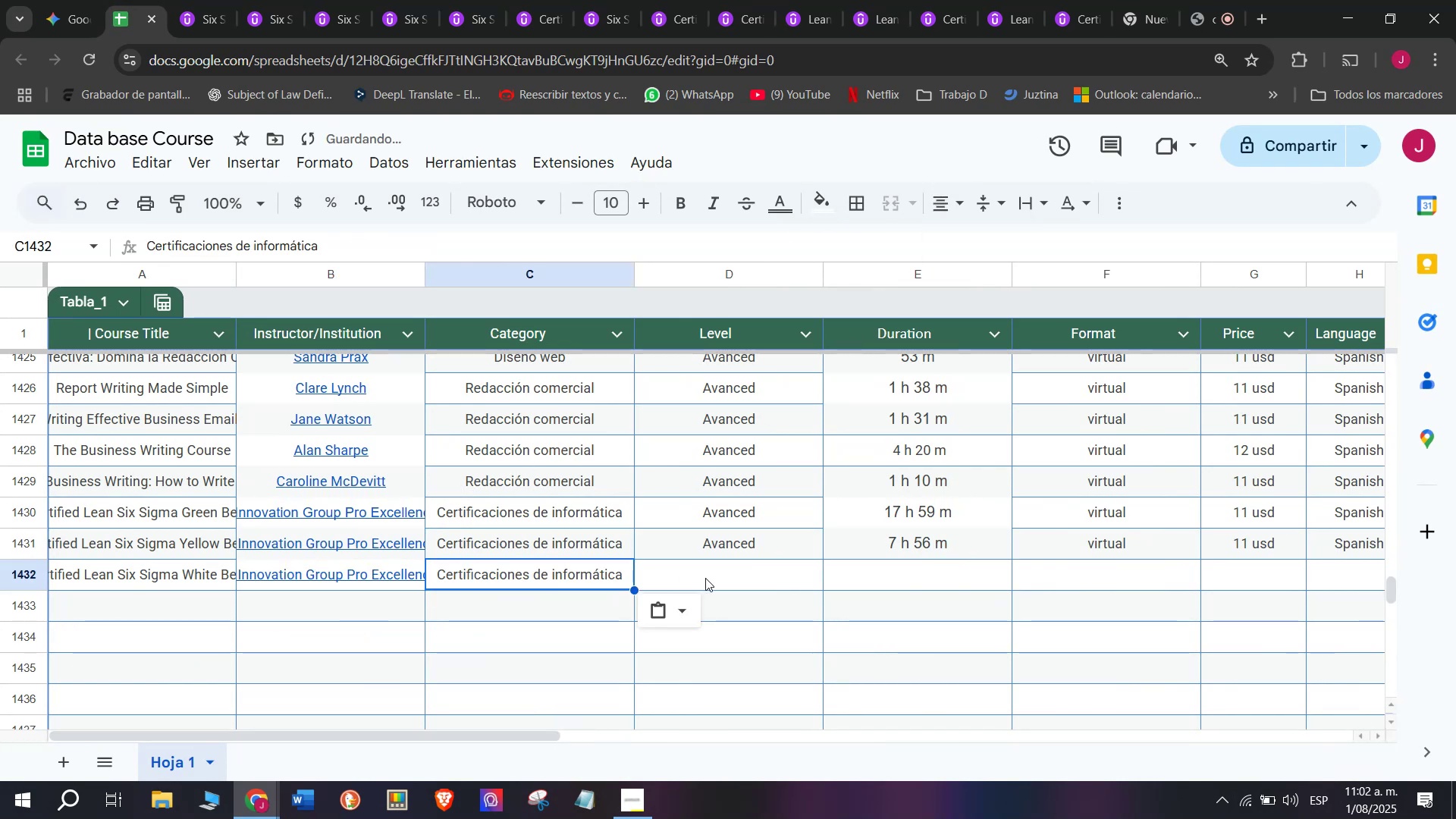 
double_click([705, 578])
 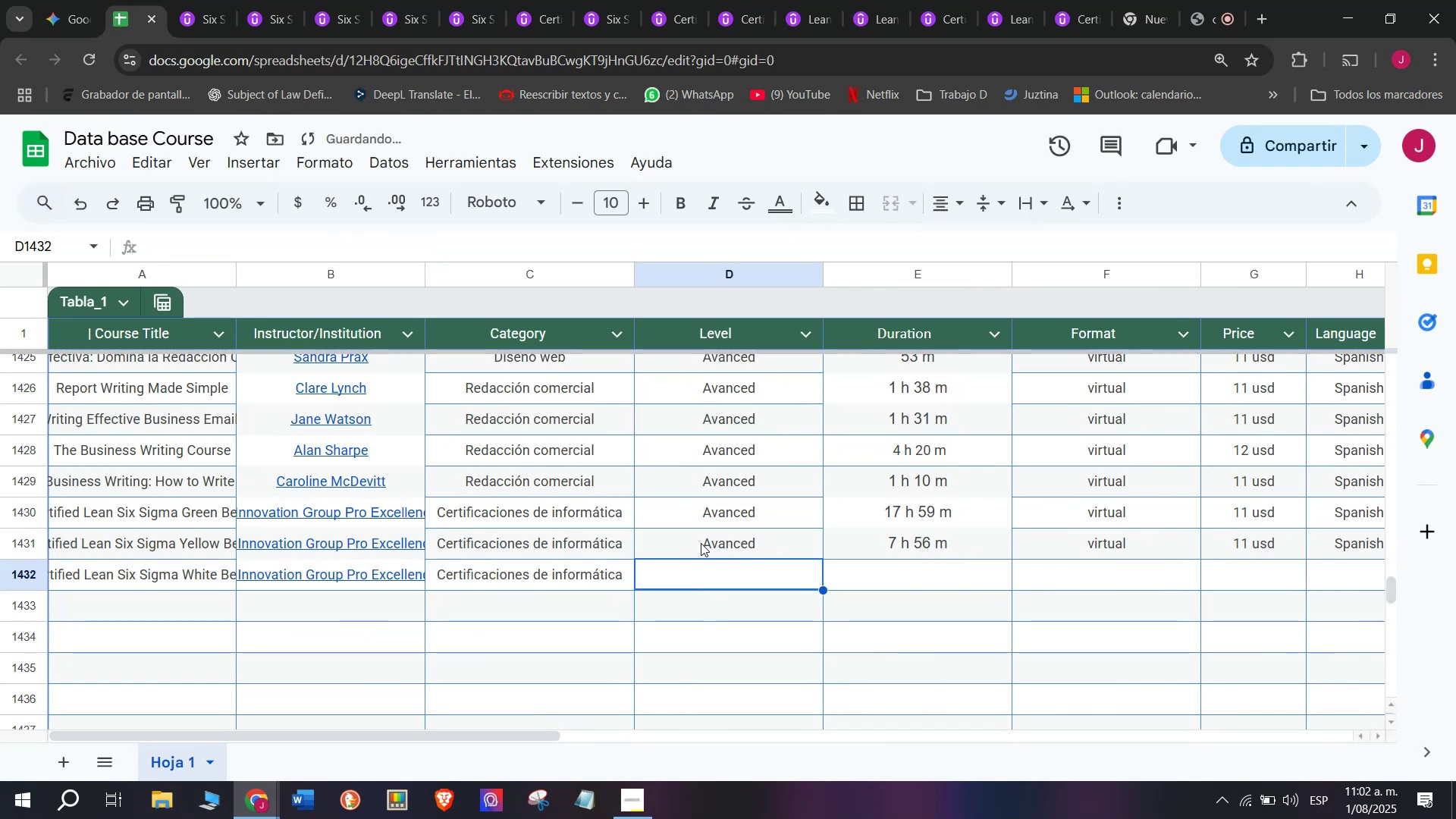 
triple_click([701, 543])
 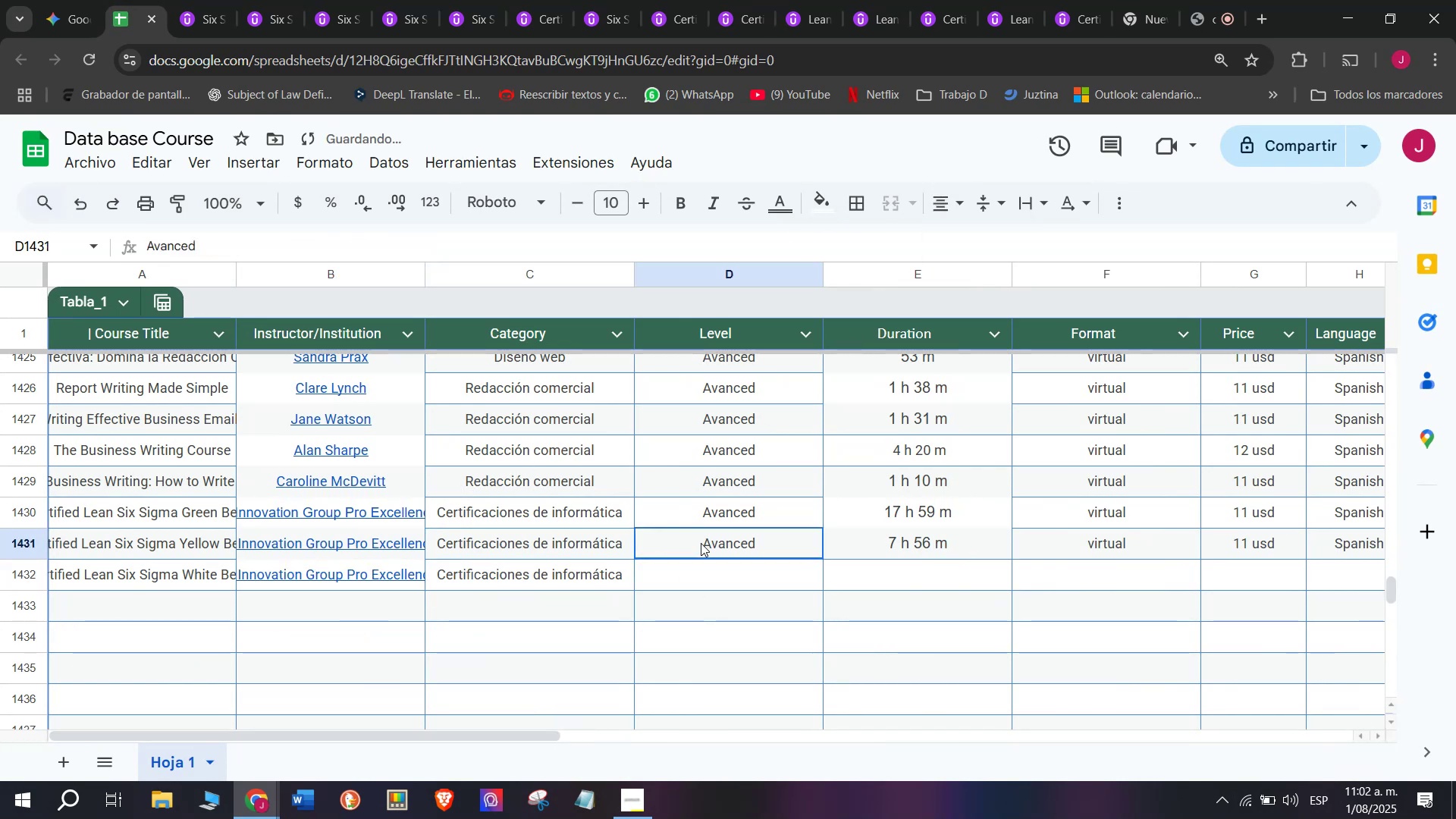 
key(Control+ControlLeft)
 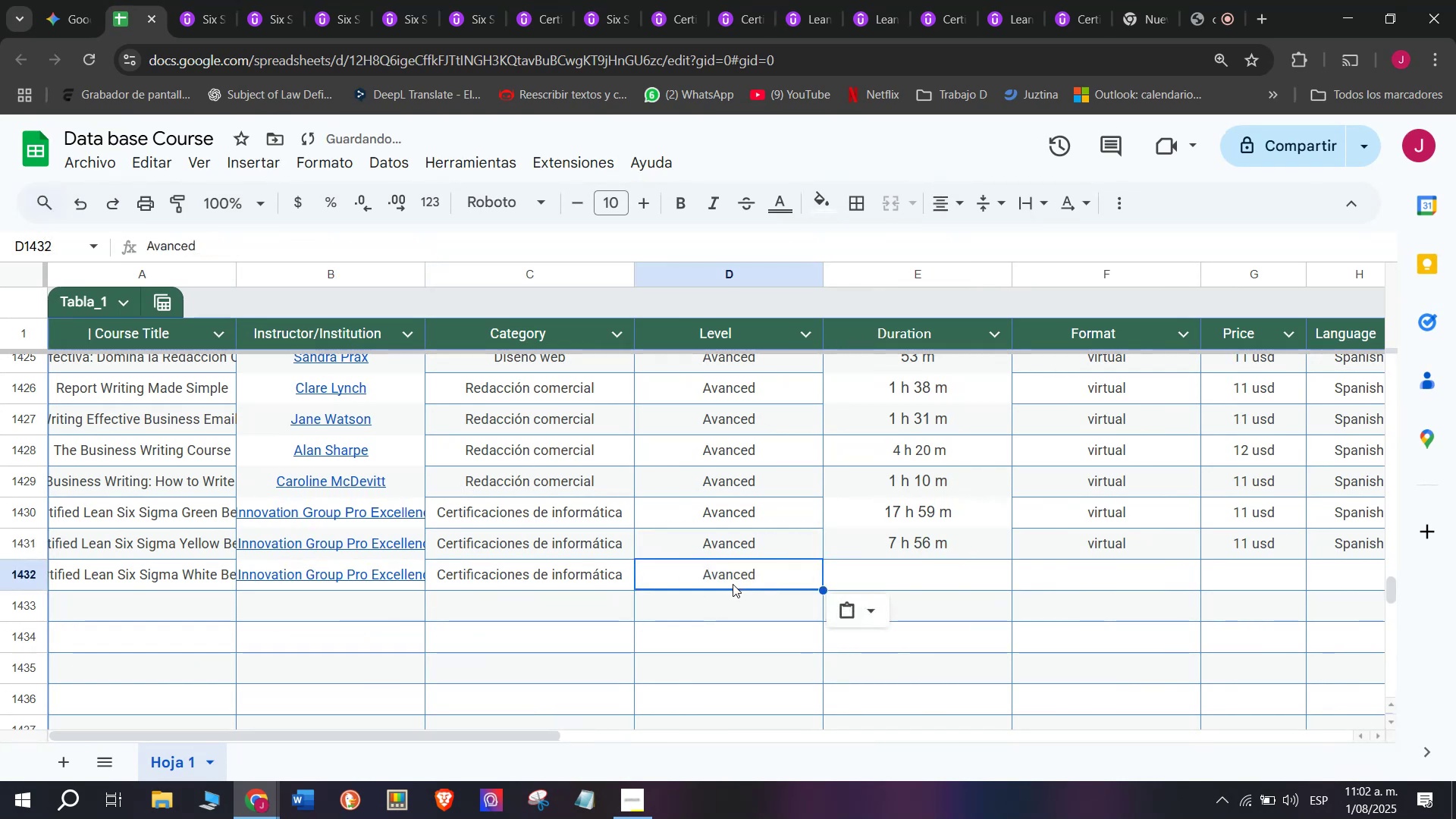 
key(Break)
 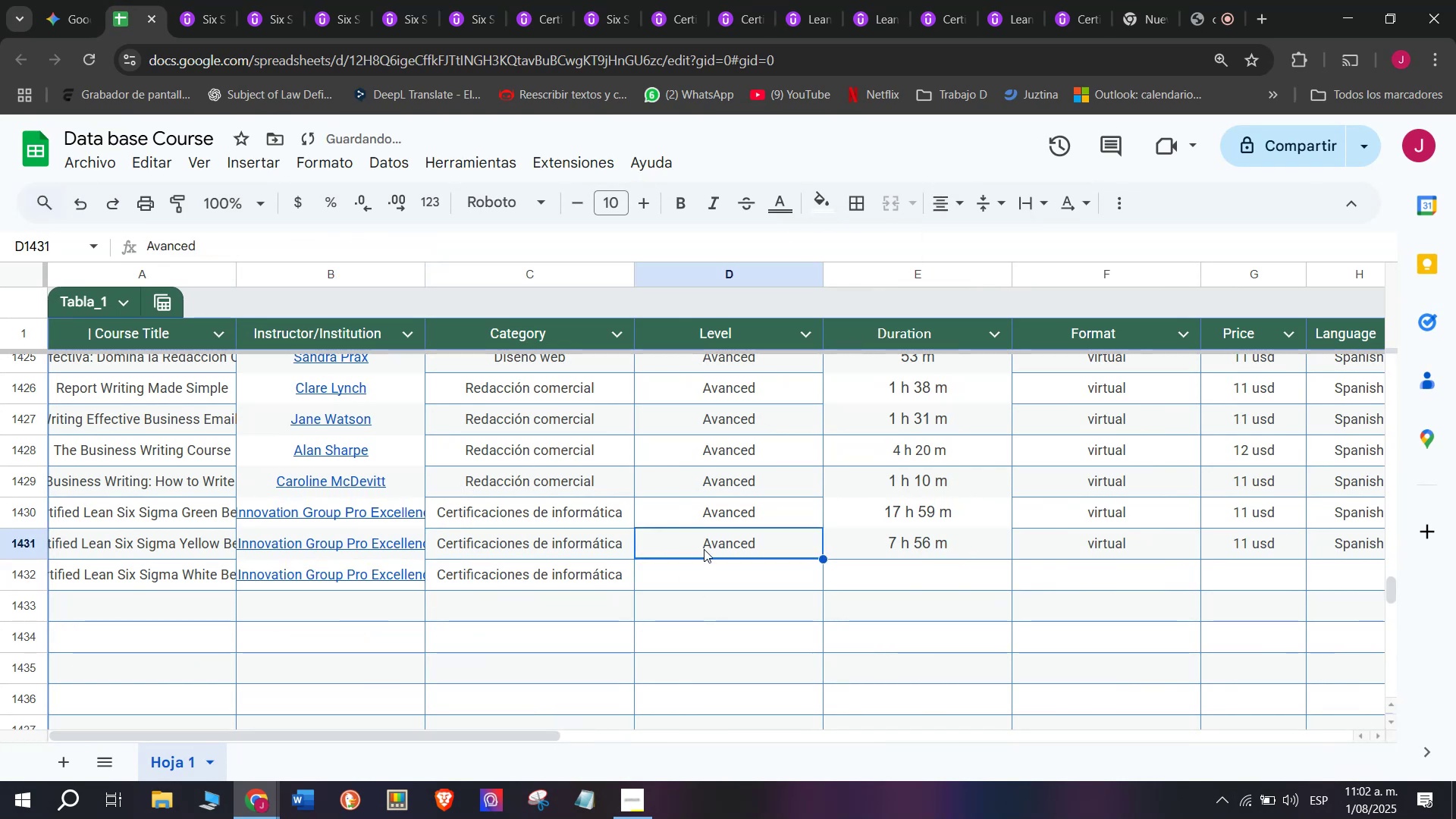 
key(Control+C)
 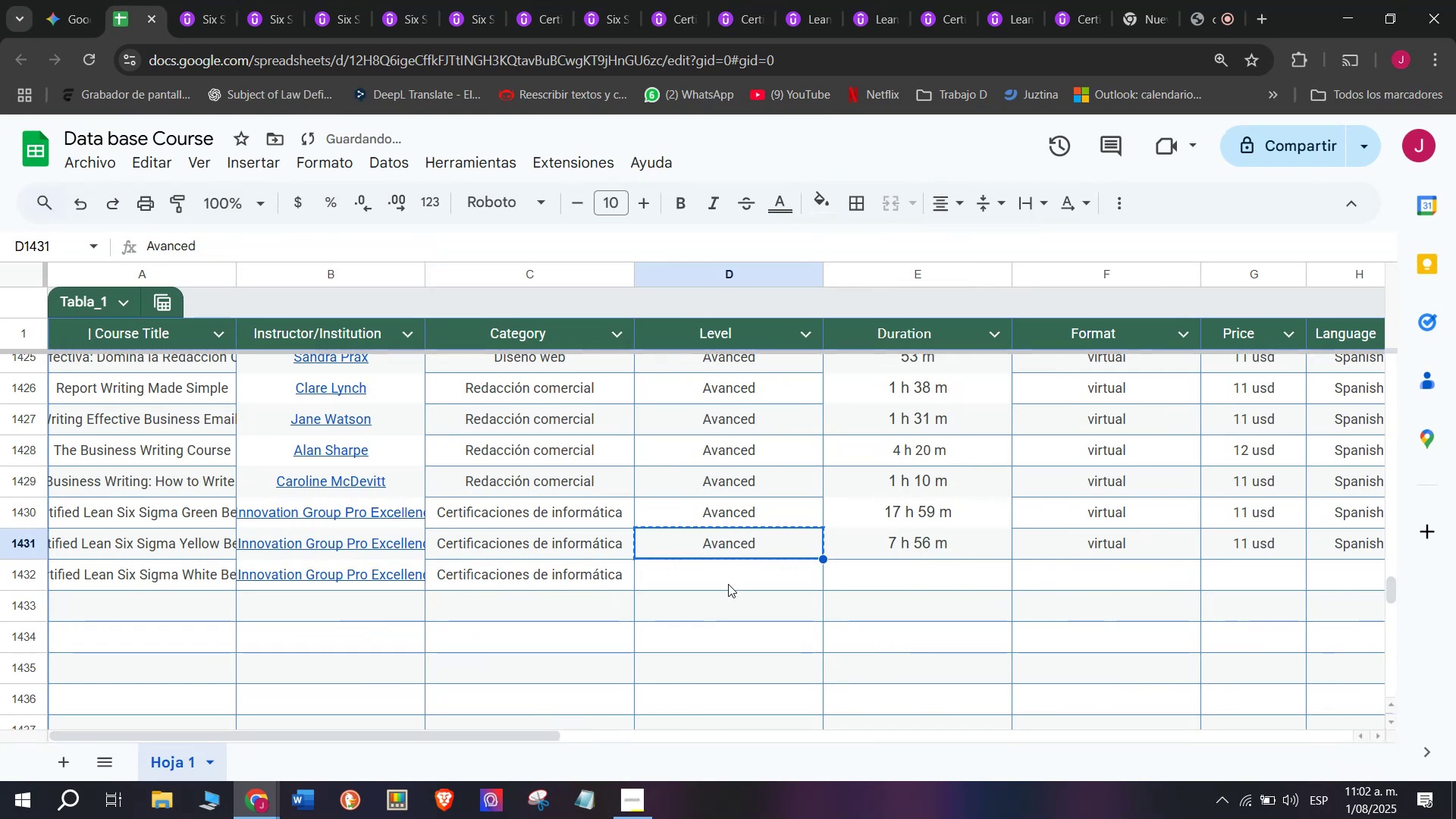 
key(Z)
 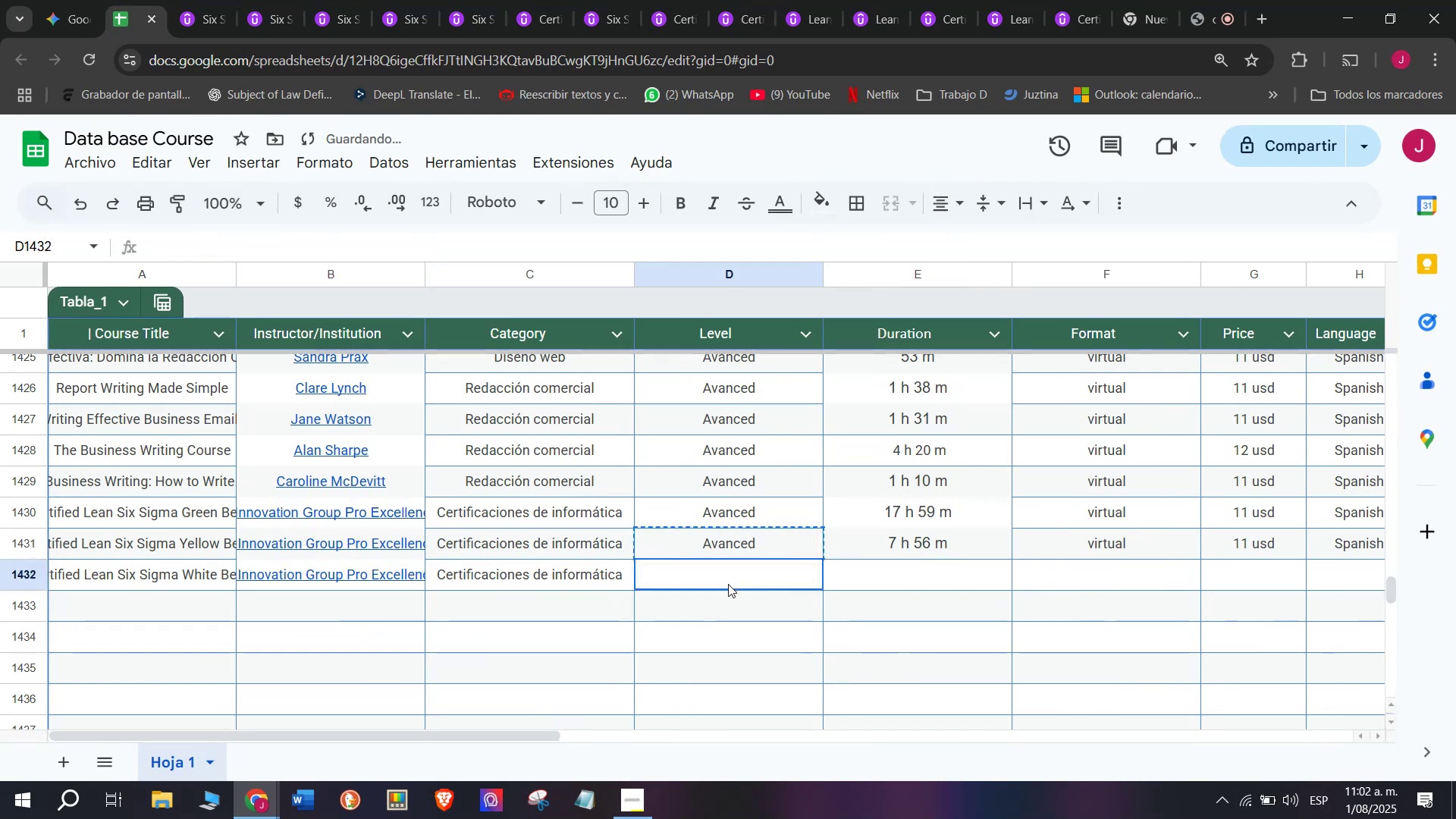 
triple_click([728, 584])
 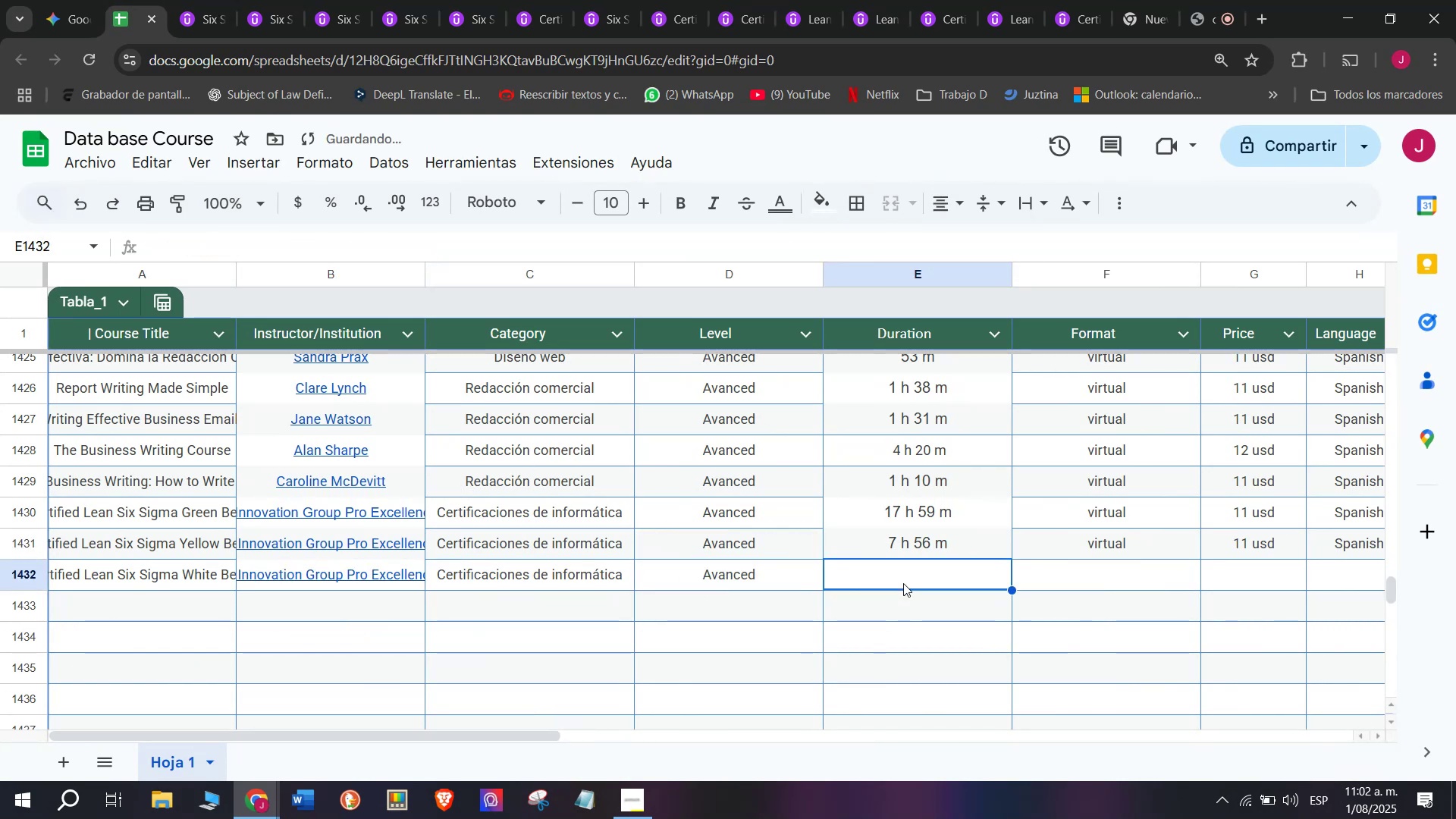 
key(Control+ControlLeft)
 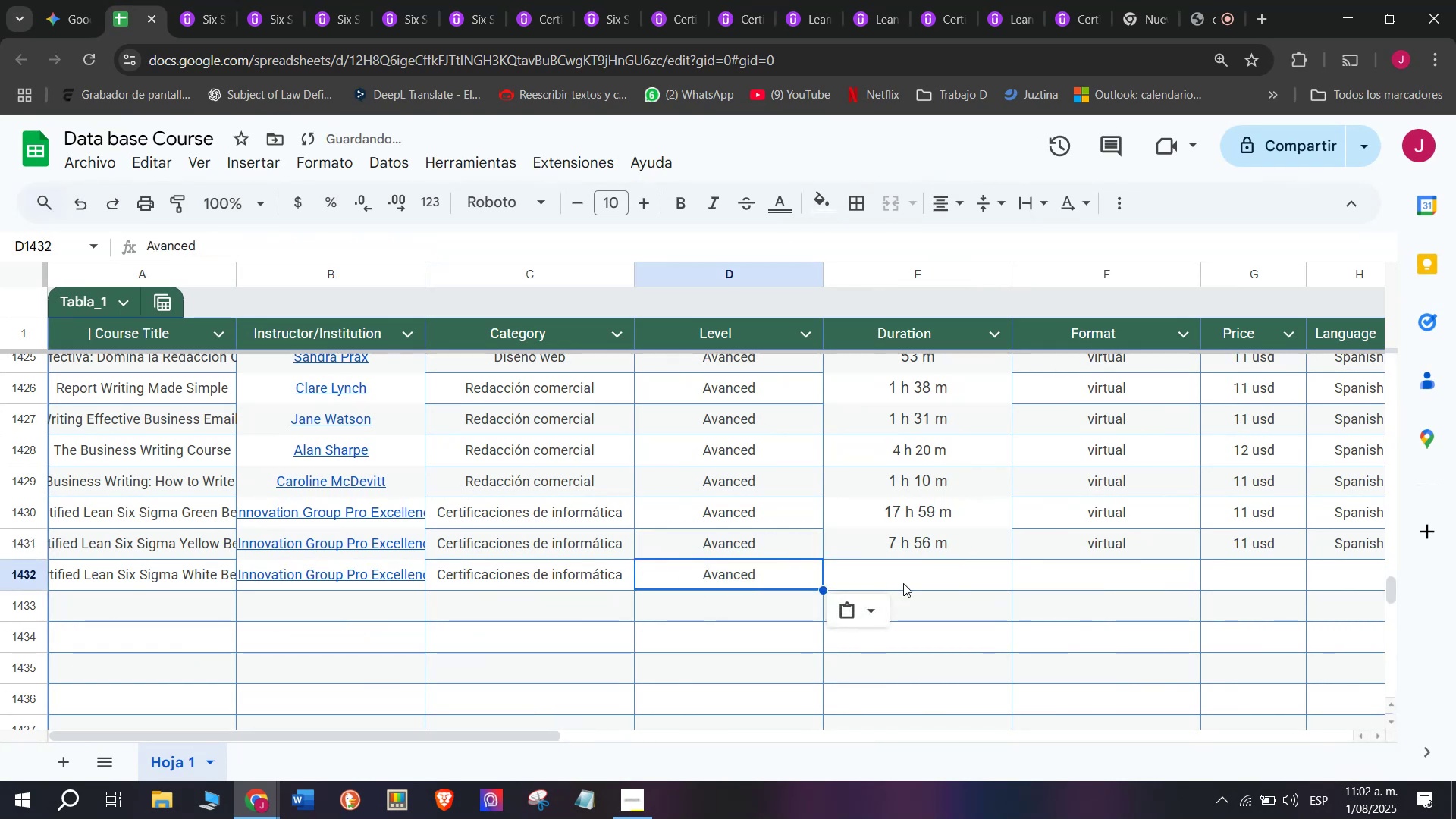 
key(Control+V)
 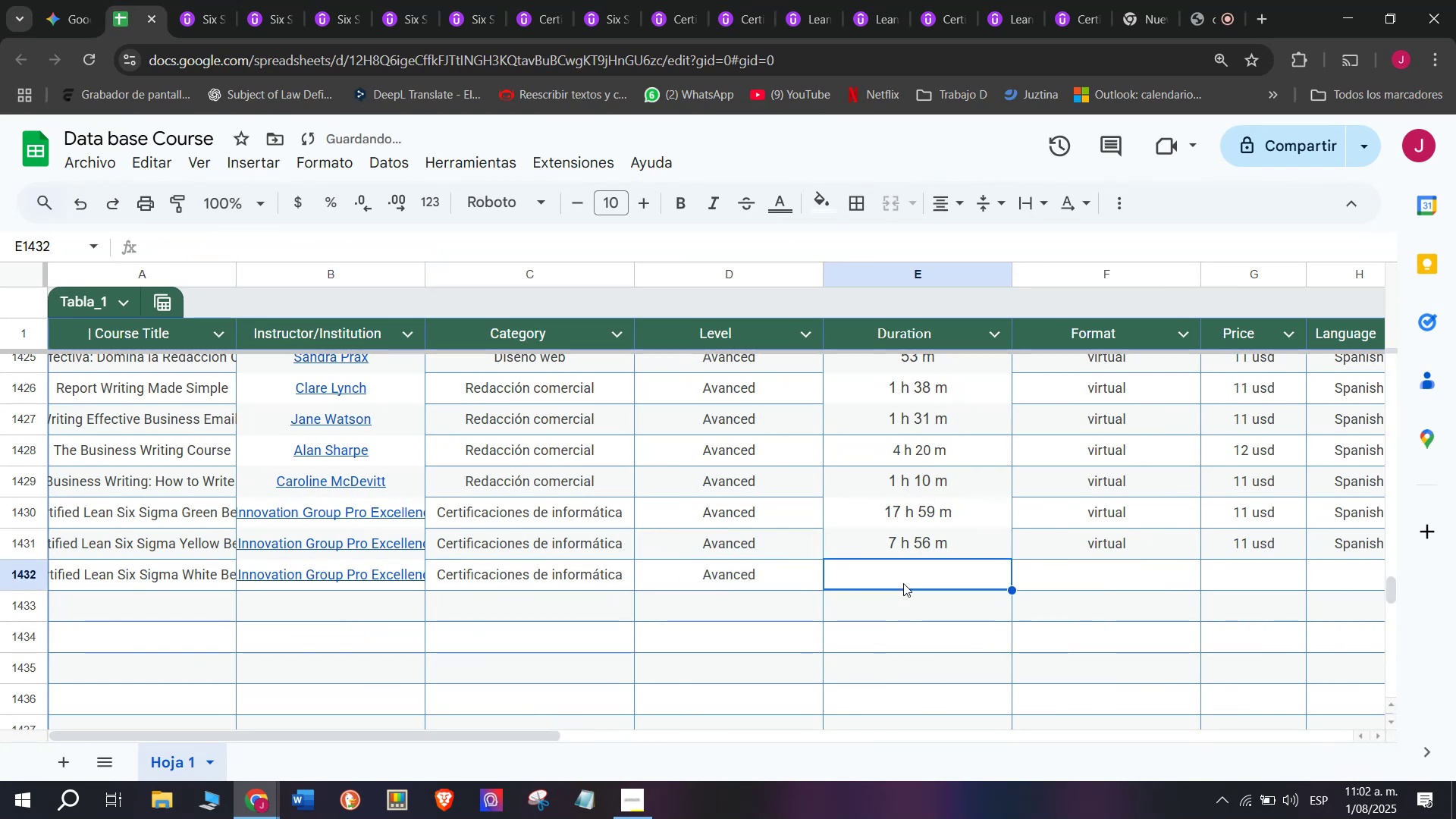 
triple_click([903, 583])
 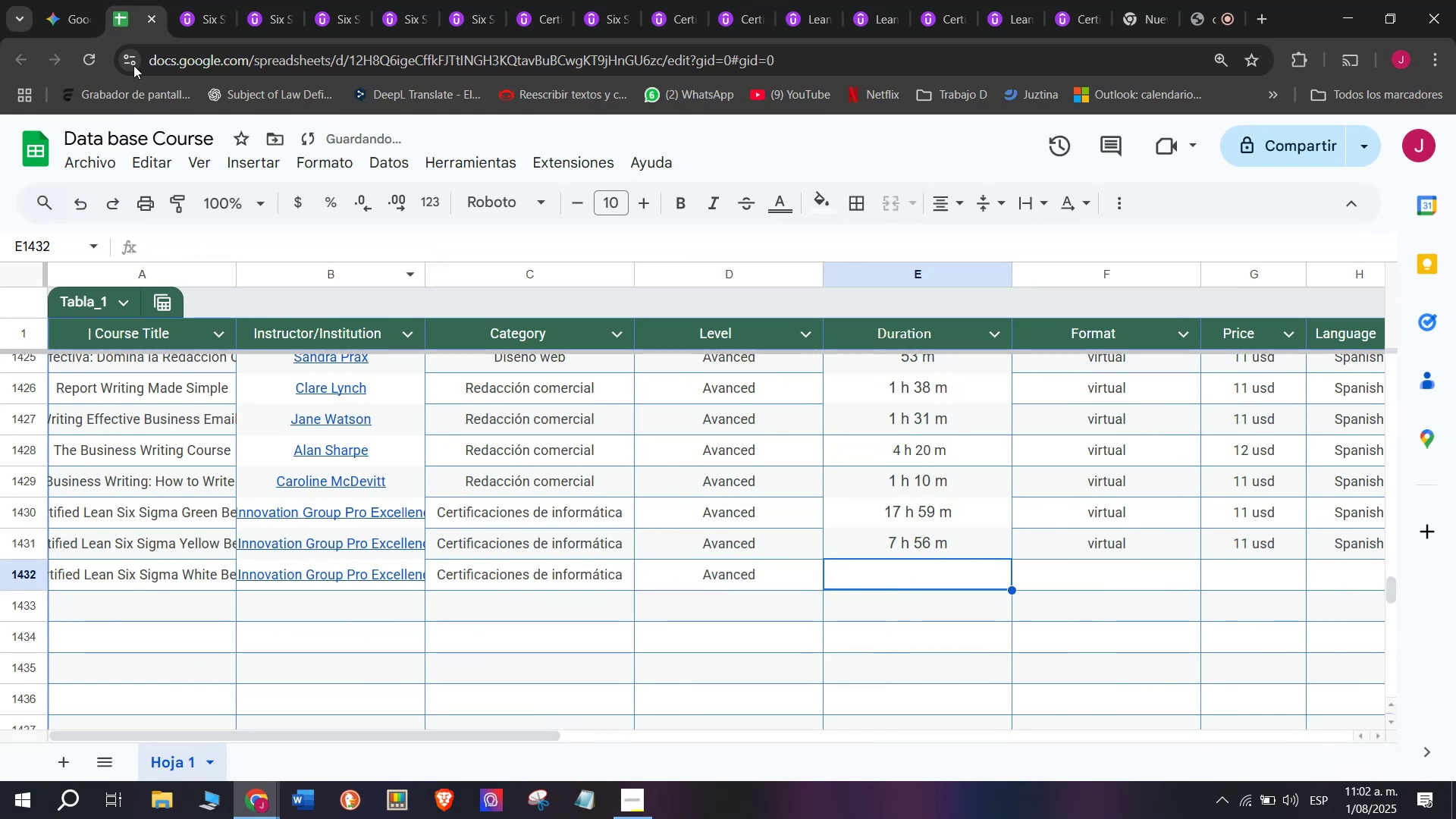 
mouse_move([209, -2])
 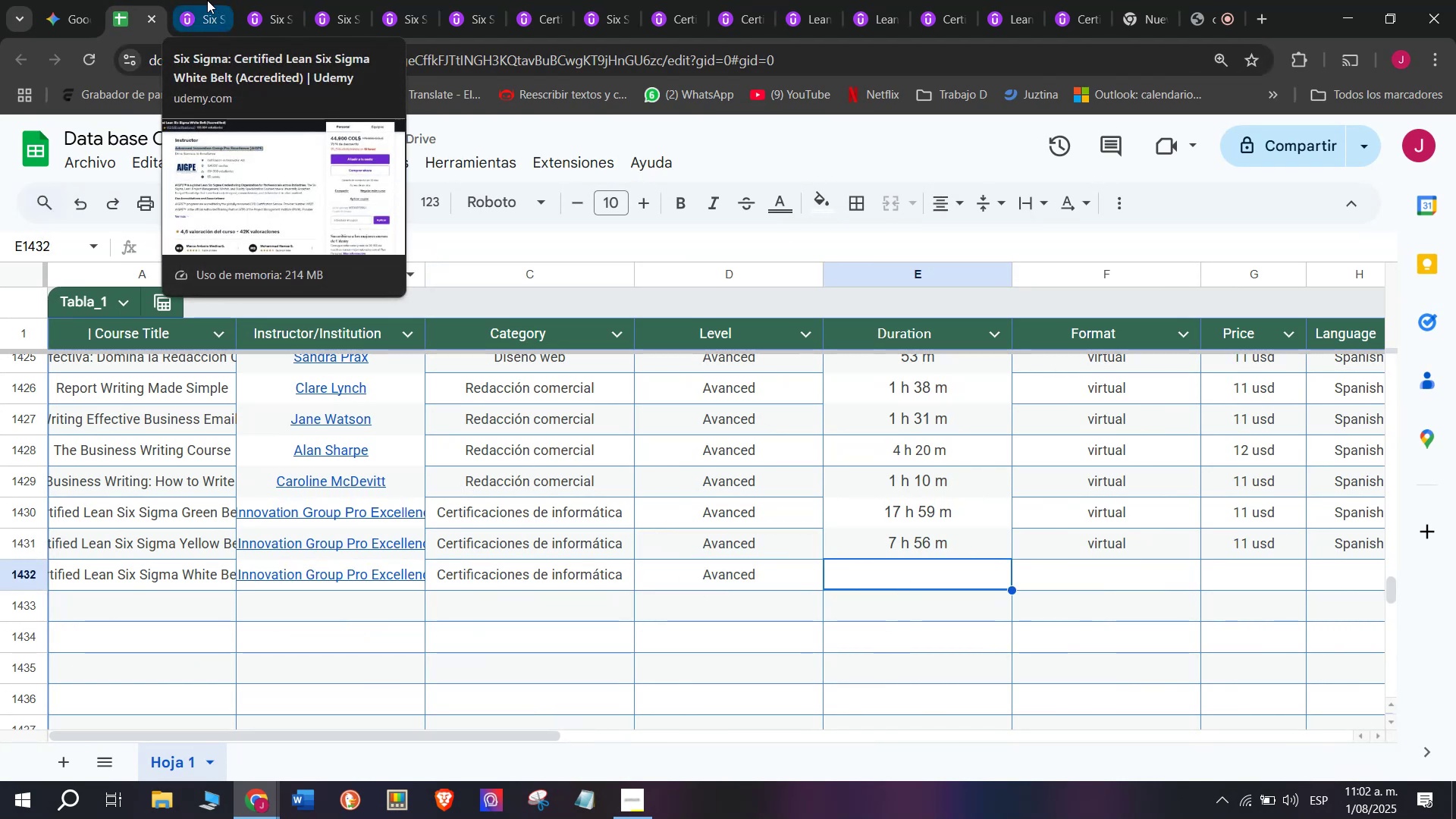 
left_click([207, 0])
 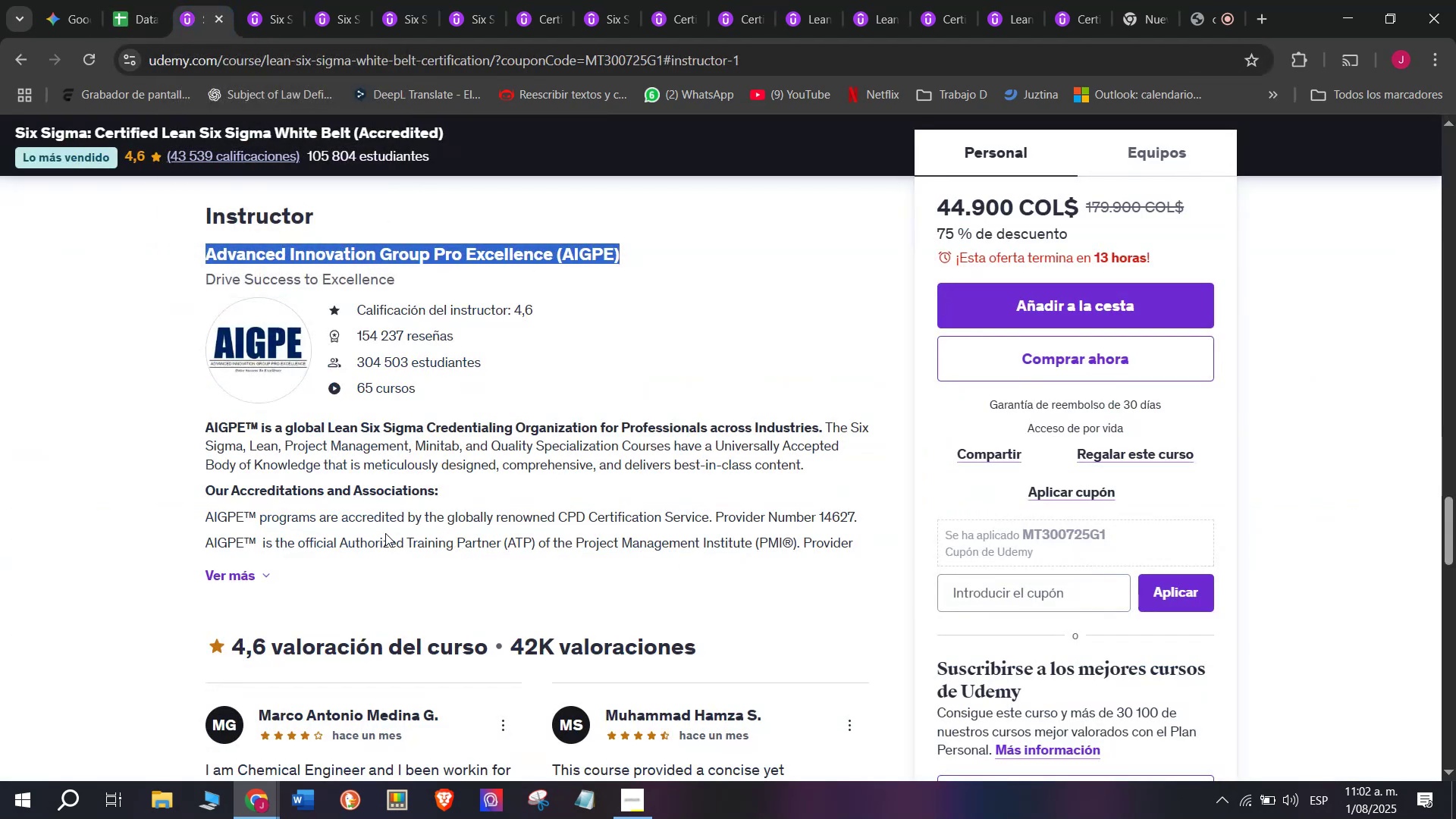 
scroll: coordinate [380, 533], scroll_direction: up, amount: 9.0
 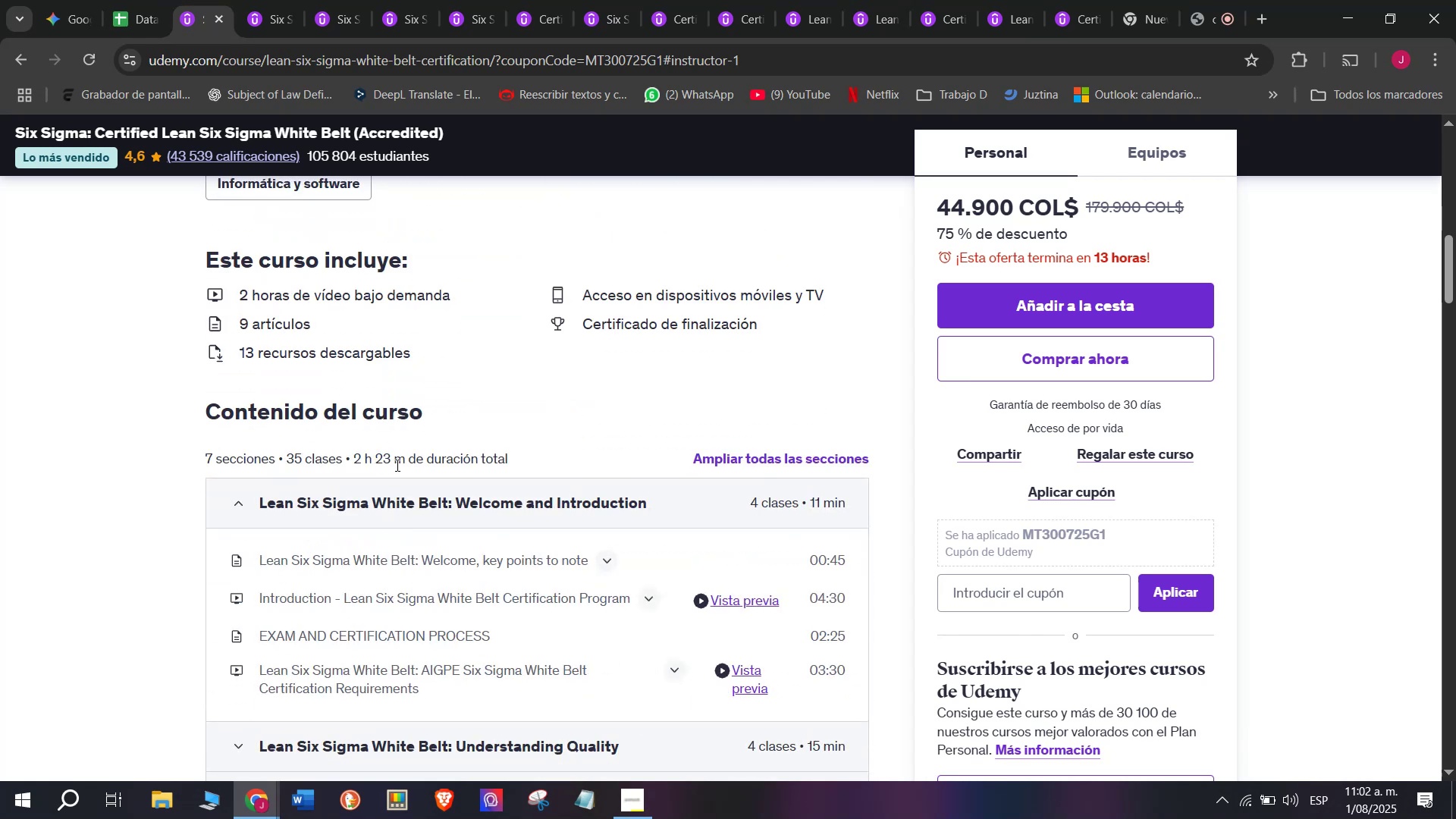 
left_click_drag(start_coordinate=[400, 464], to_coordinate=[356, 460])
 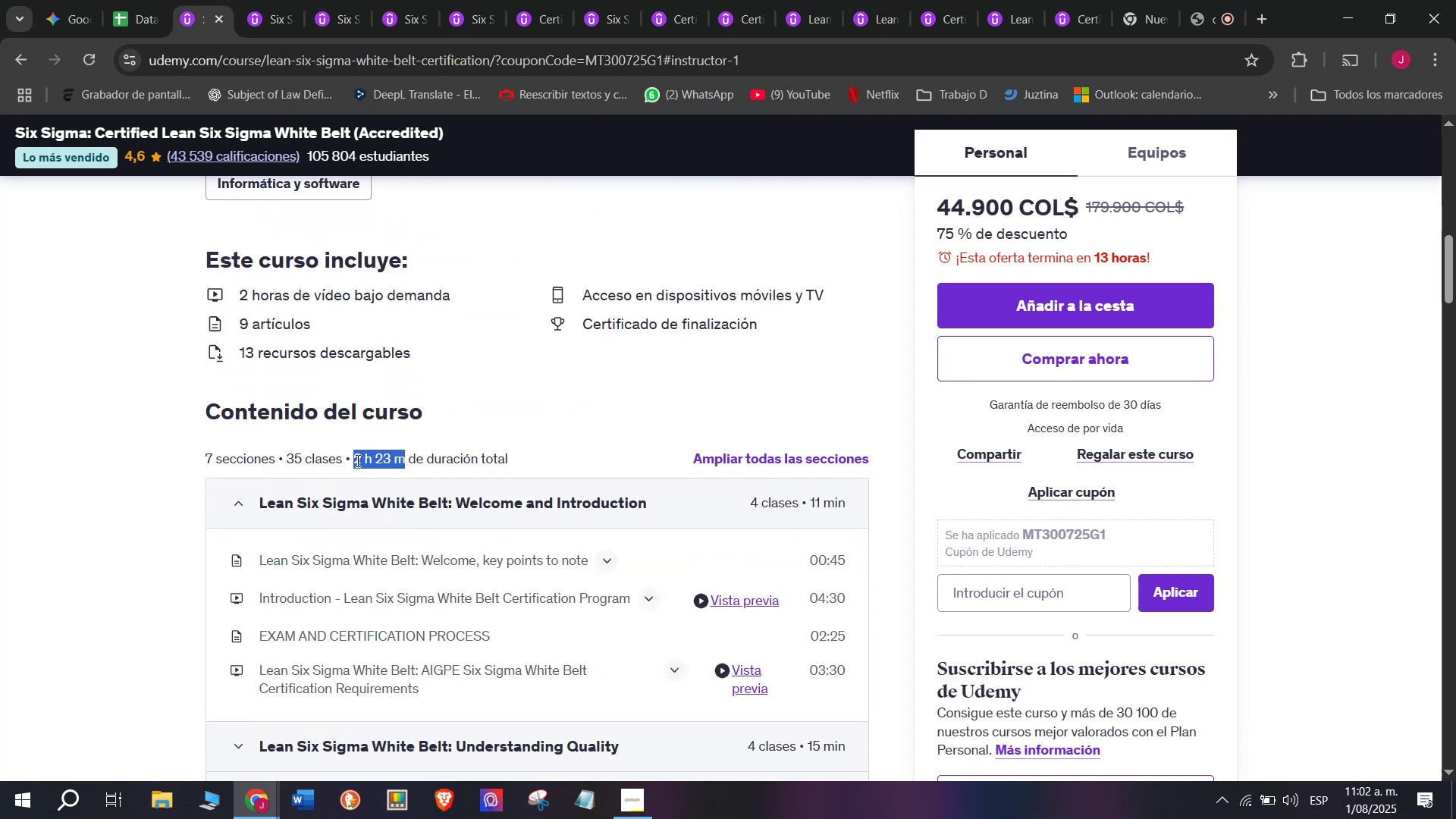 
key(Break)
 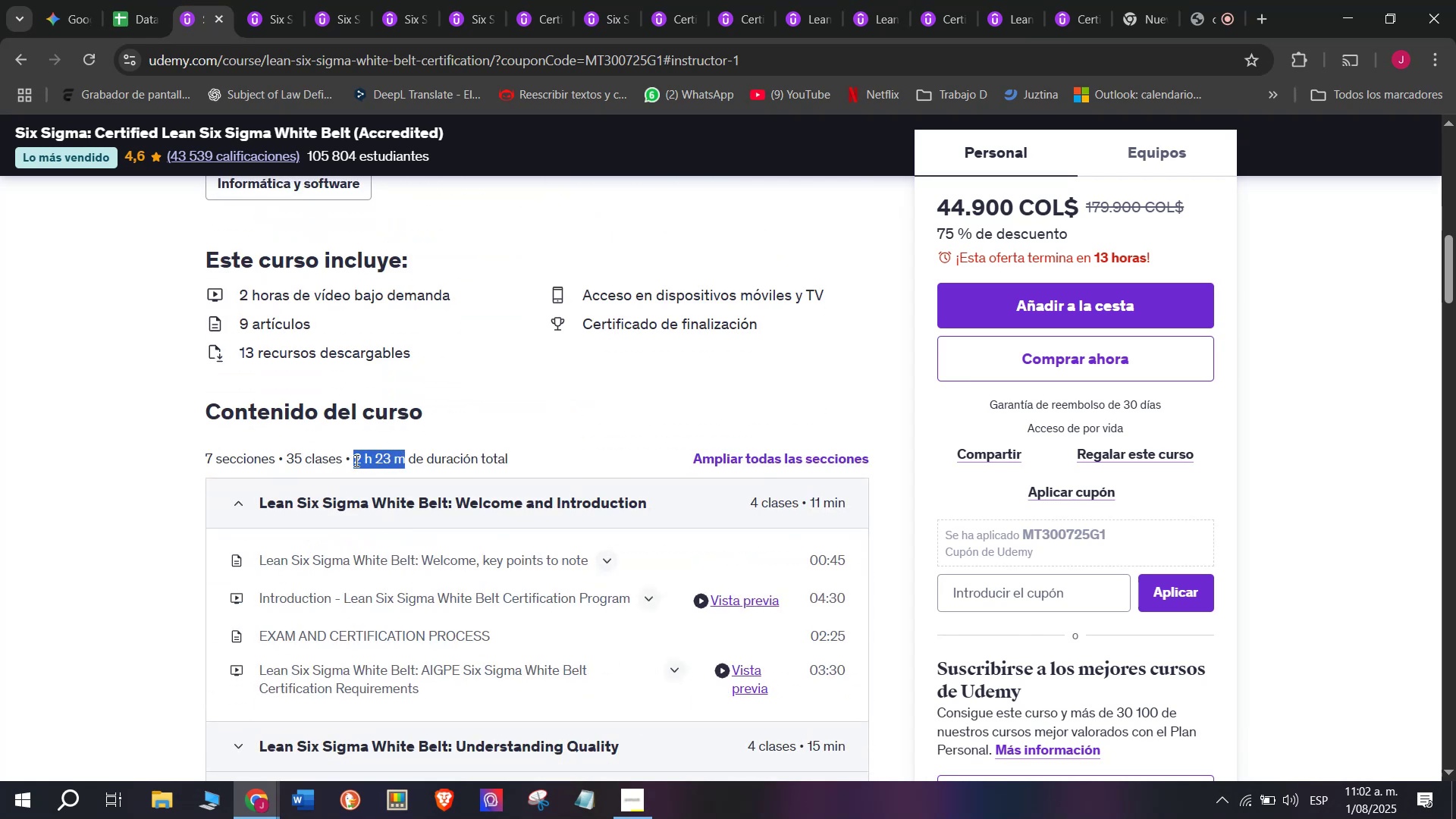 
key(Control+ControlLeft)
 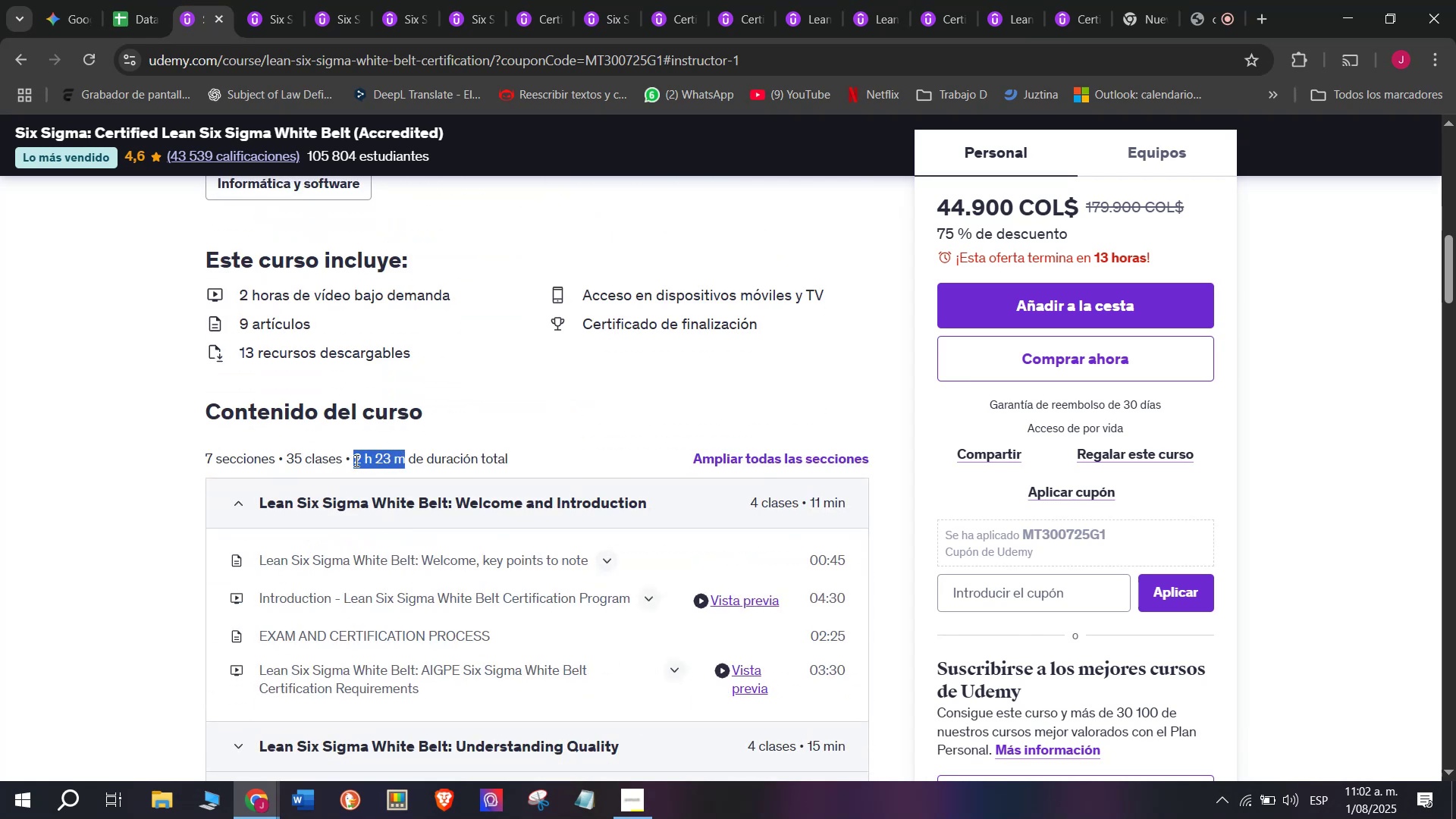 
key(Control+C)
 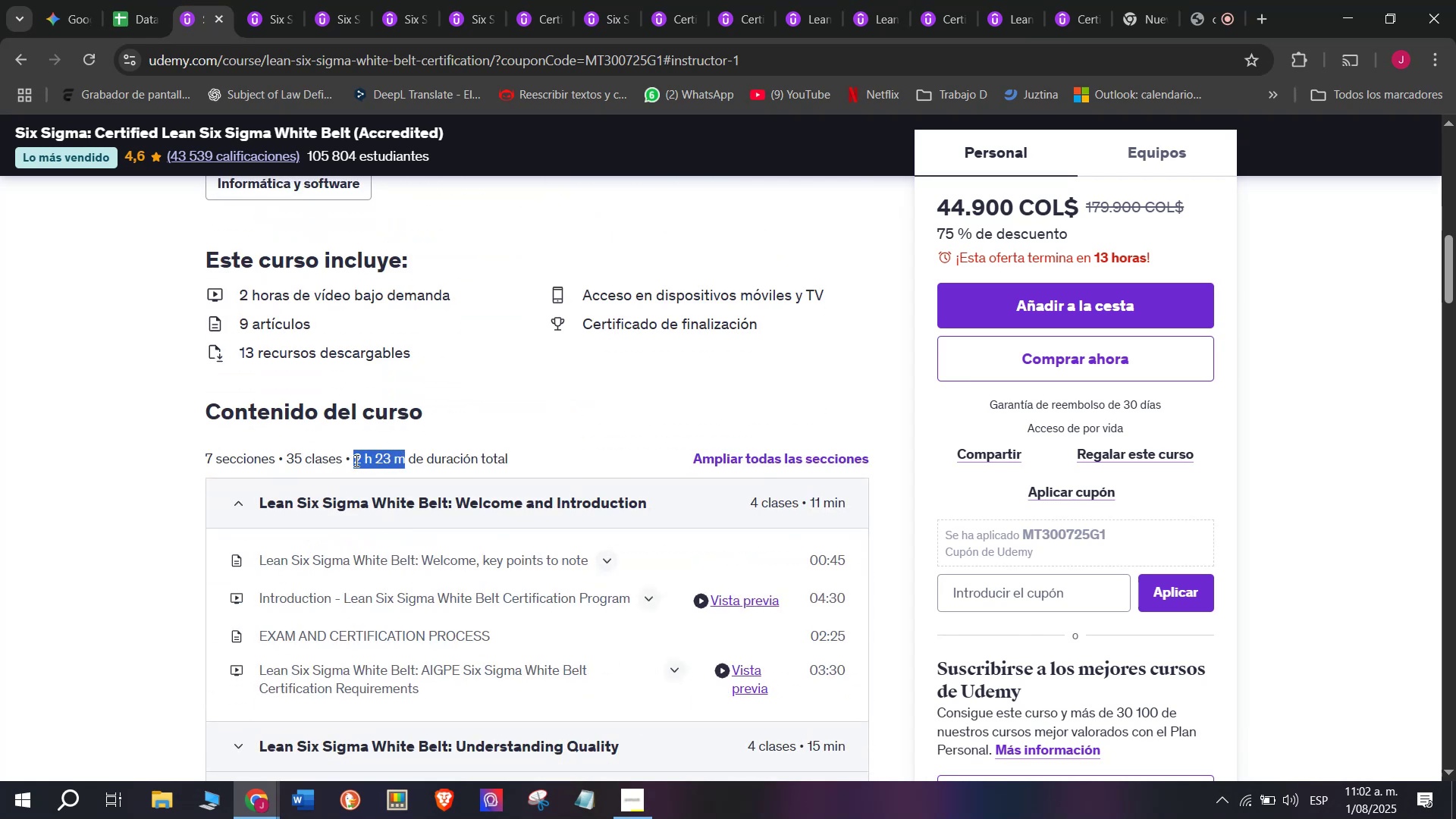 
key(Control+ControlLeft)
 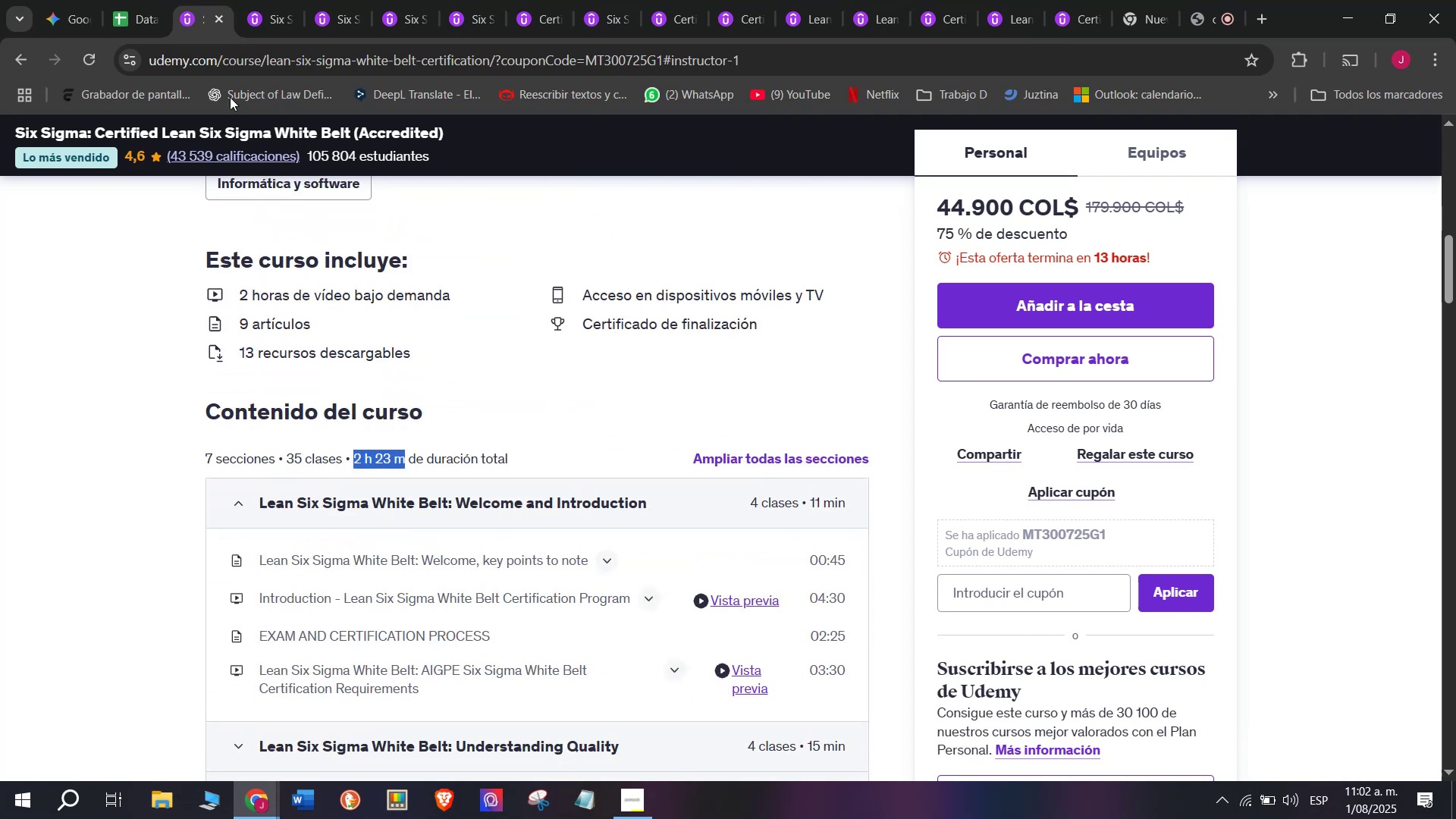 
key(Break)
 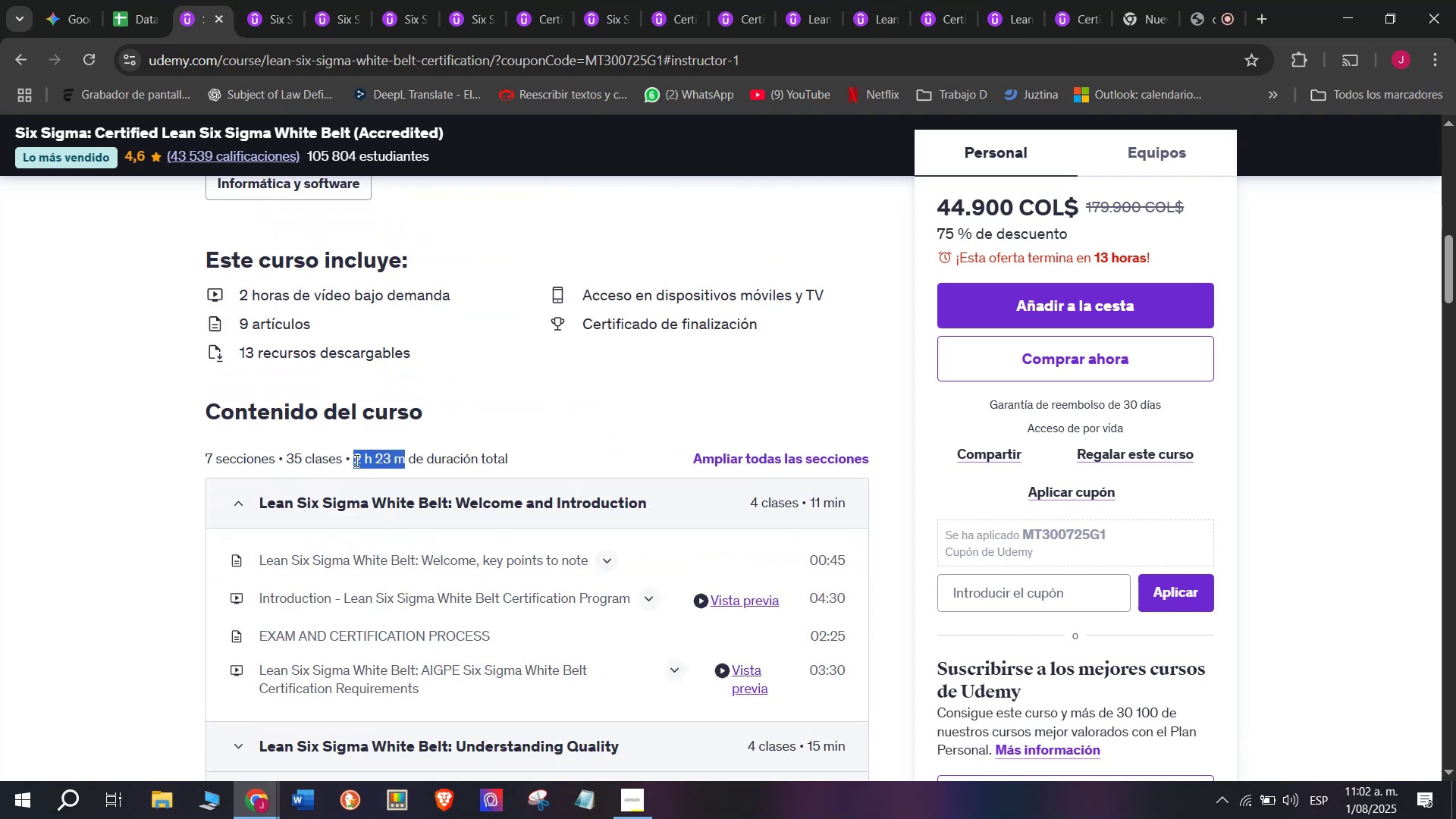 
key(Control+C)
 